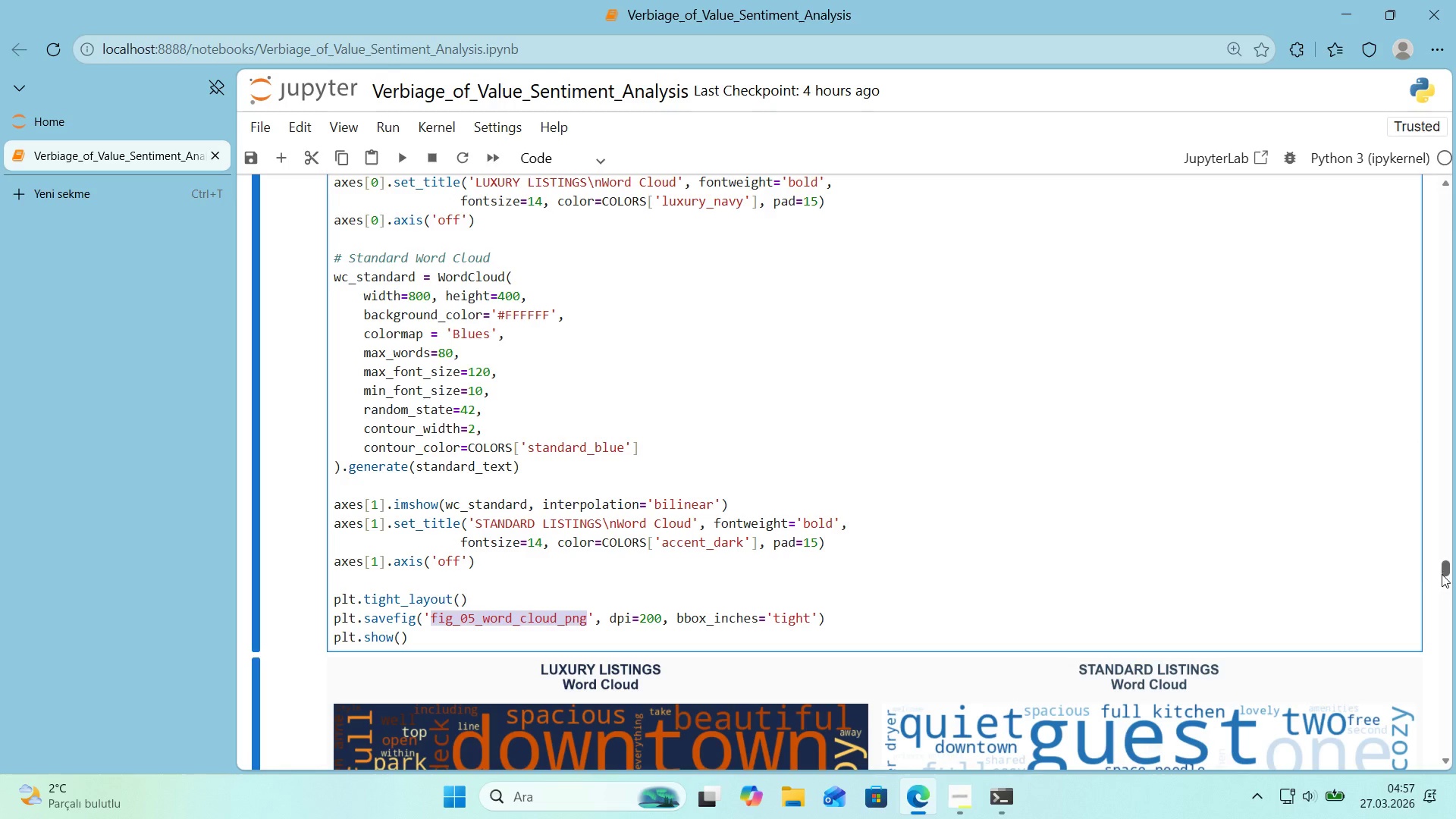 
left_click_drag(start_coordinate=[1442, 572], to_coordinate=[1423, 781])
 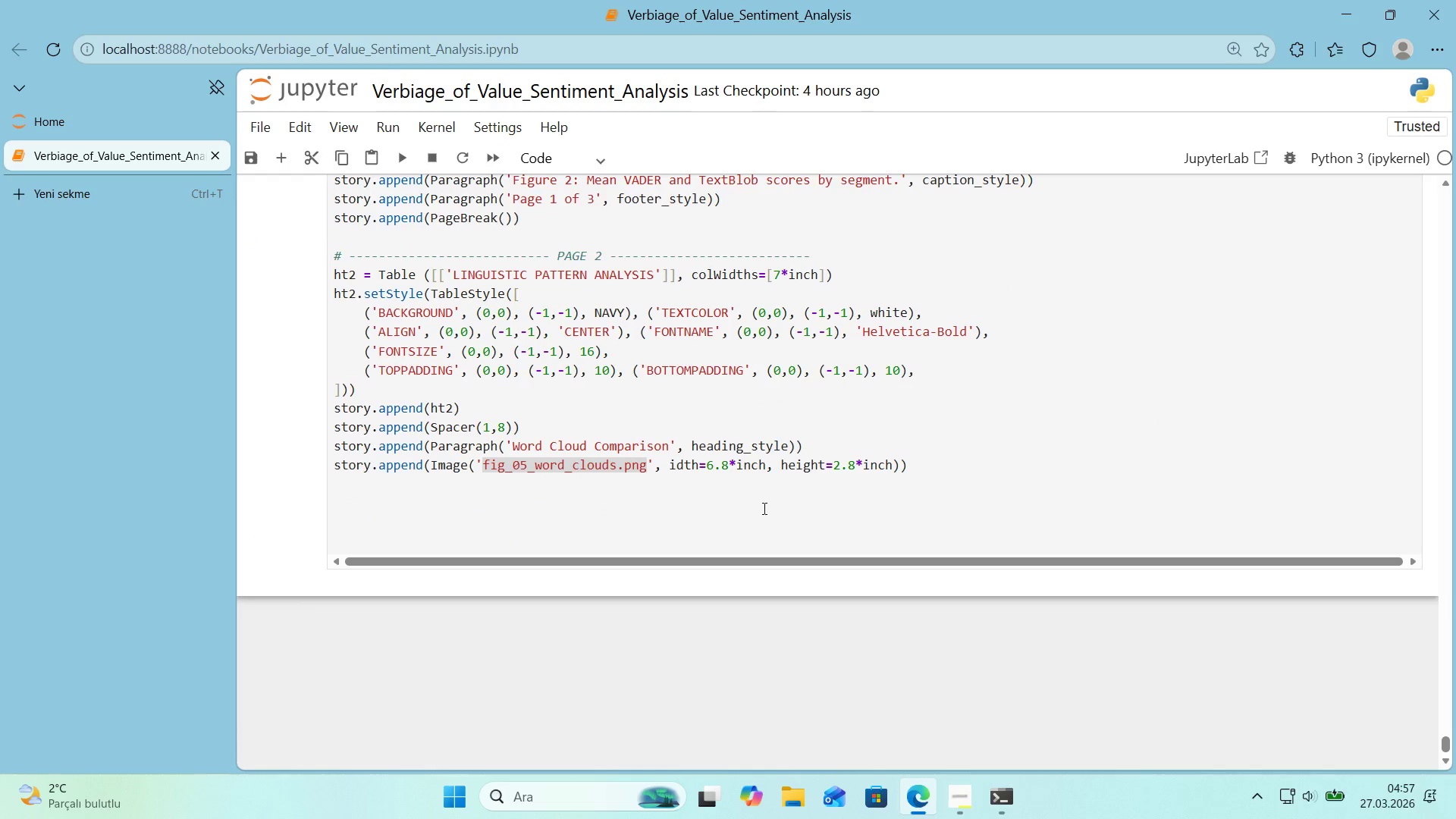 
scroll: coordinate [748, 508], scroll_direction: up, amount: 1.0
 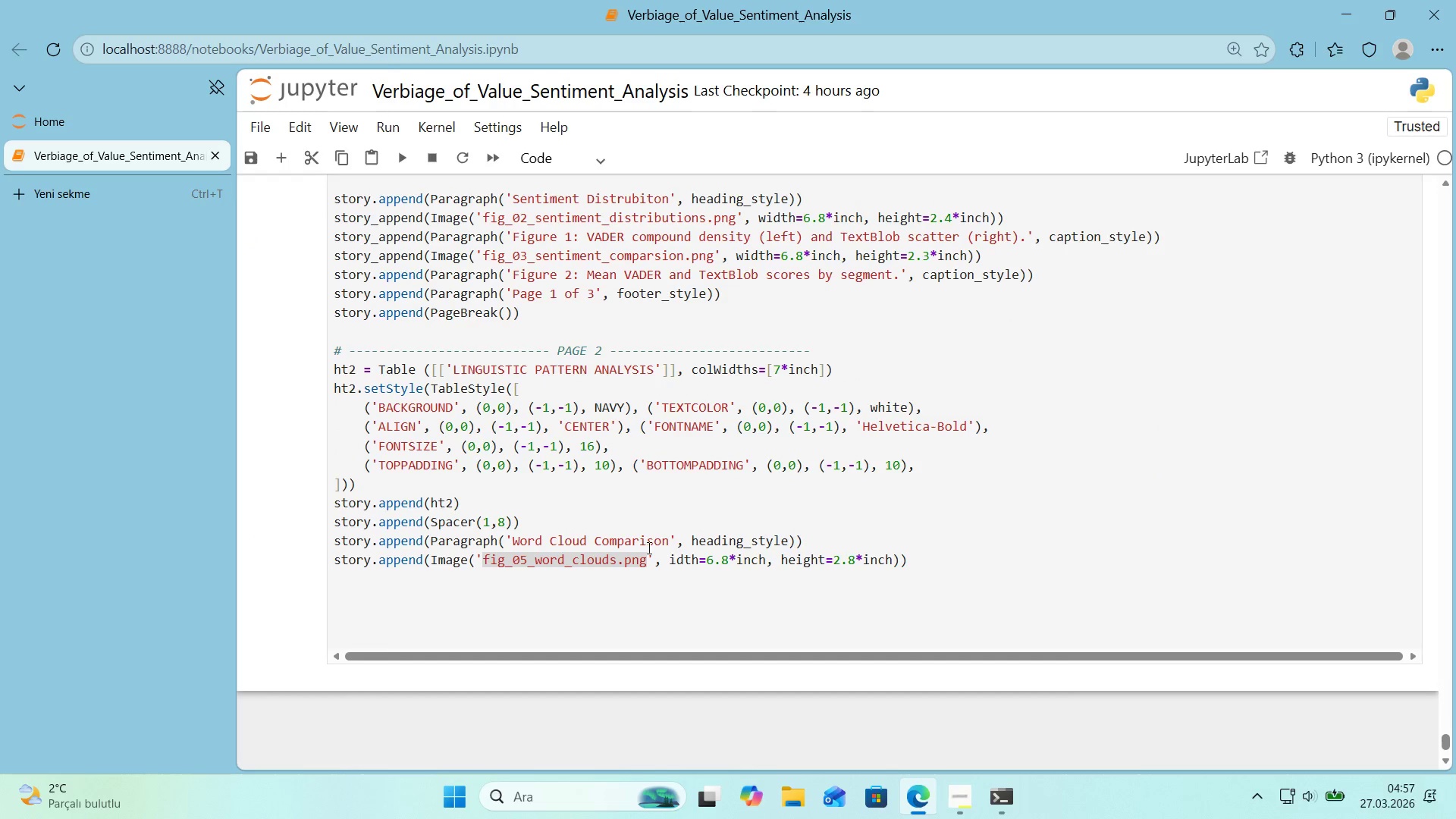 
left_click([640, 577])
 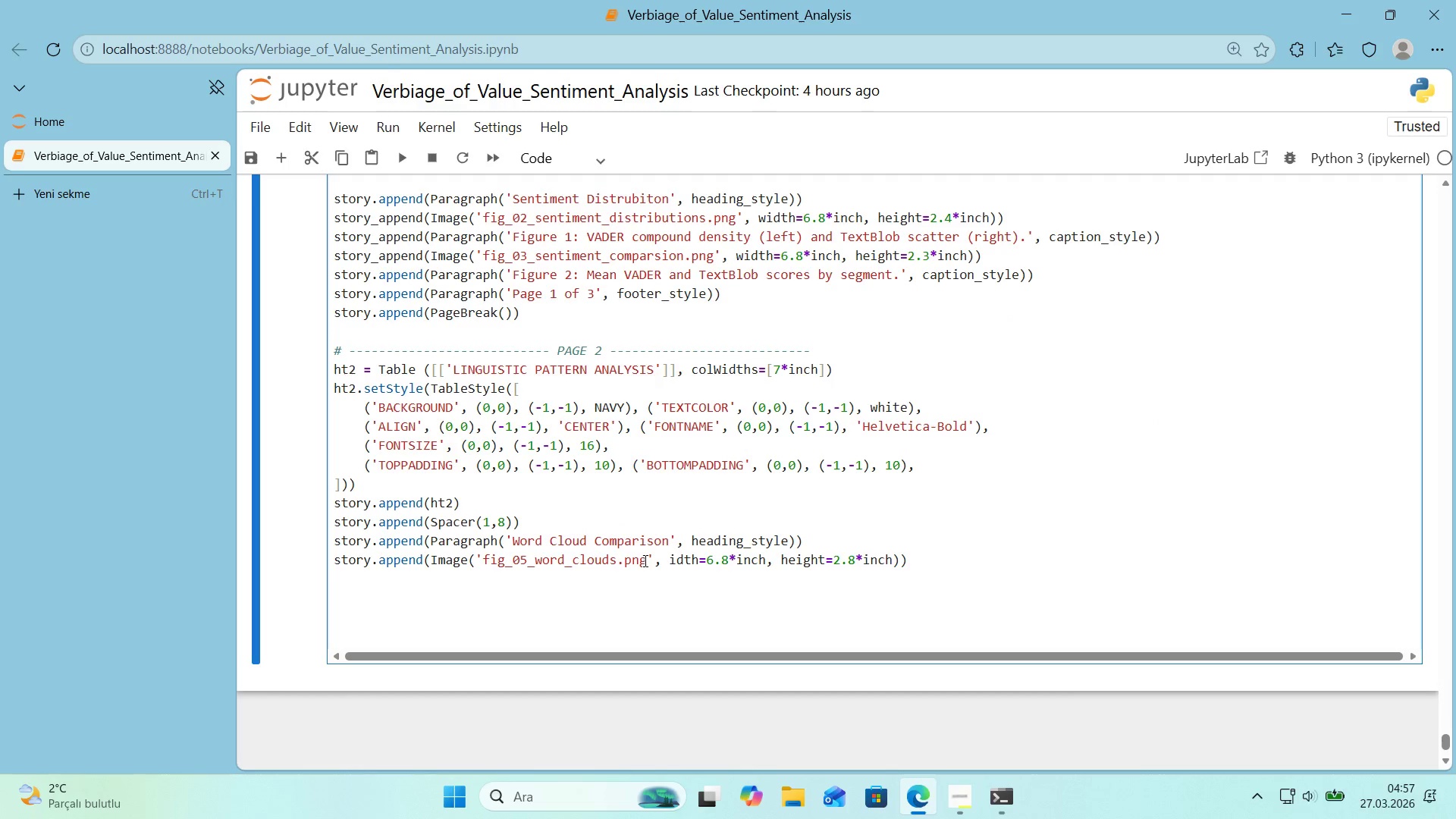 
left_click_drag(start_coordinate=[646, 560], to_coordinate=[487, 567])
 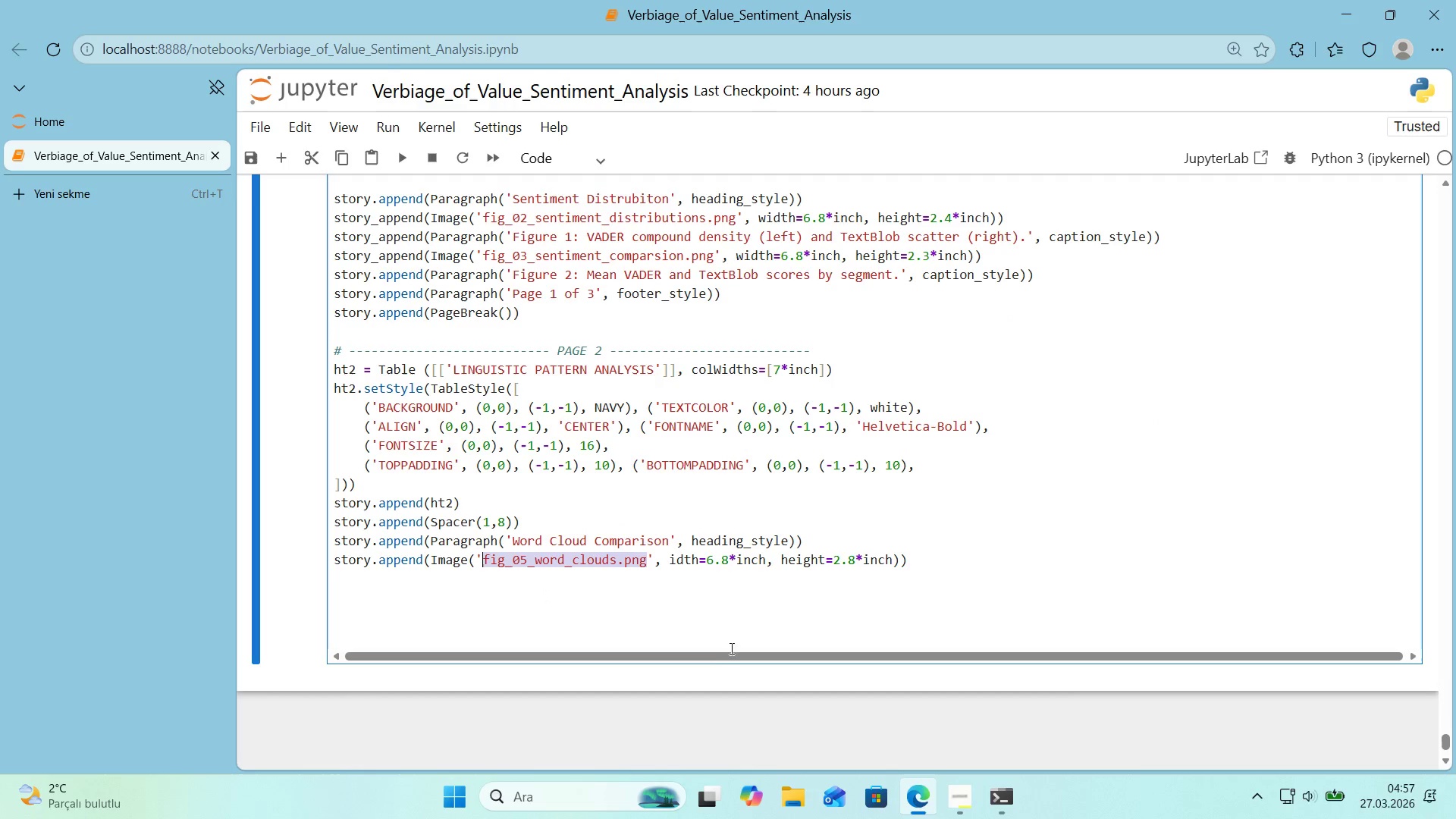 
key(Control+V)
 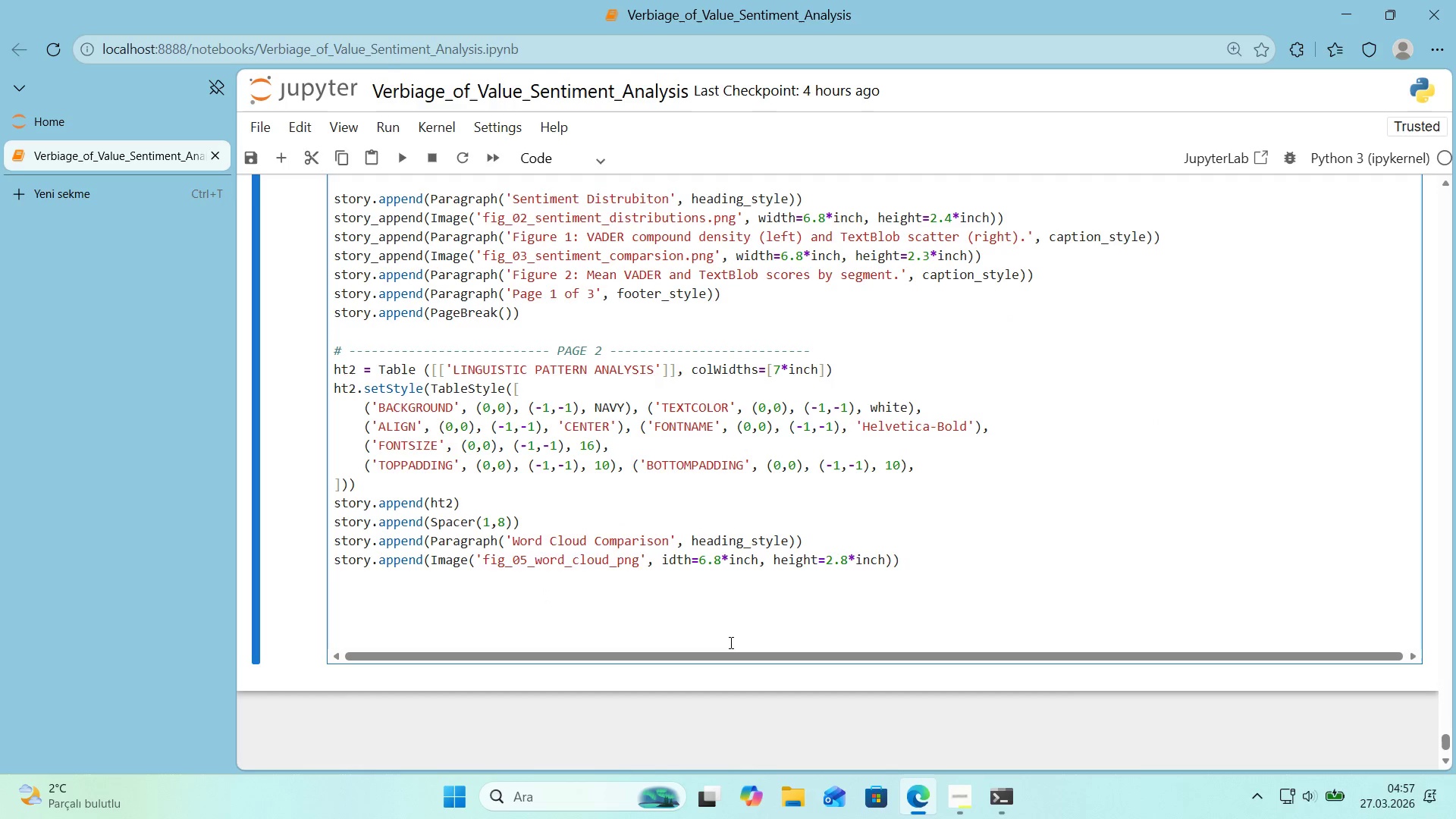 
key(Control+Z)
 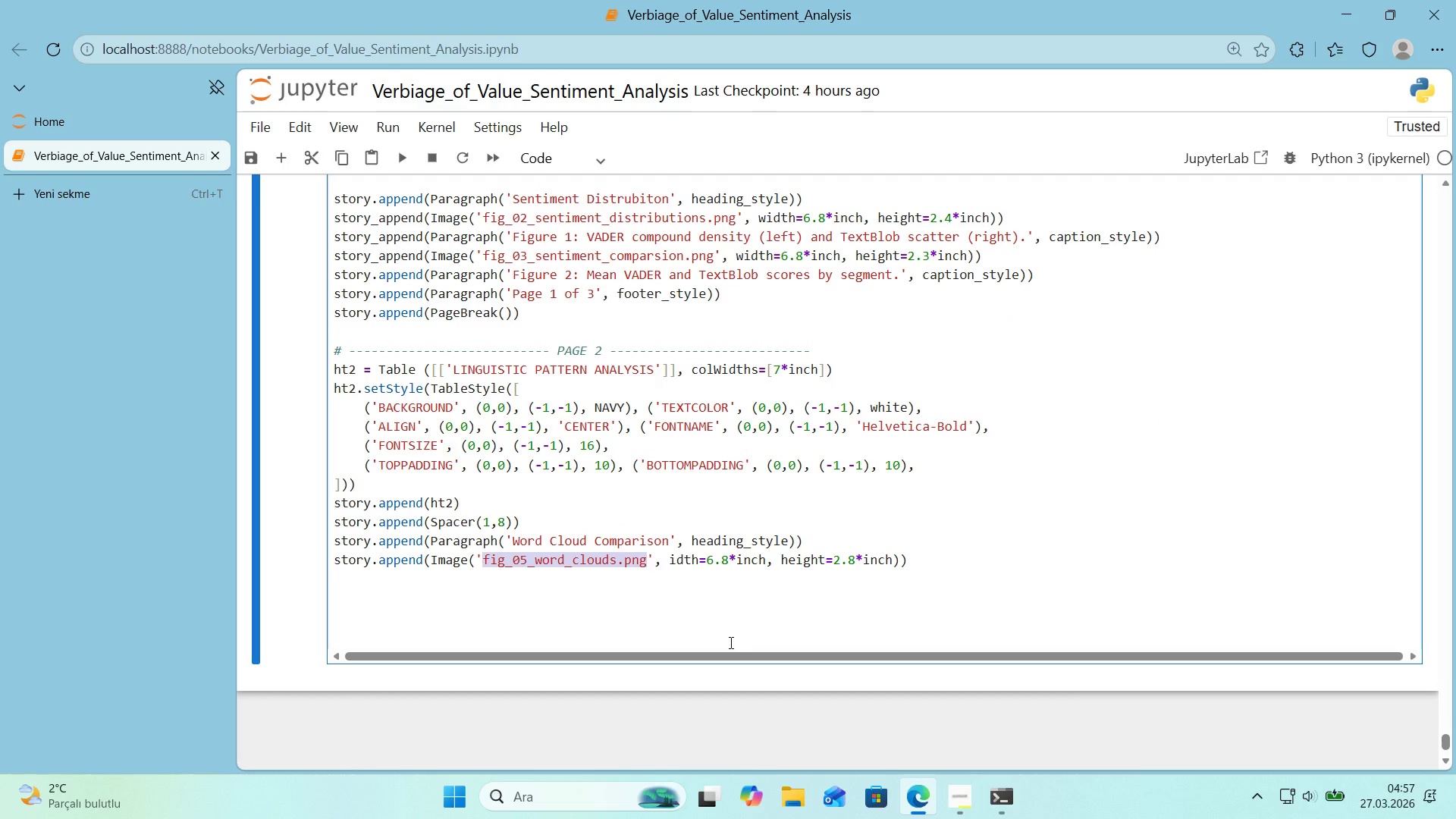 
key(Control+V)
 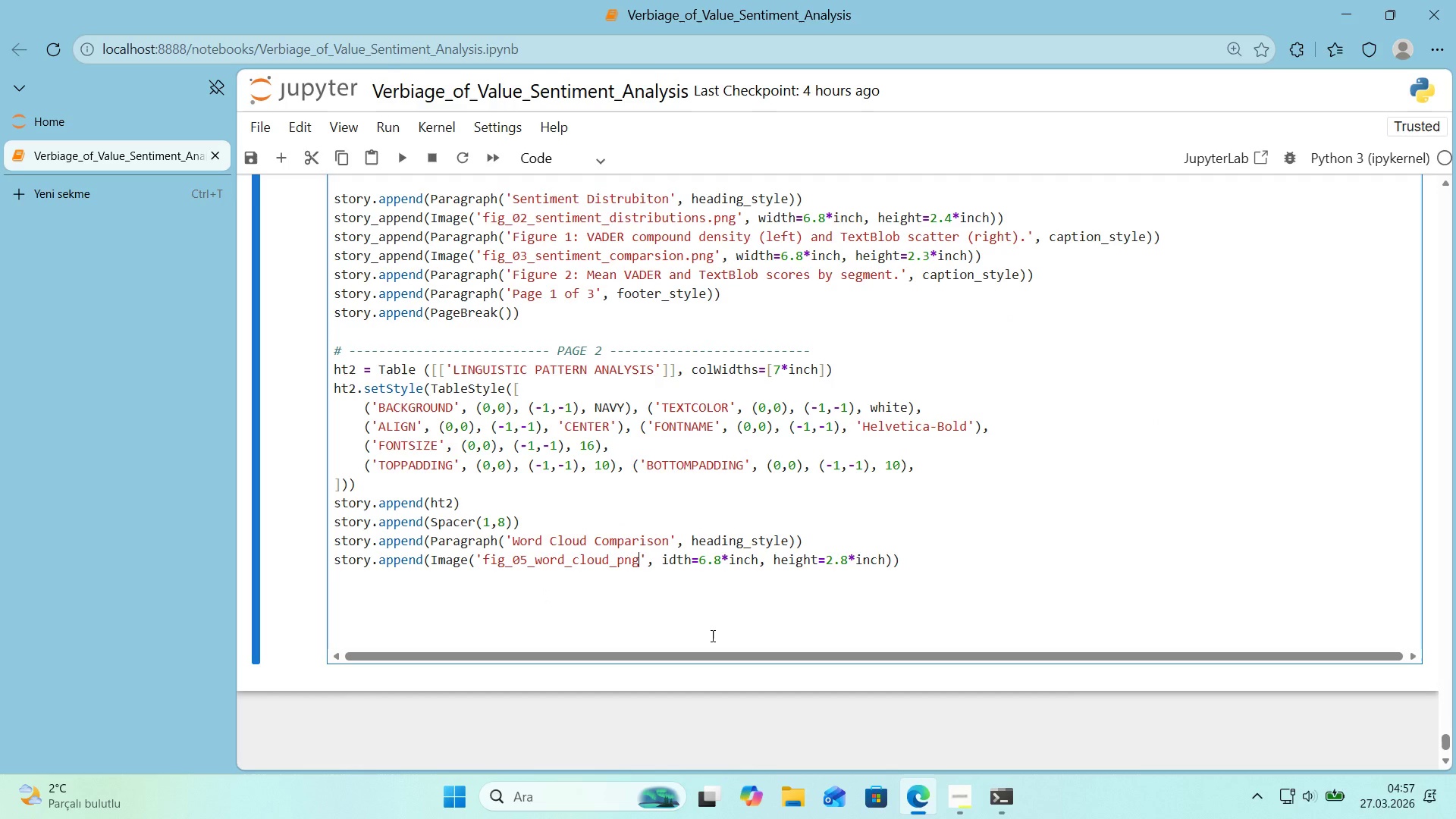 
wait(8.89)
 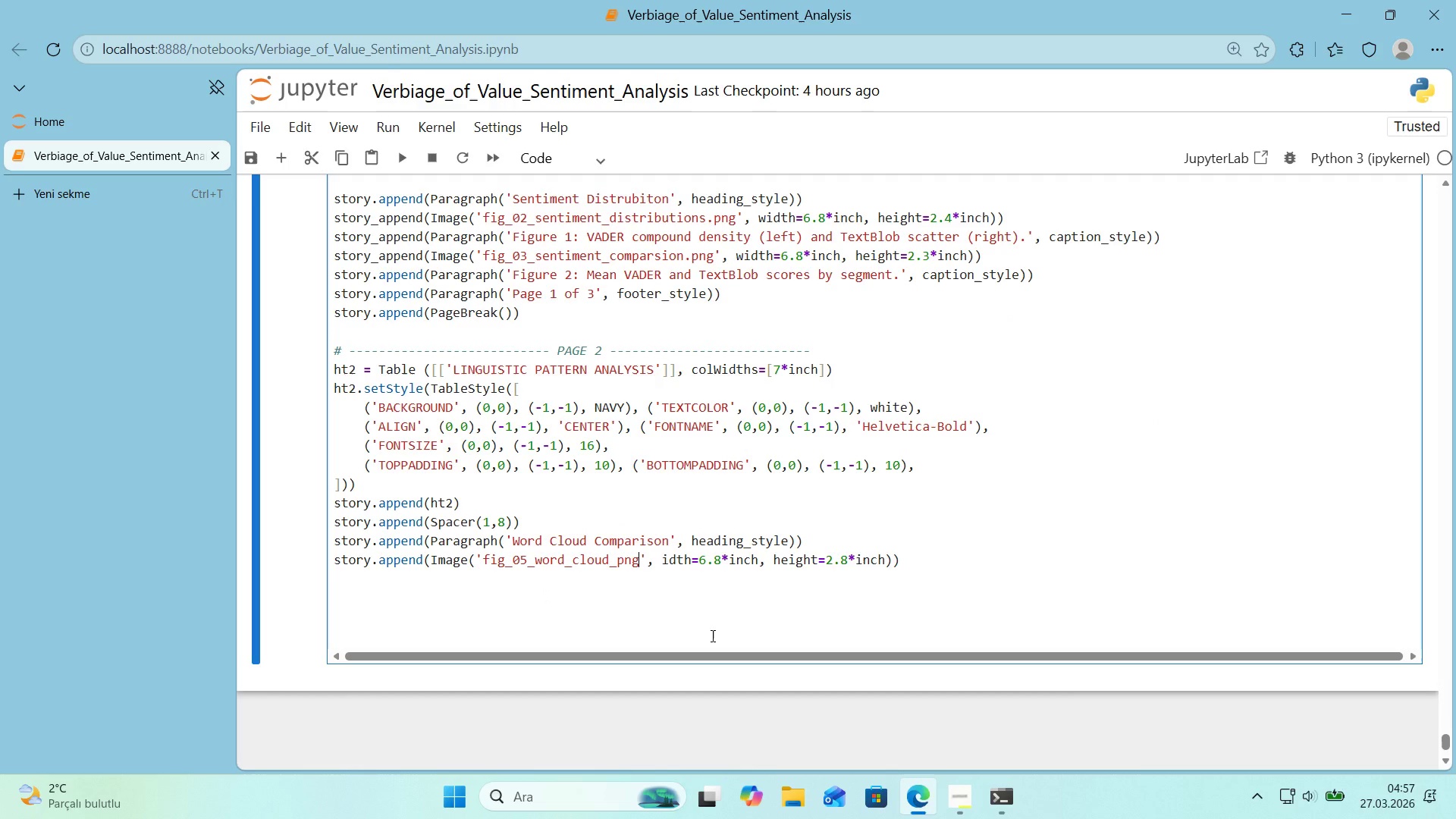 
left_click([609, 563])
 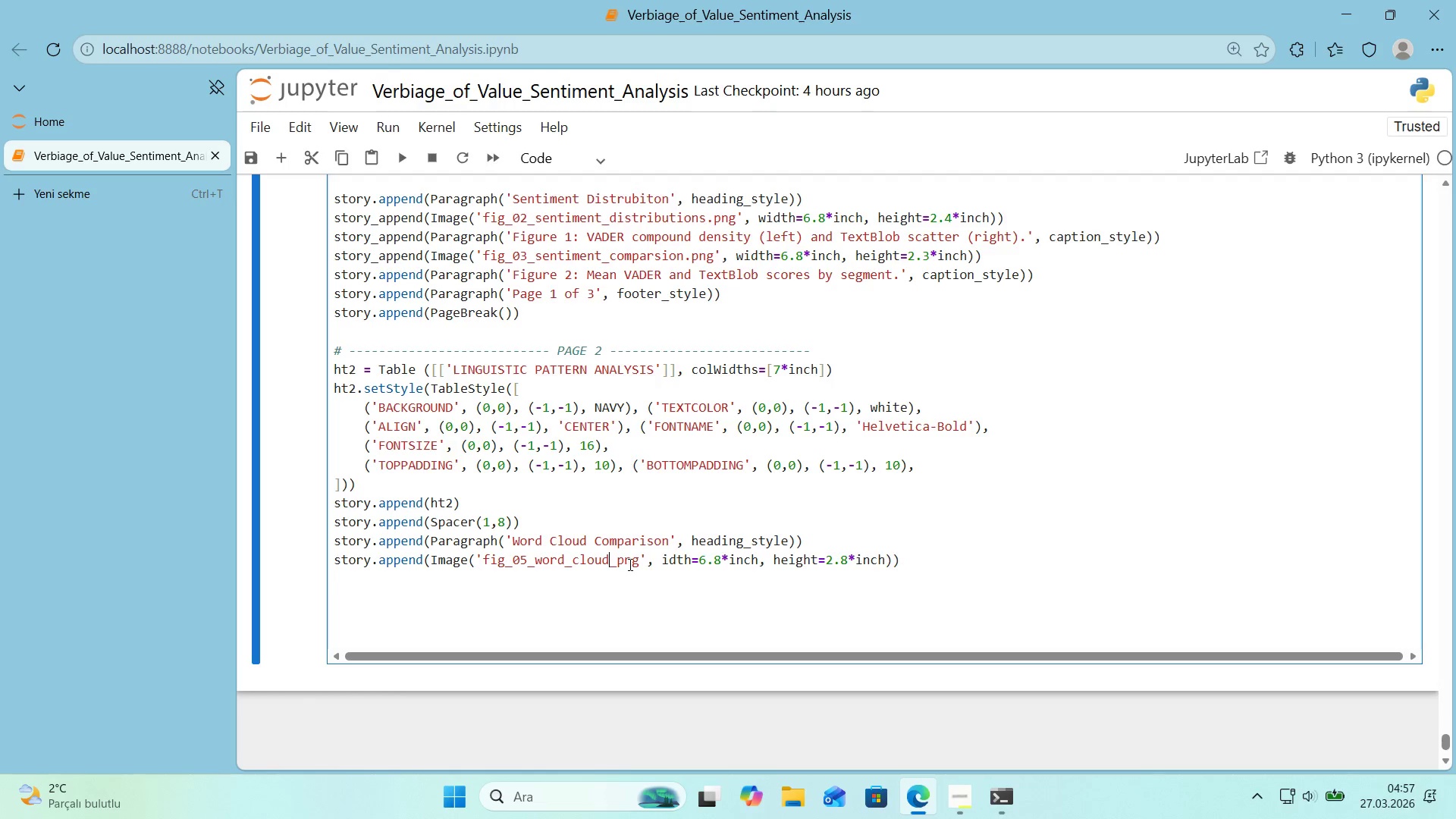 
key(S)
 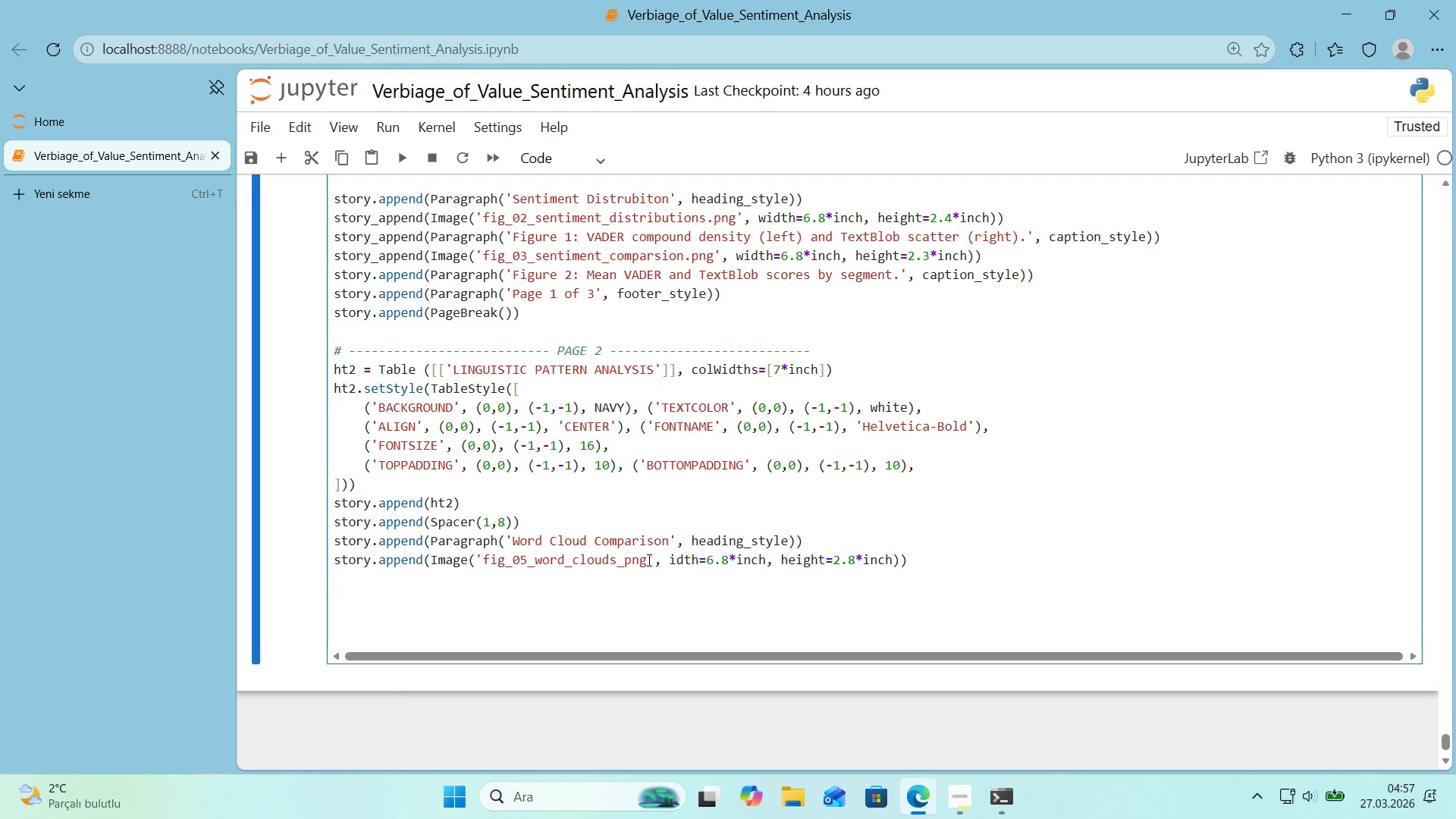 
left_click_drag(start_coordinate=[648, 560], to_coordinate=[487, 569])
 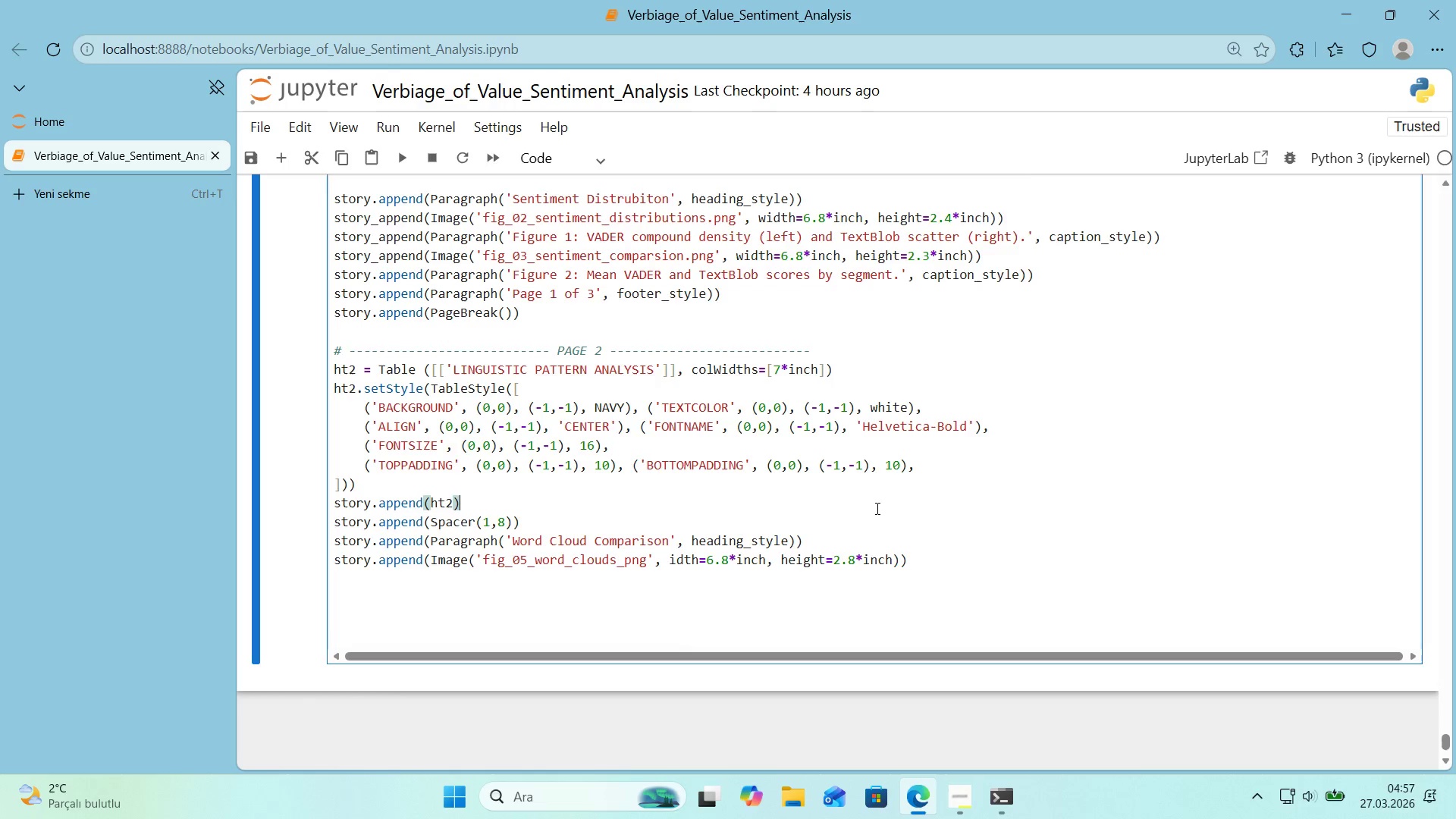 
key(Control+ControlLeft)
 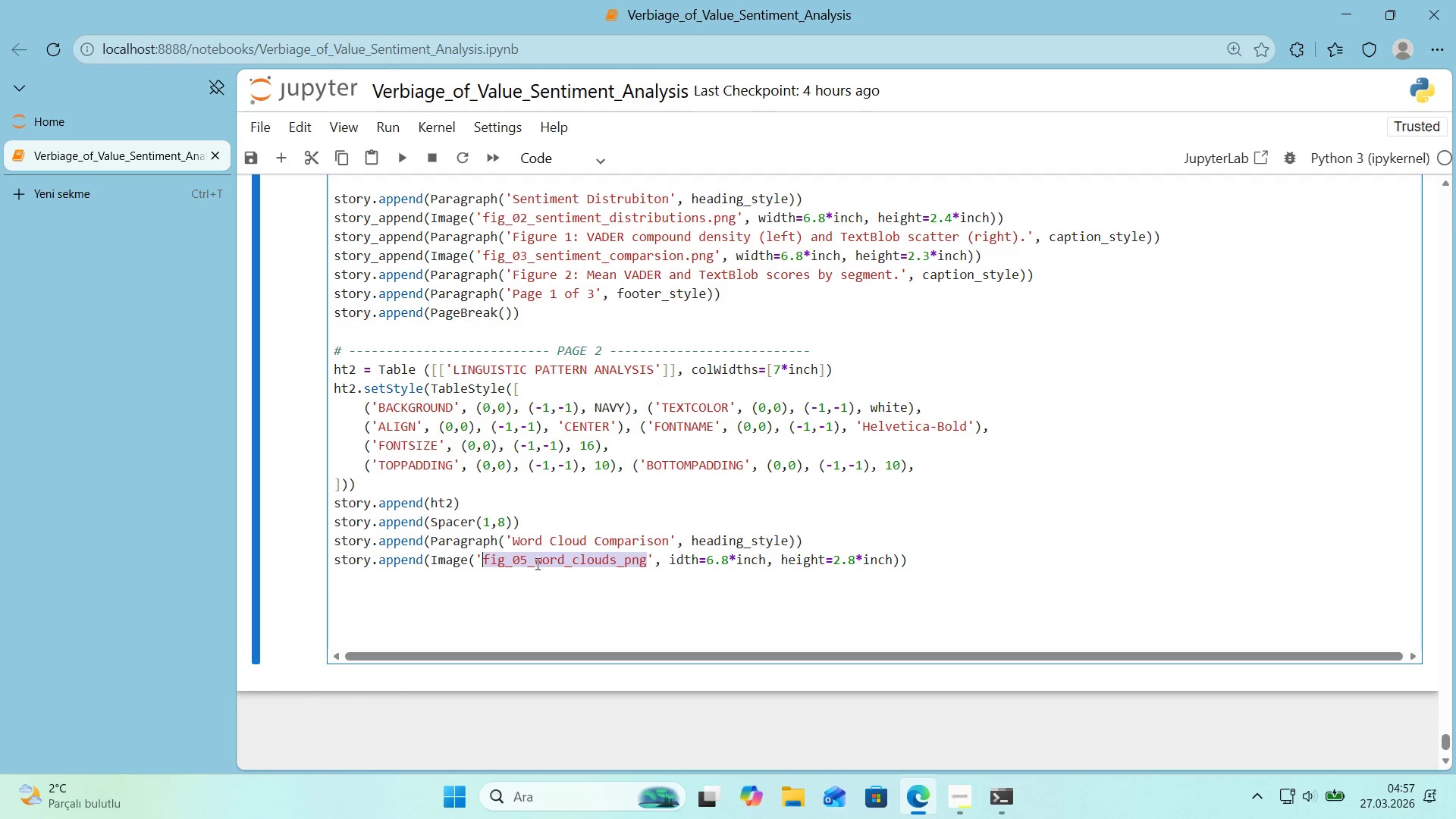 
key(Control+C)
 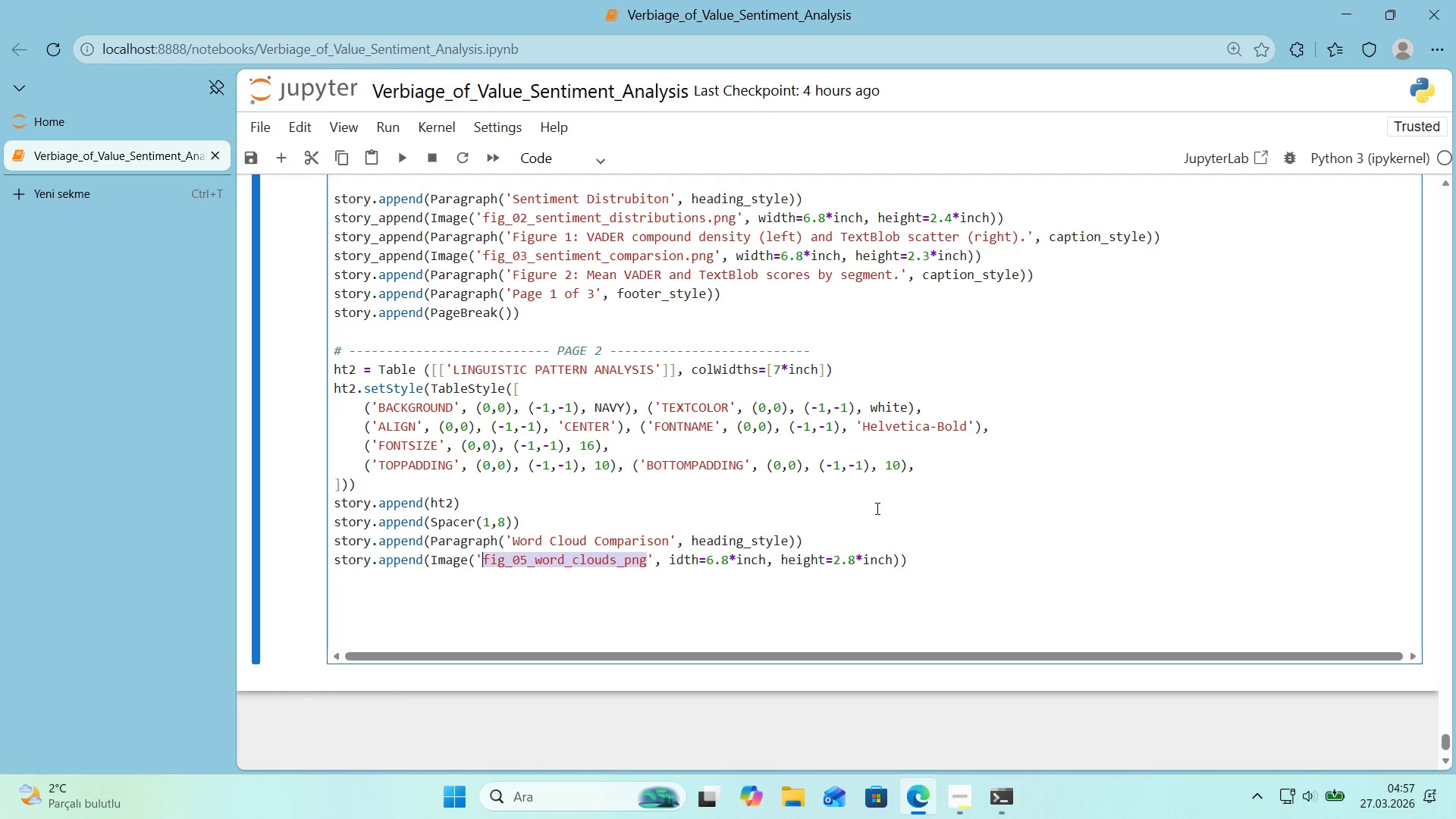 
left_click([876, 508])
 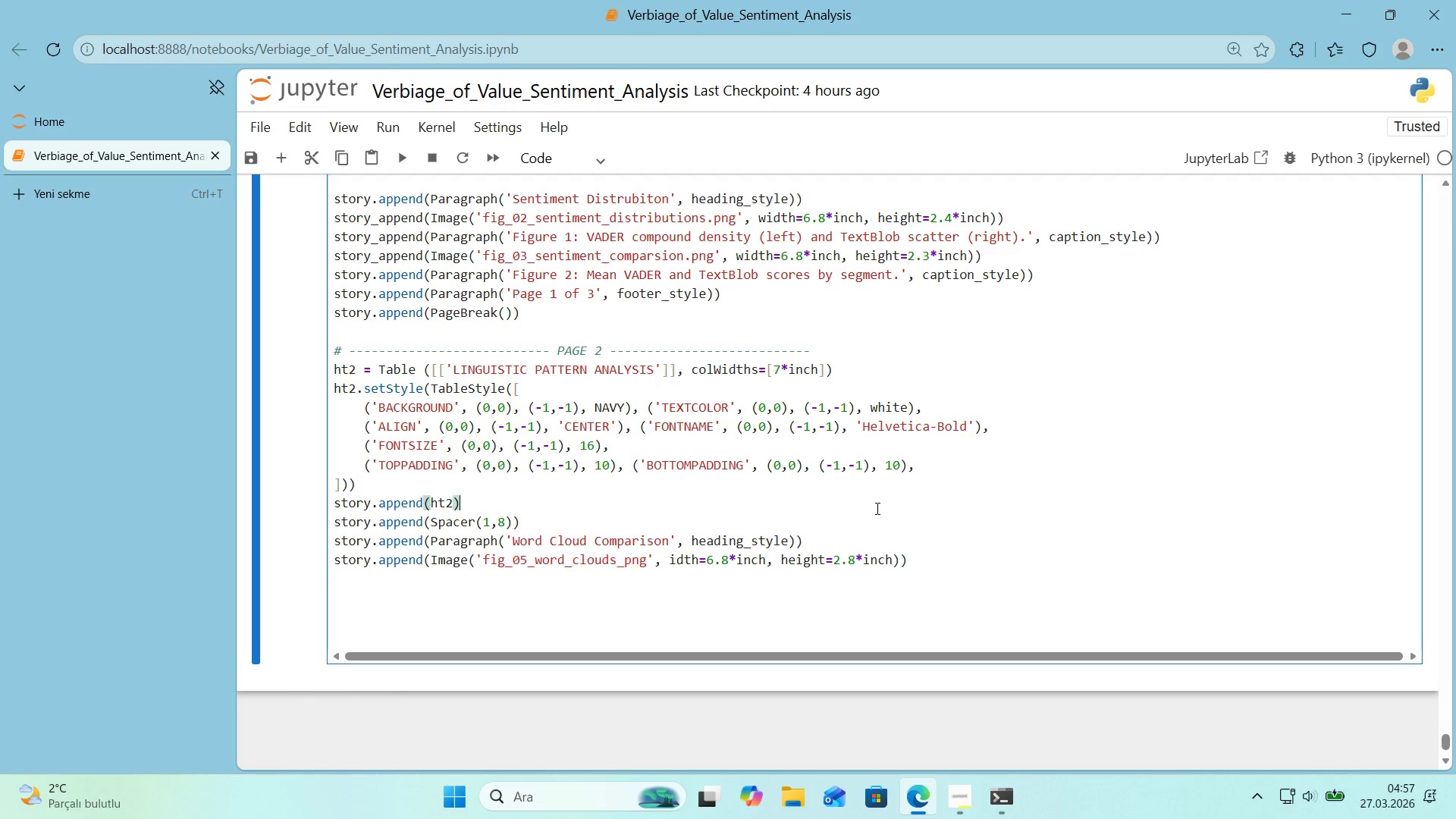 
key(Control+ControlLeft)
 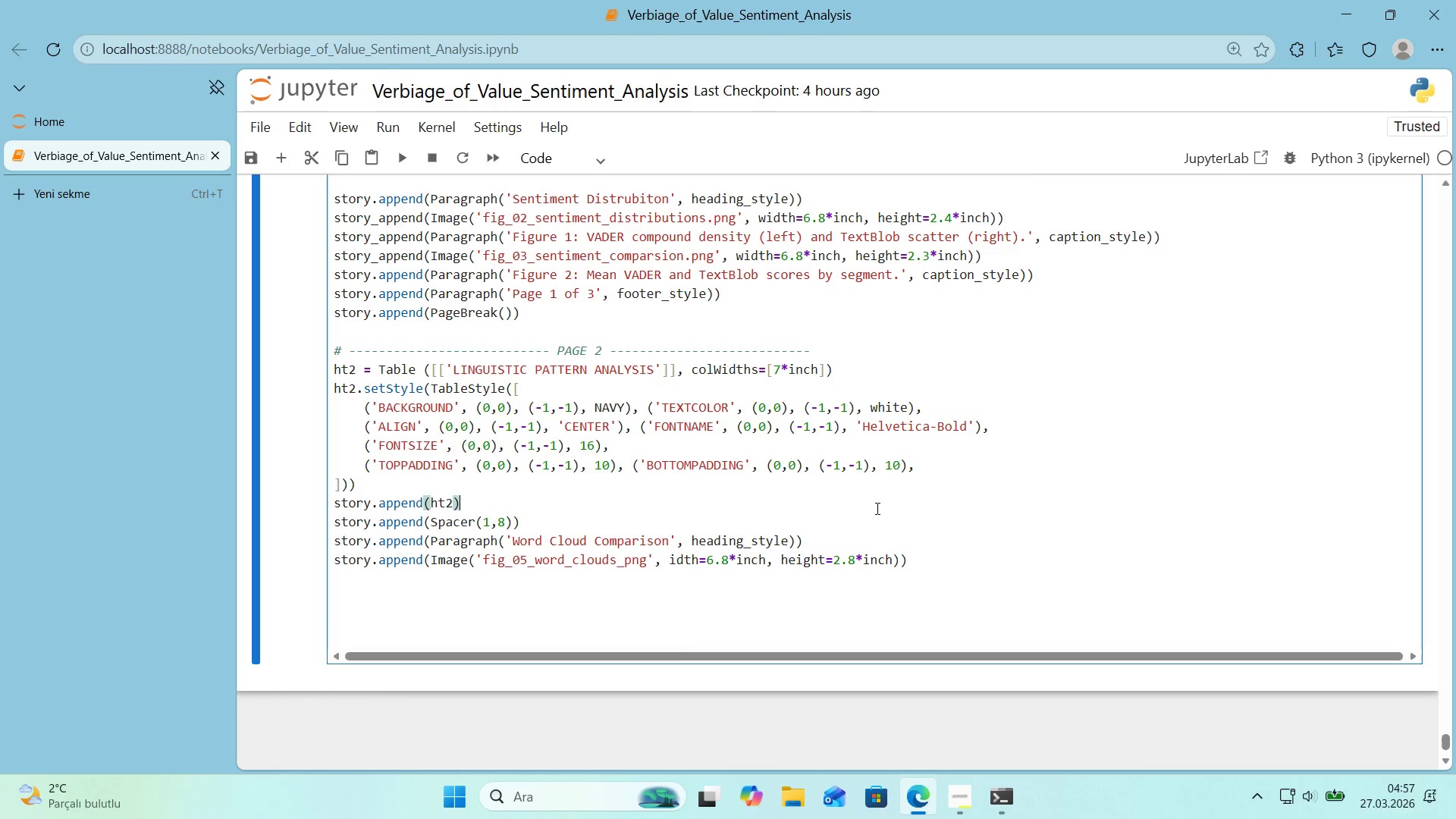 
key(Control+F)
 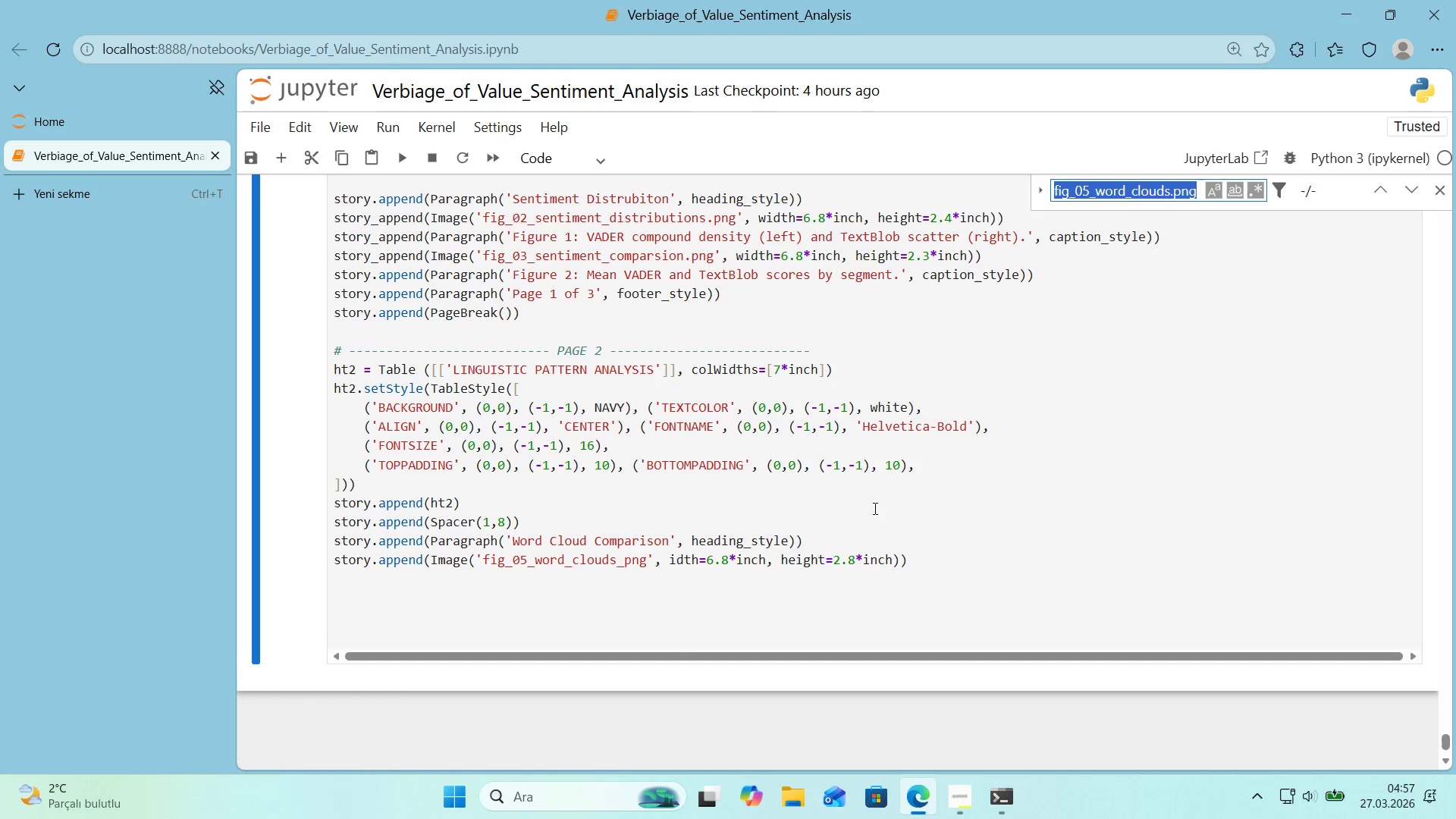 
key(Control+ControlLeft)
 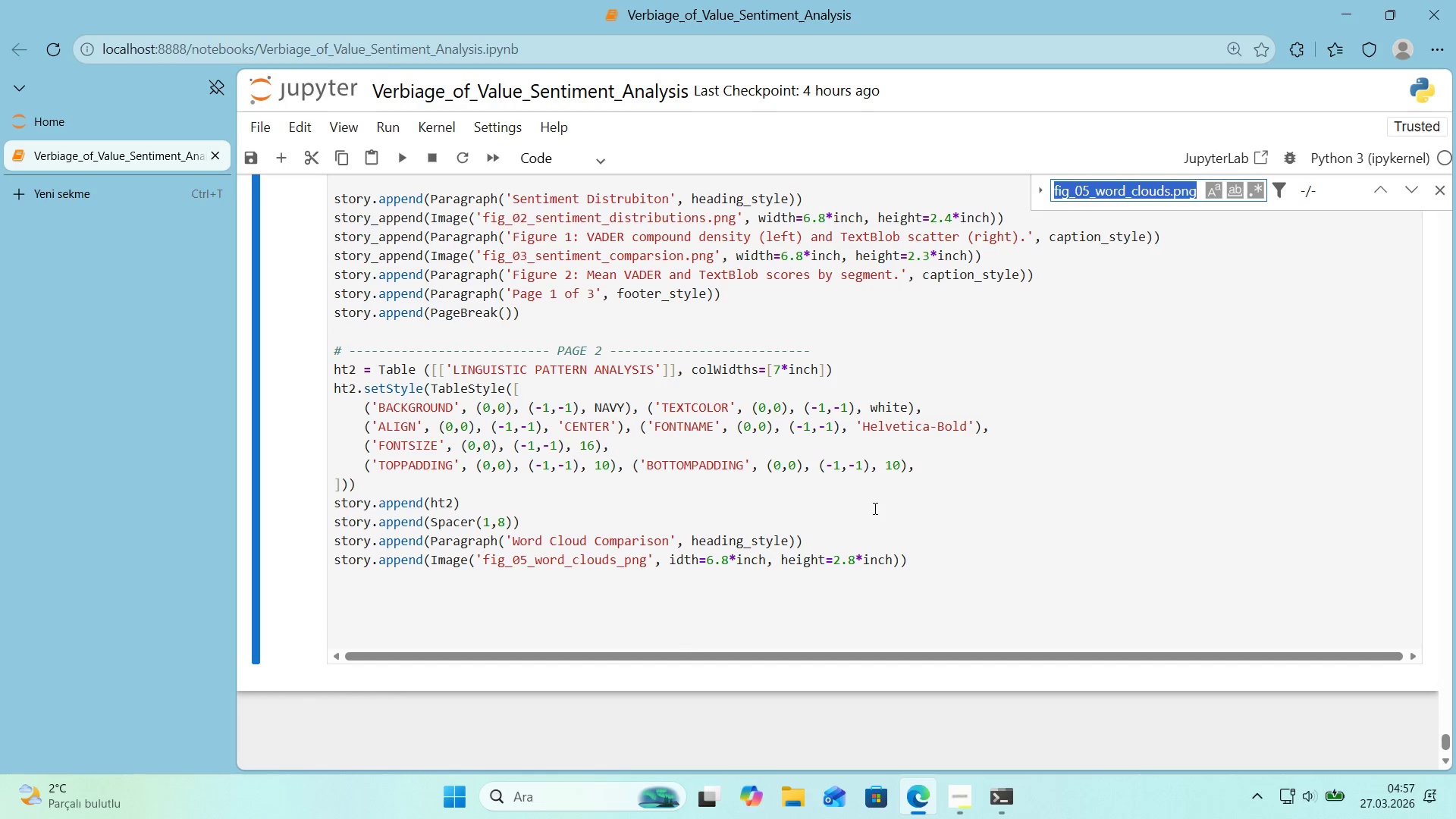 
key(Control+V)
 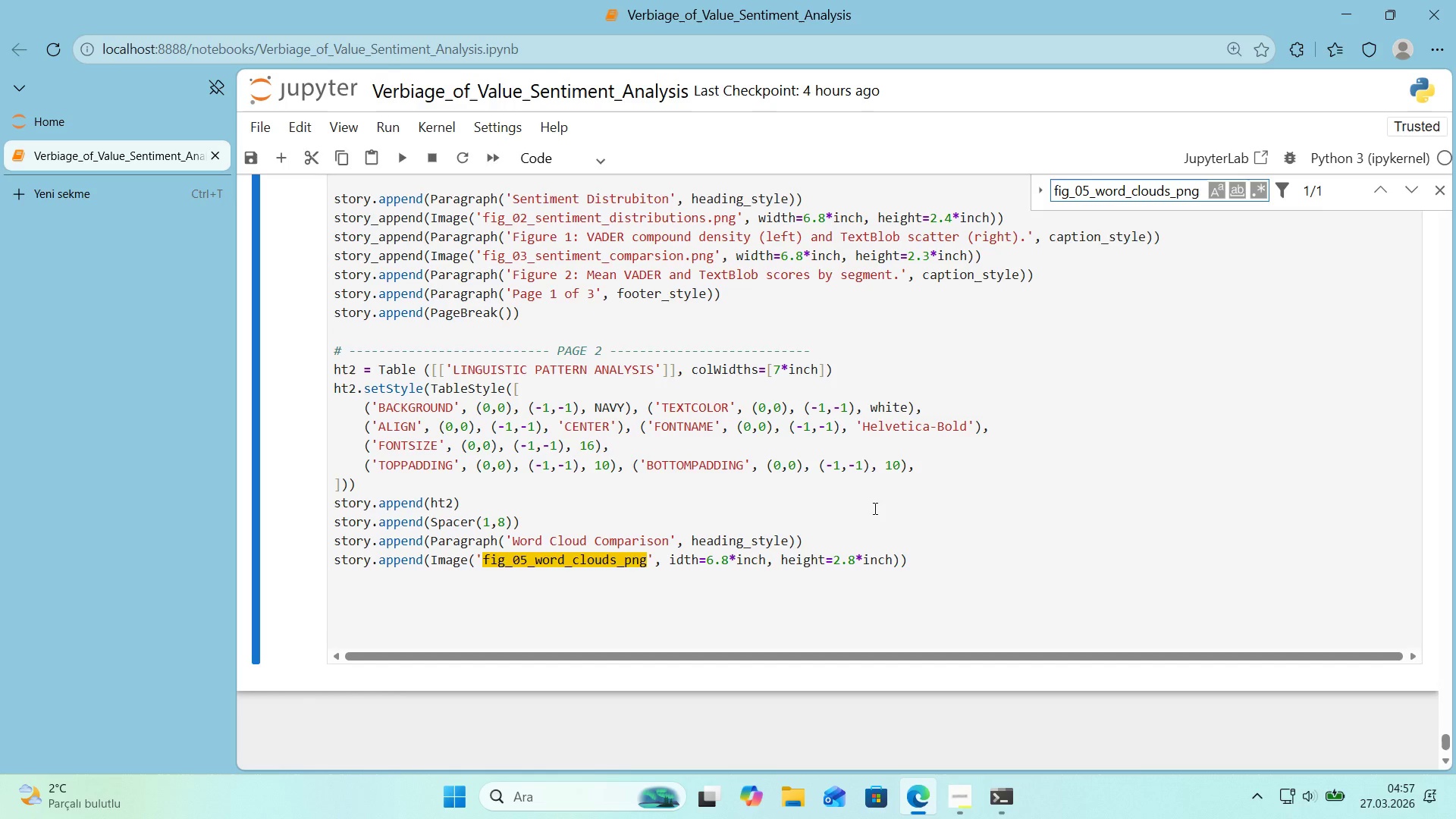 
key(Enter)
 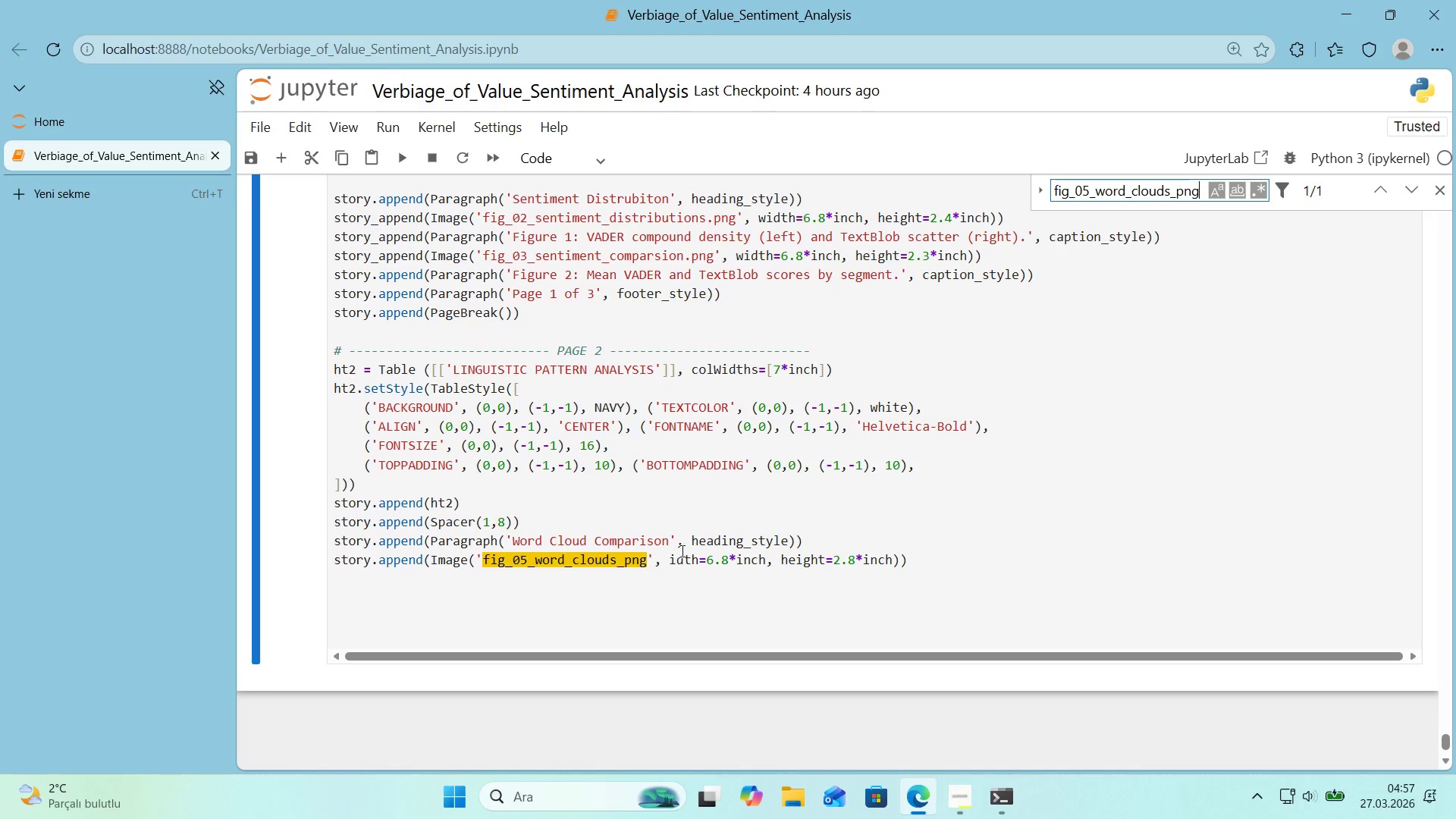 
left_click([614, 559])
 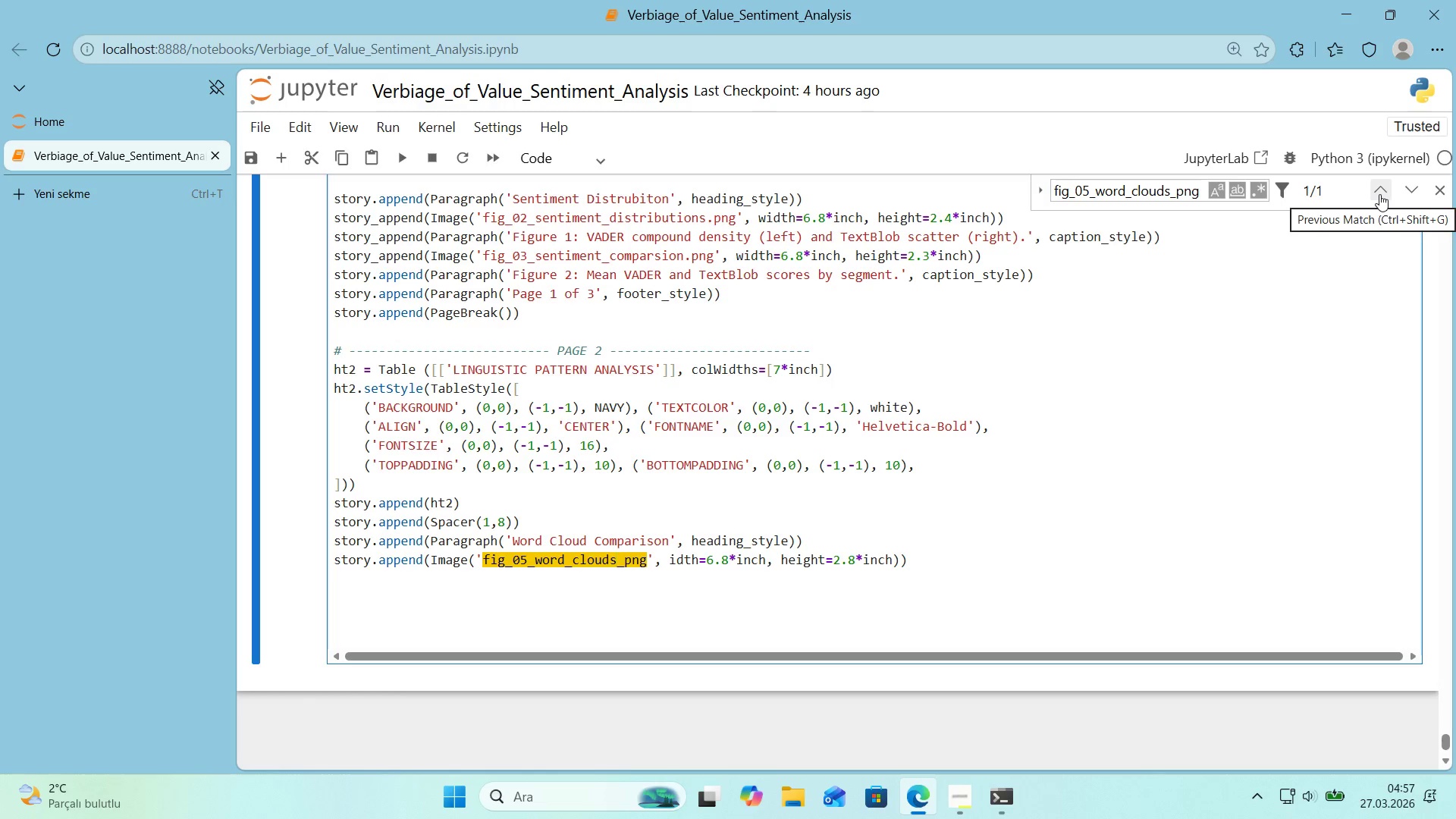 
left_click([1379, 194])
 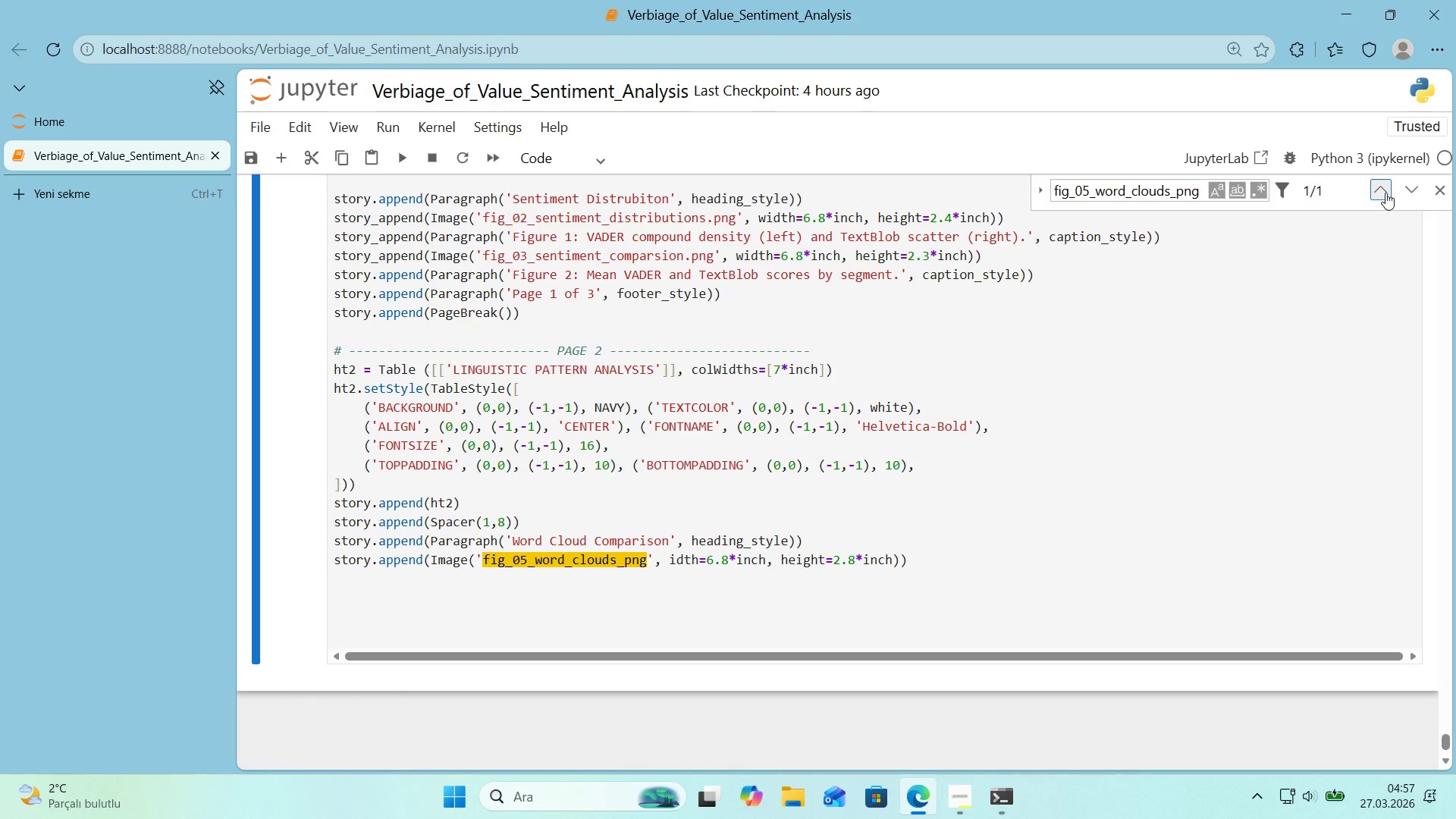 
mouse_move([1407, 190])
 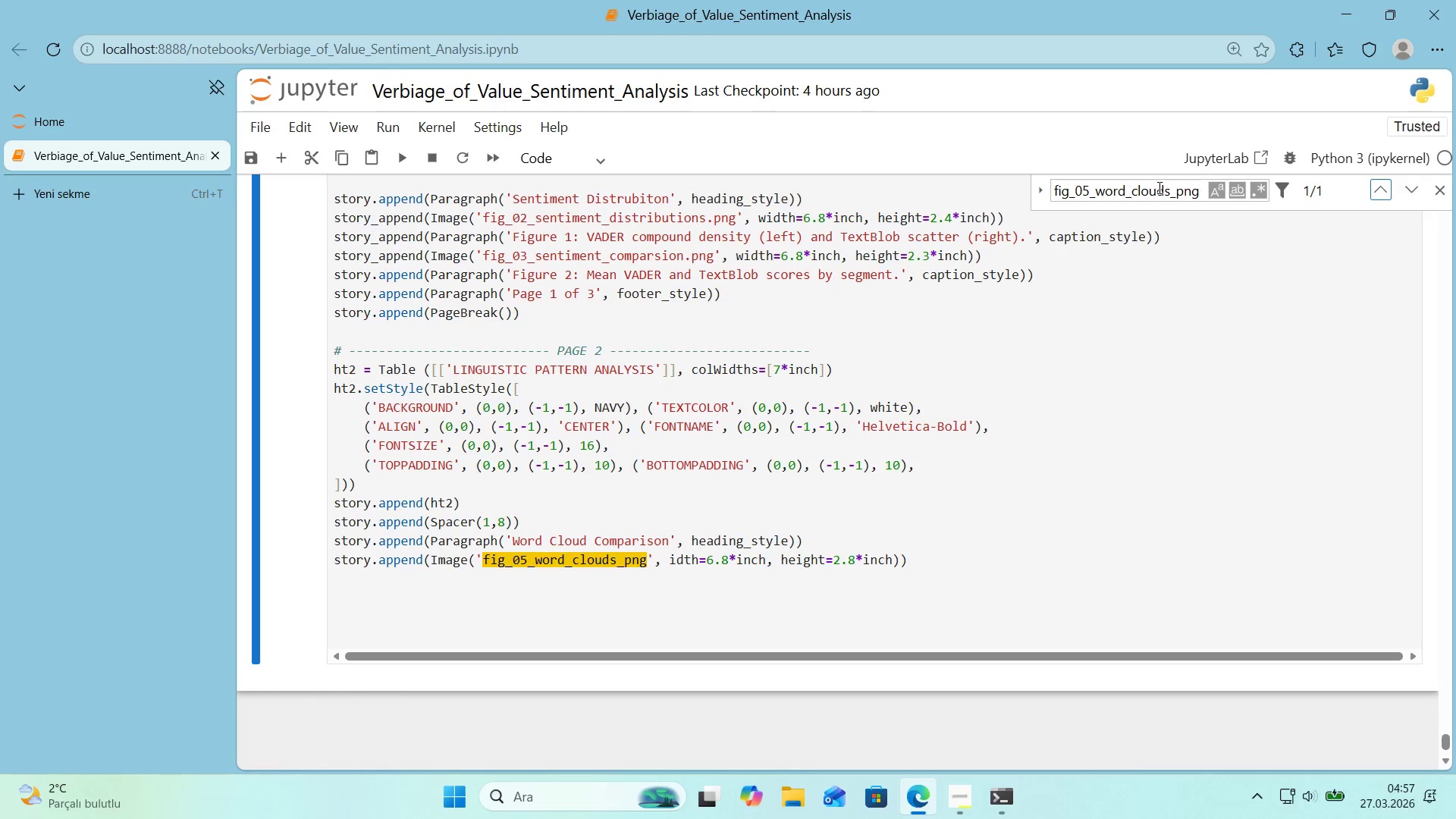 
left_click([1169, 191])
 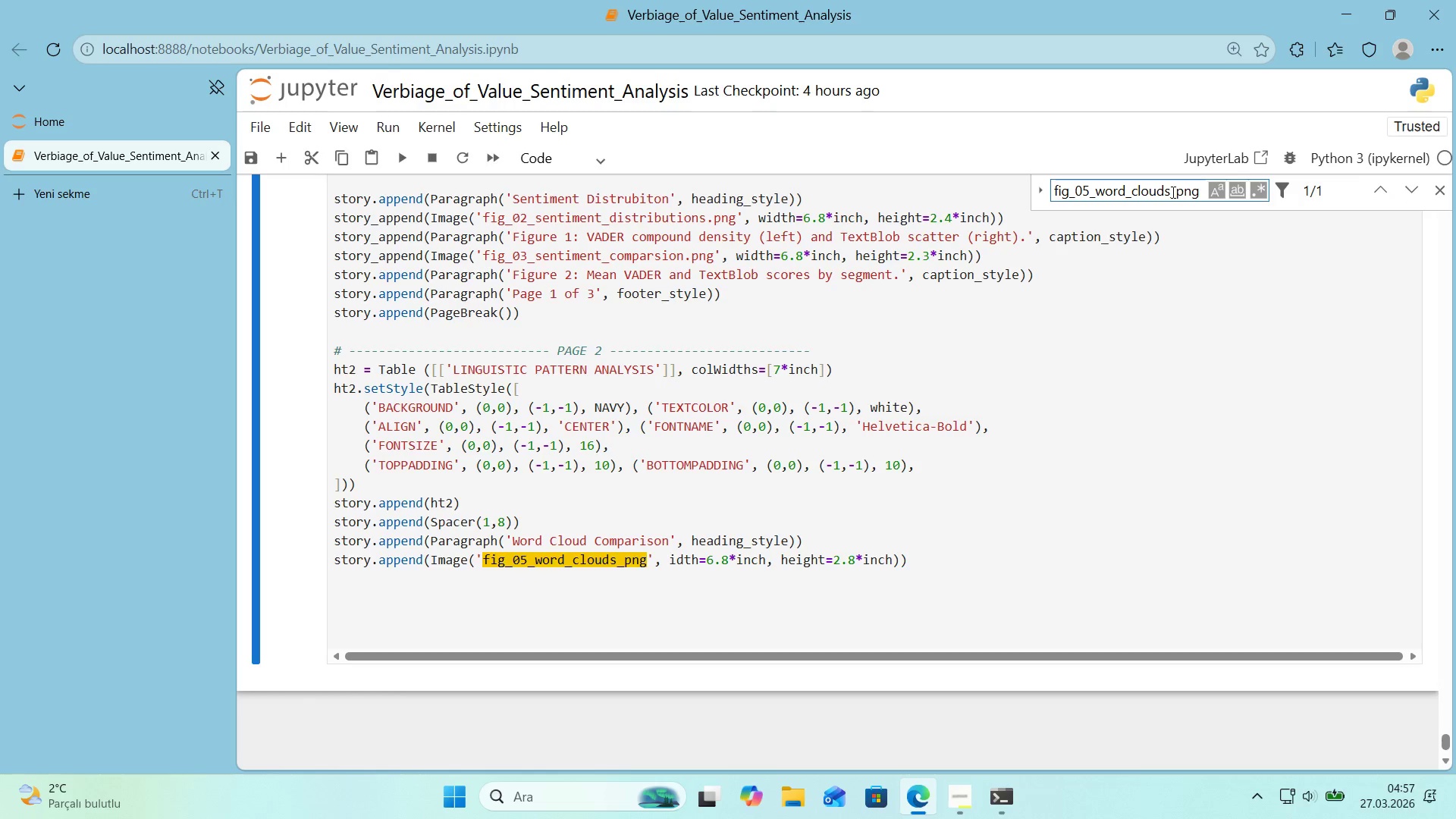 
key(Backspace)
 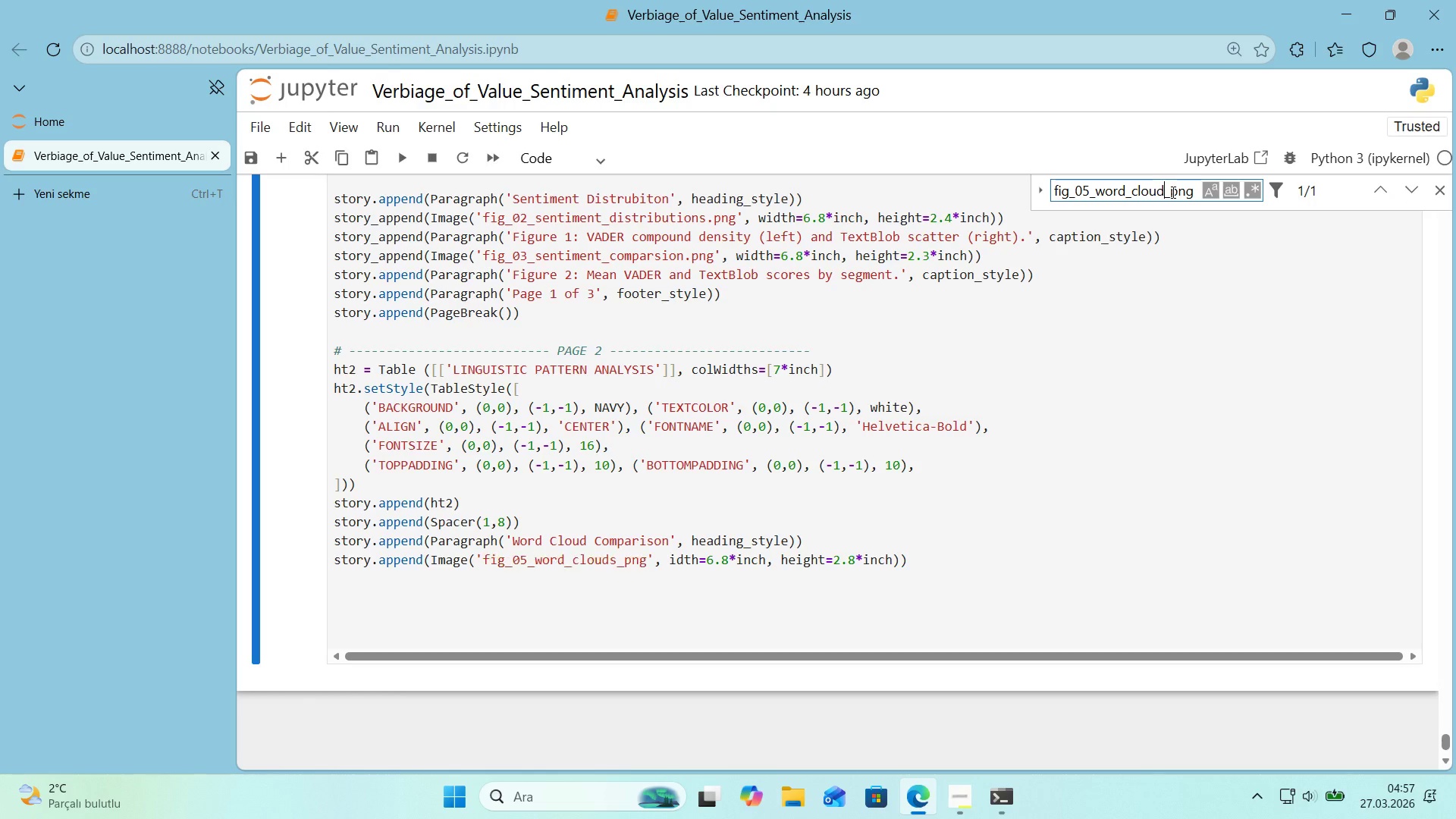 
key(Enter)
 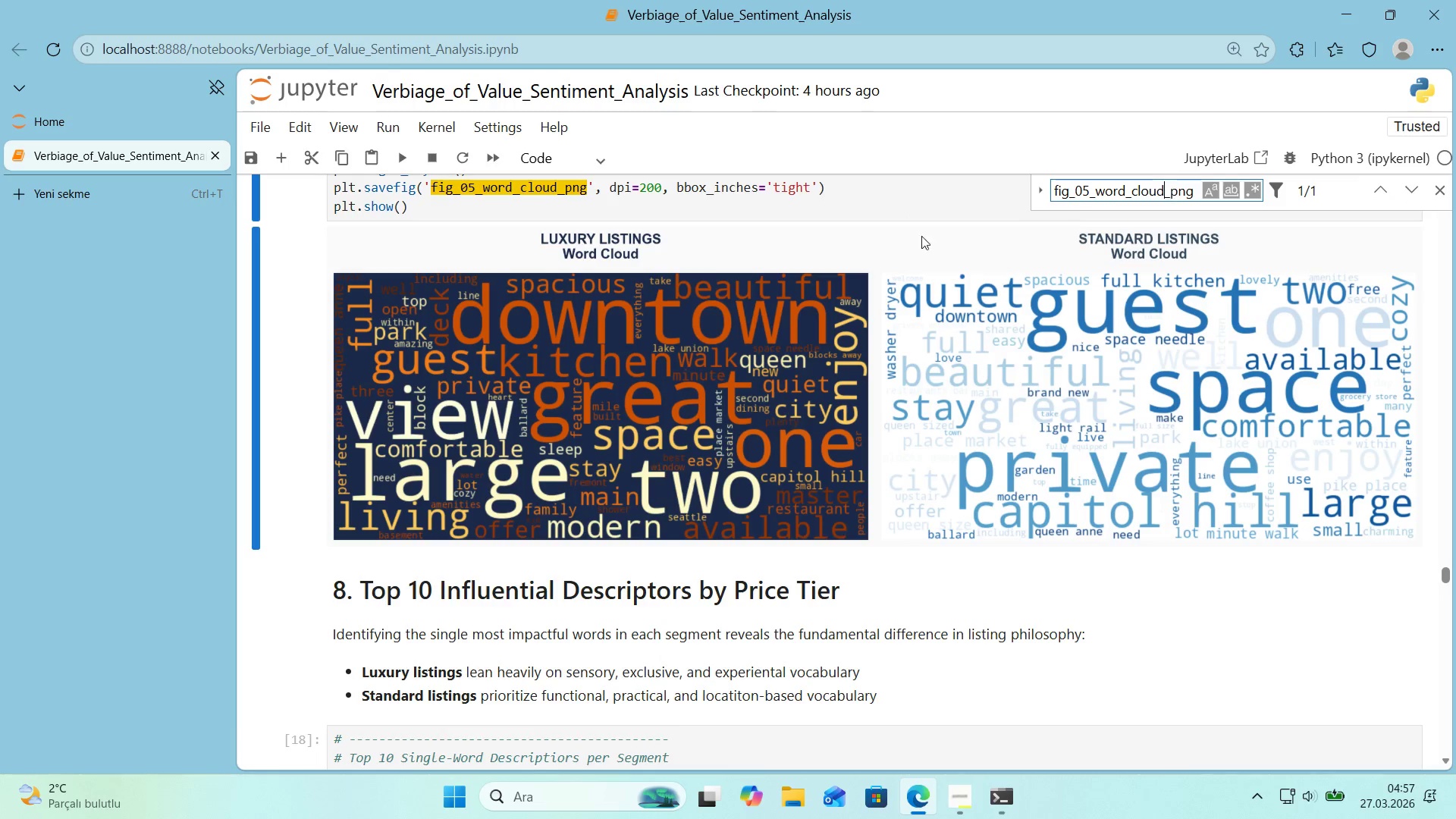 
scroll: coordinate [681, 250], scroll_direction: up, amount: 1.0
 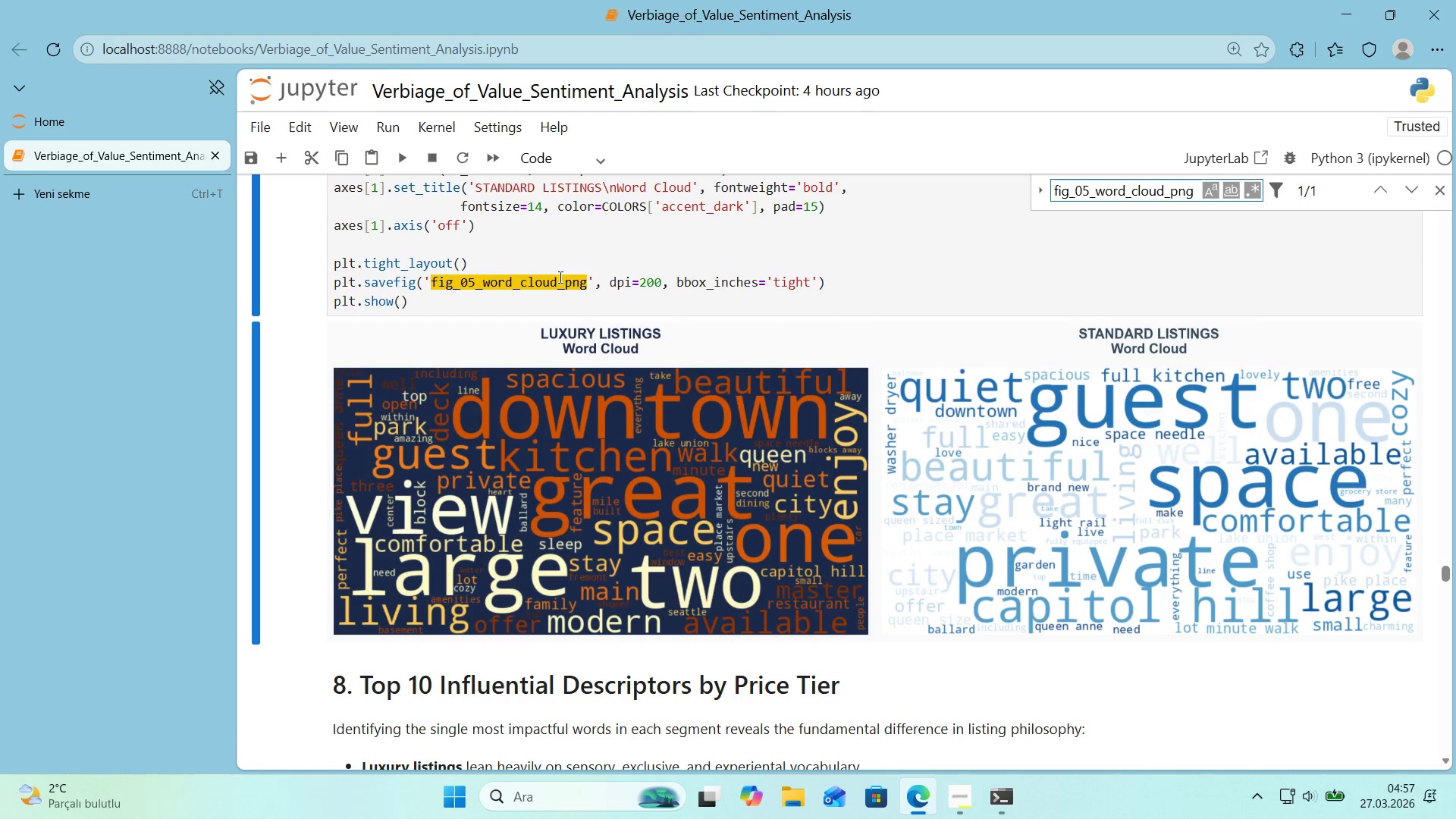 
left_click([560, 290])
 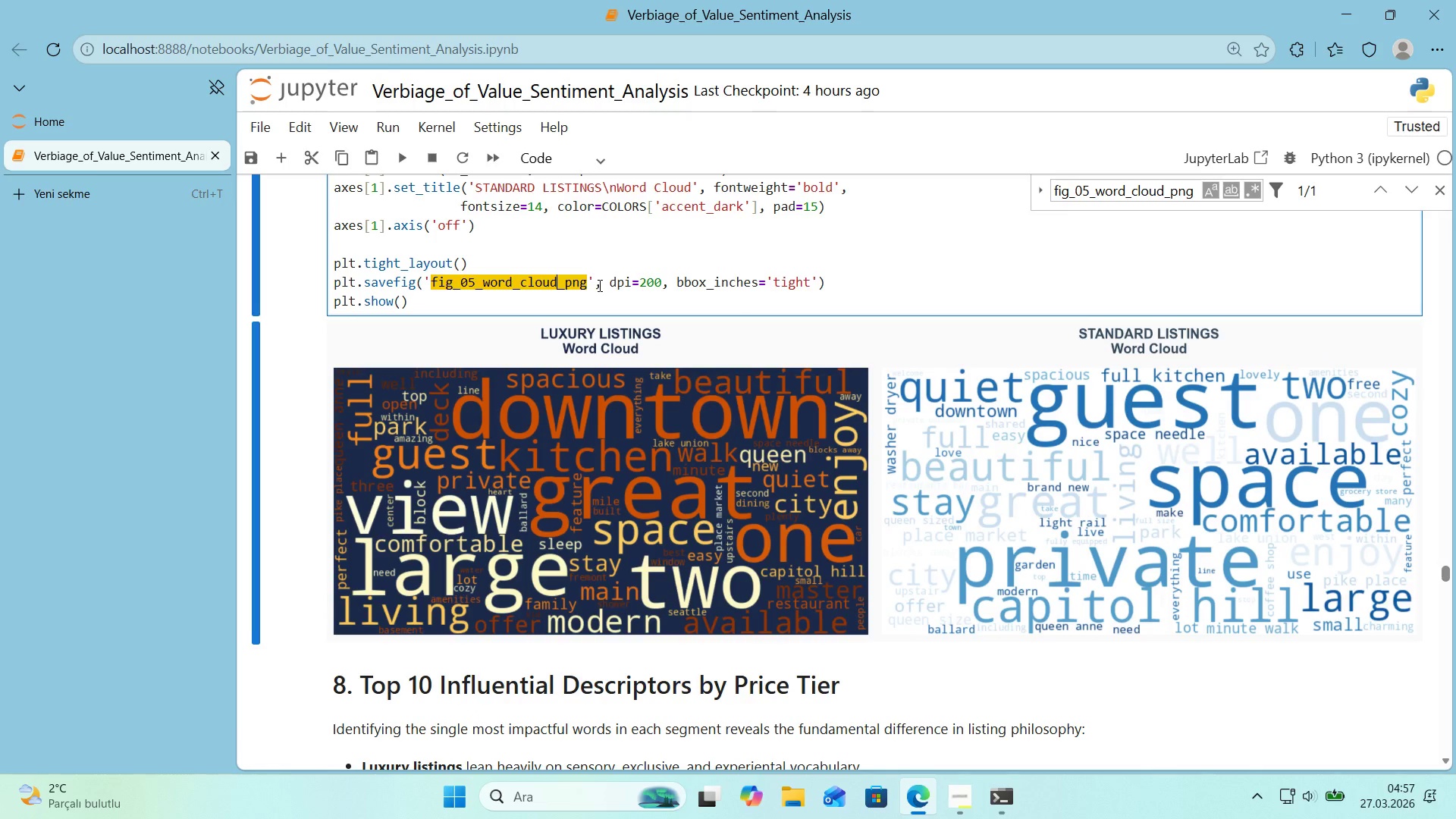 
key(S)
 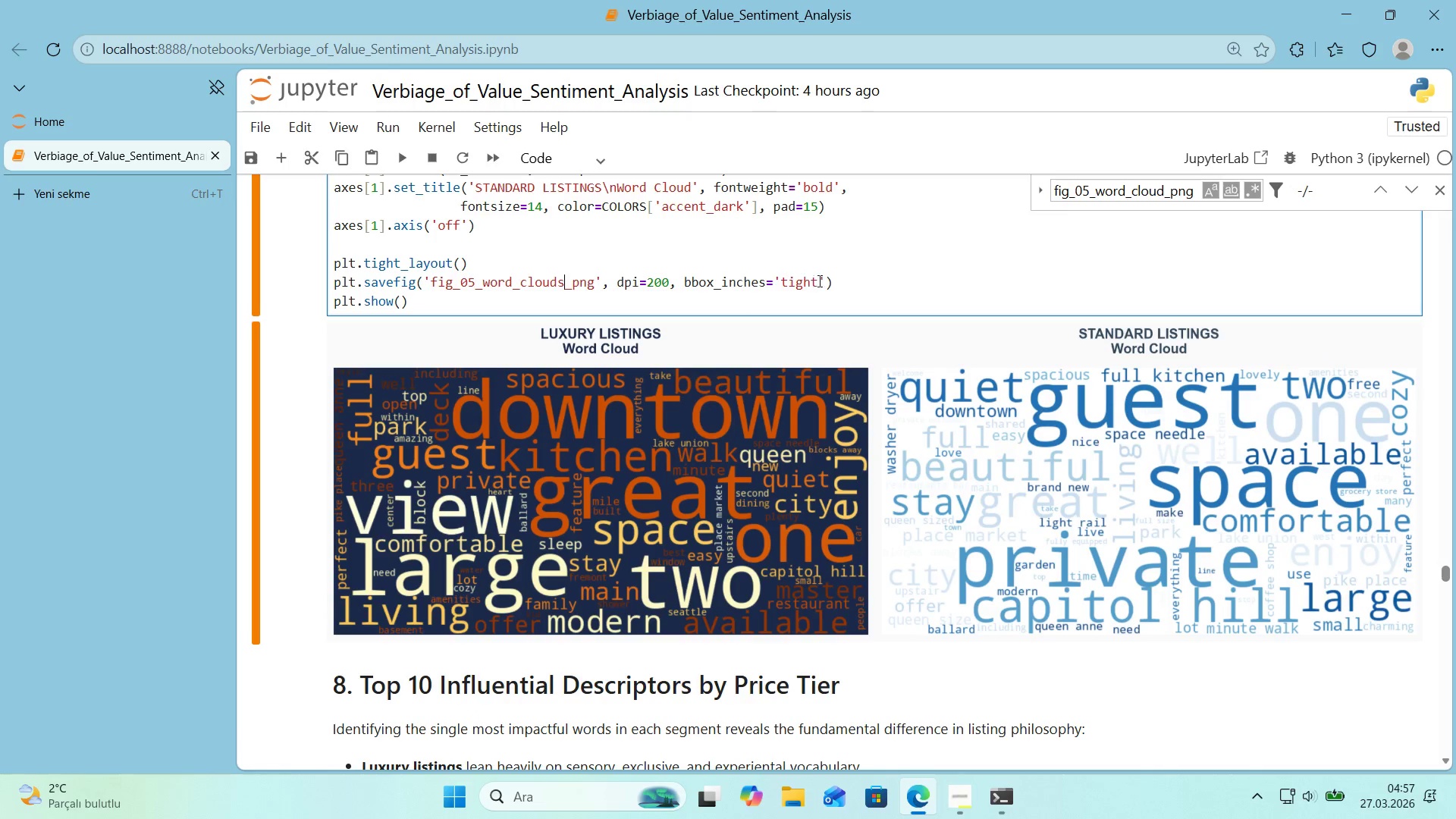 
left_click([855, 286])
 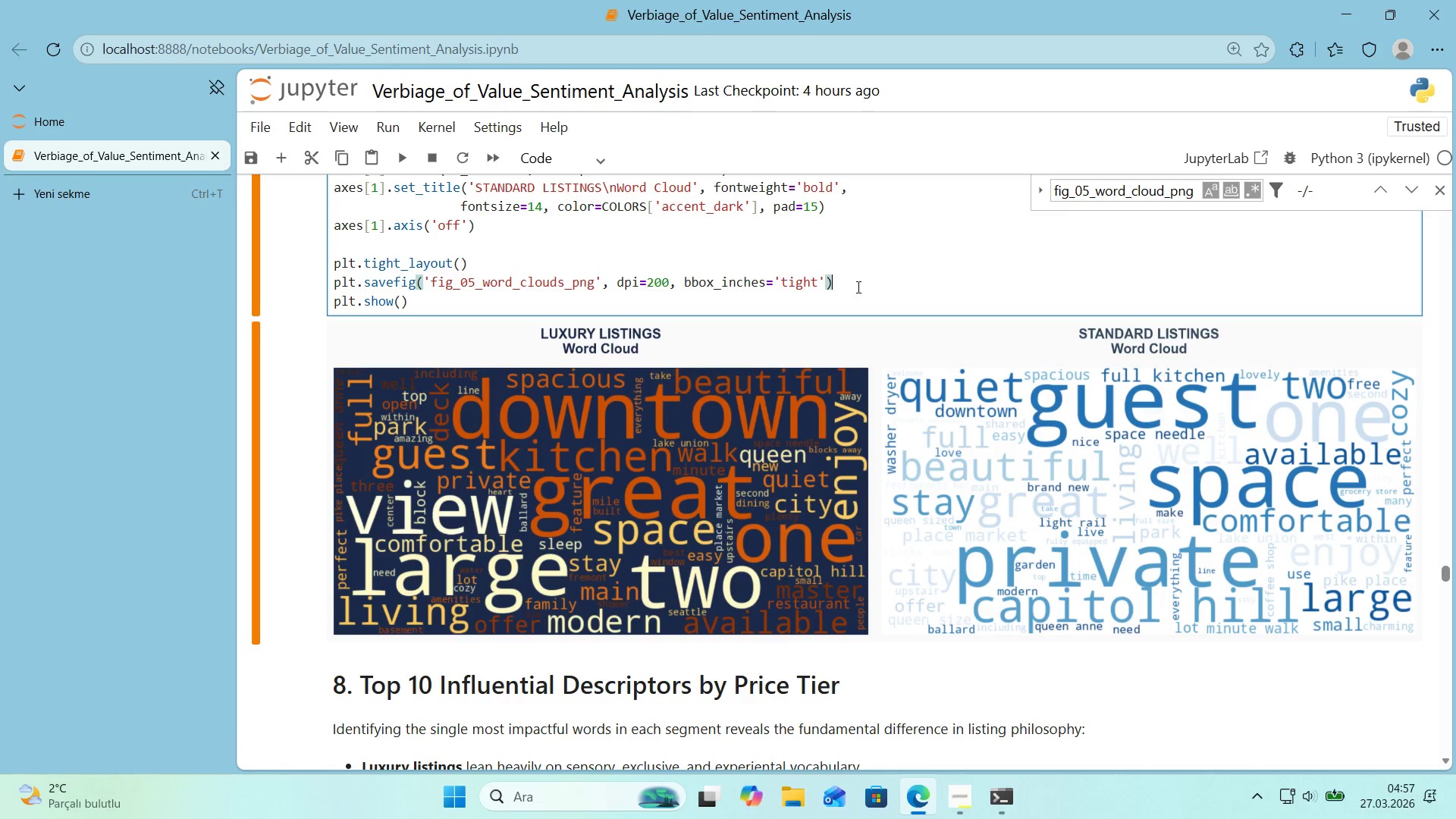 
key(Shift+Enter)
 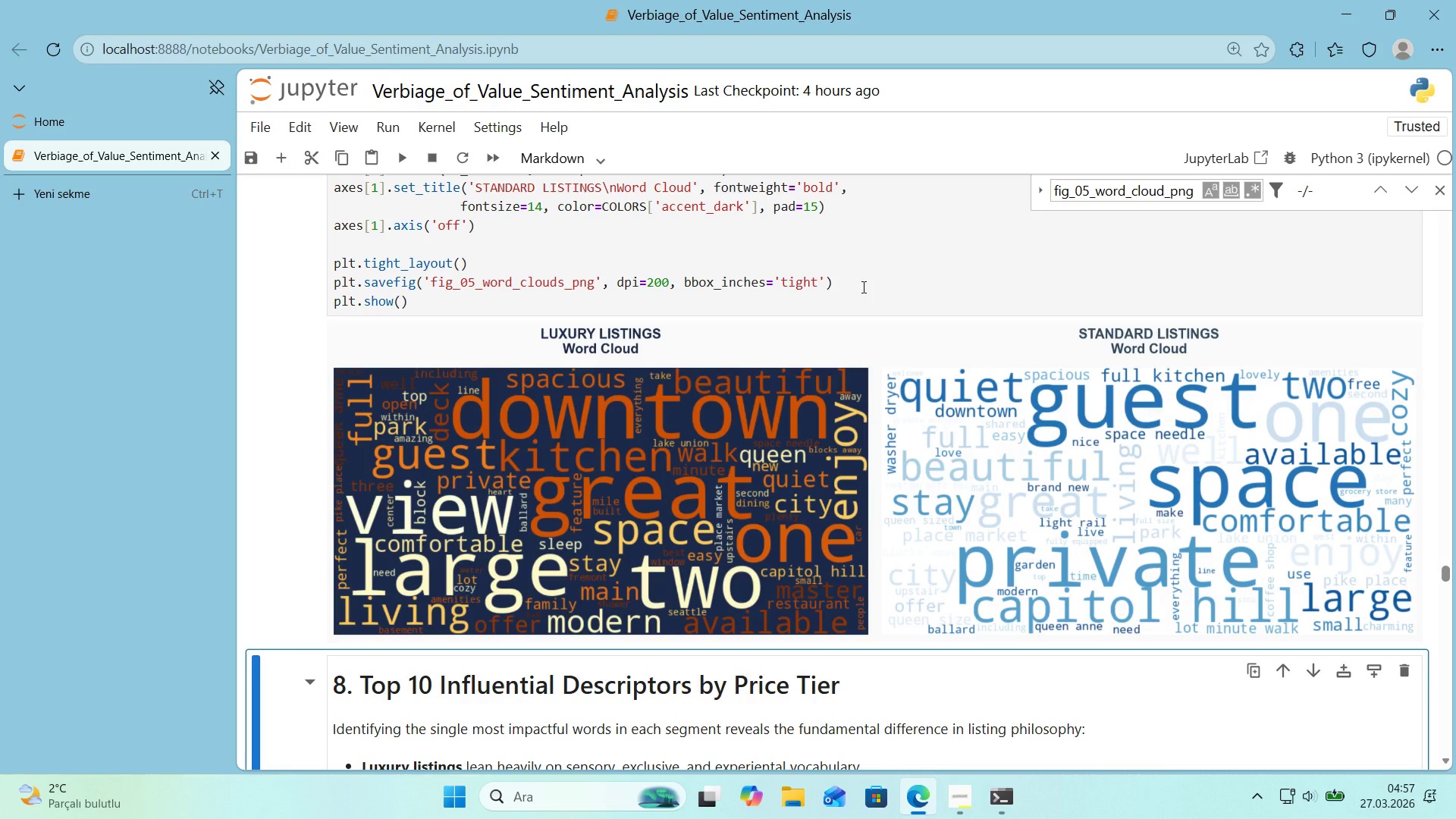 
wait(5.78)
 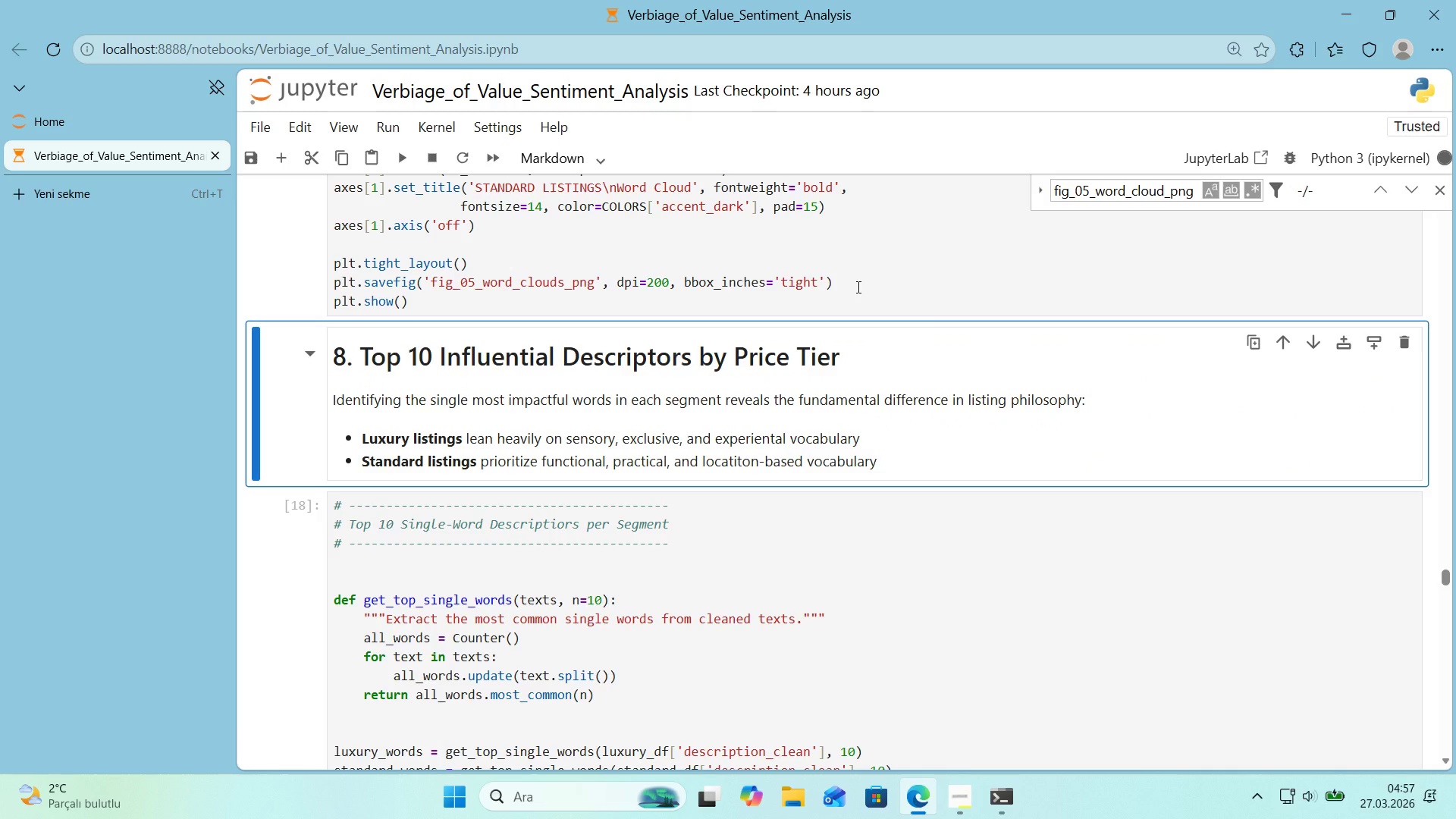 
left_click([1432, 191])
 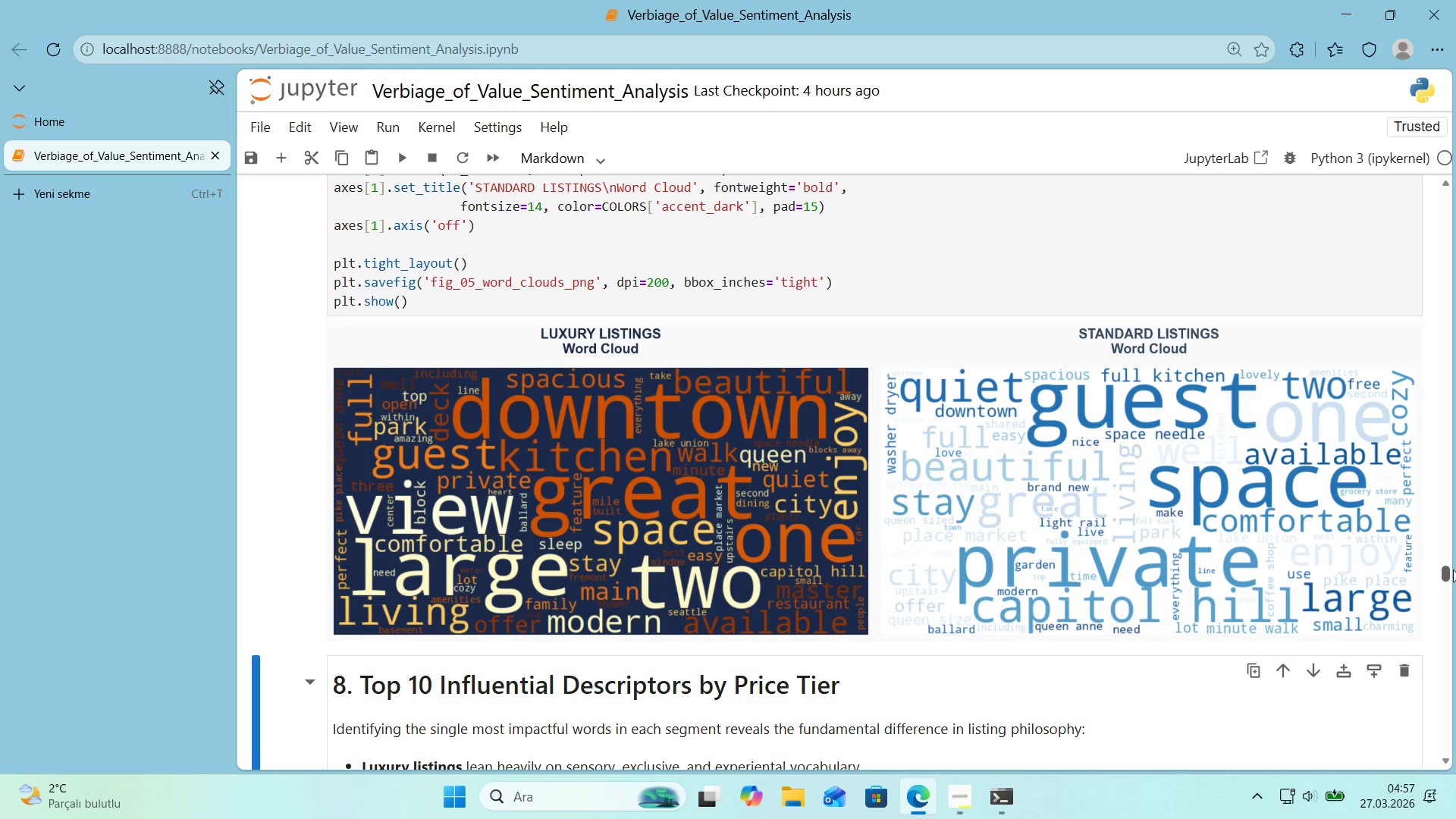 
left_click_drag(start_coordinate=[1449, 566], to_coordinate=[1446, 787])
 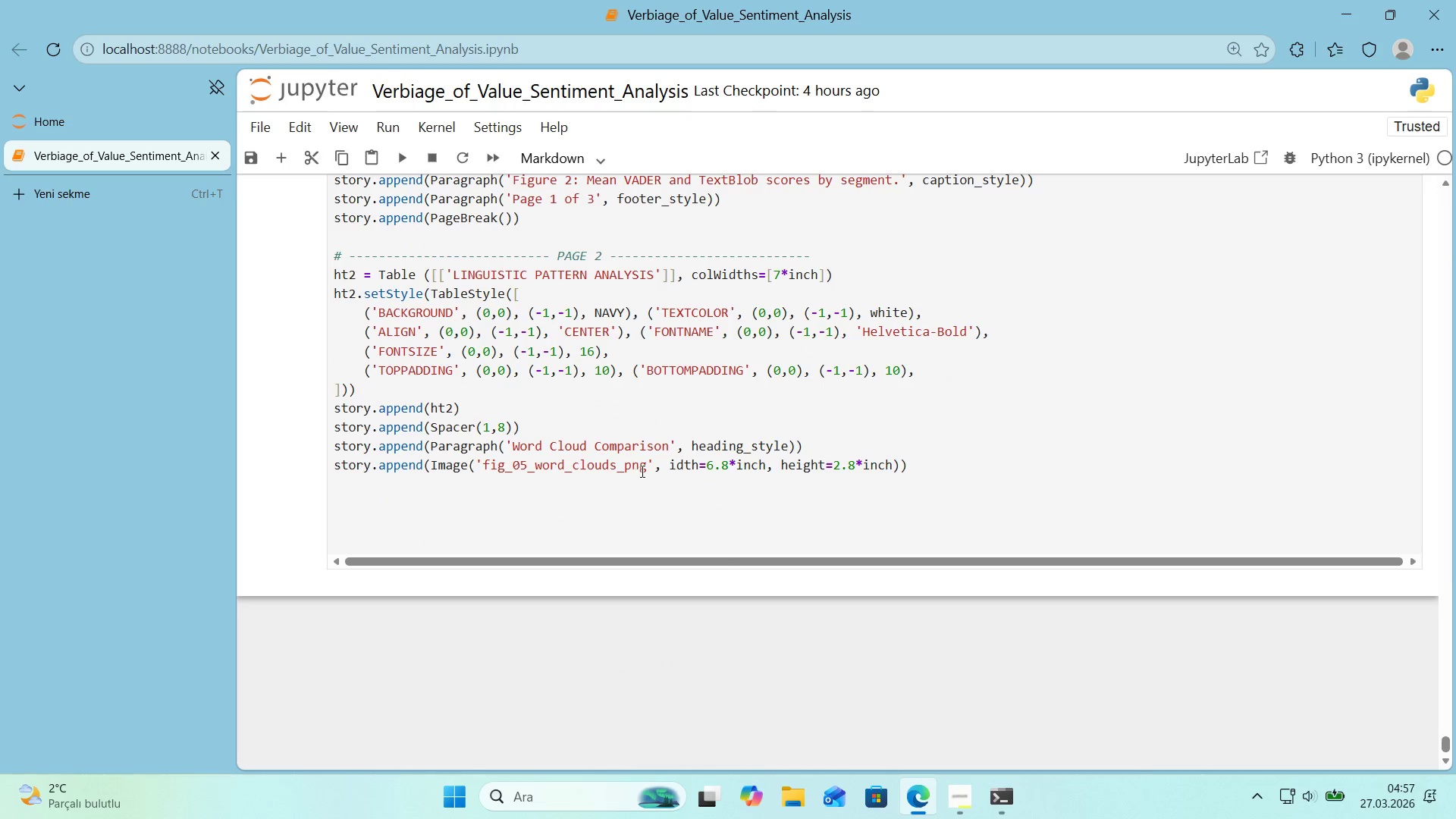 
left_click_drag(start_coordinate=[646, 469], to_coordinate=[487, 474])
 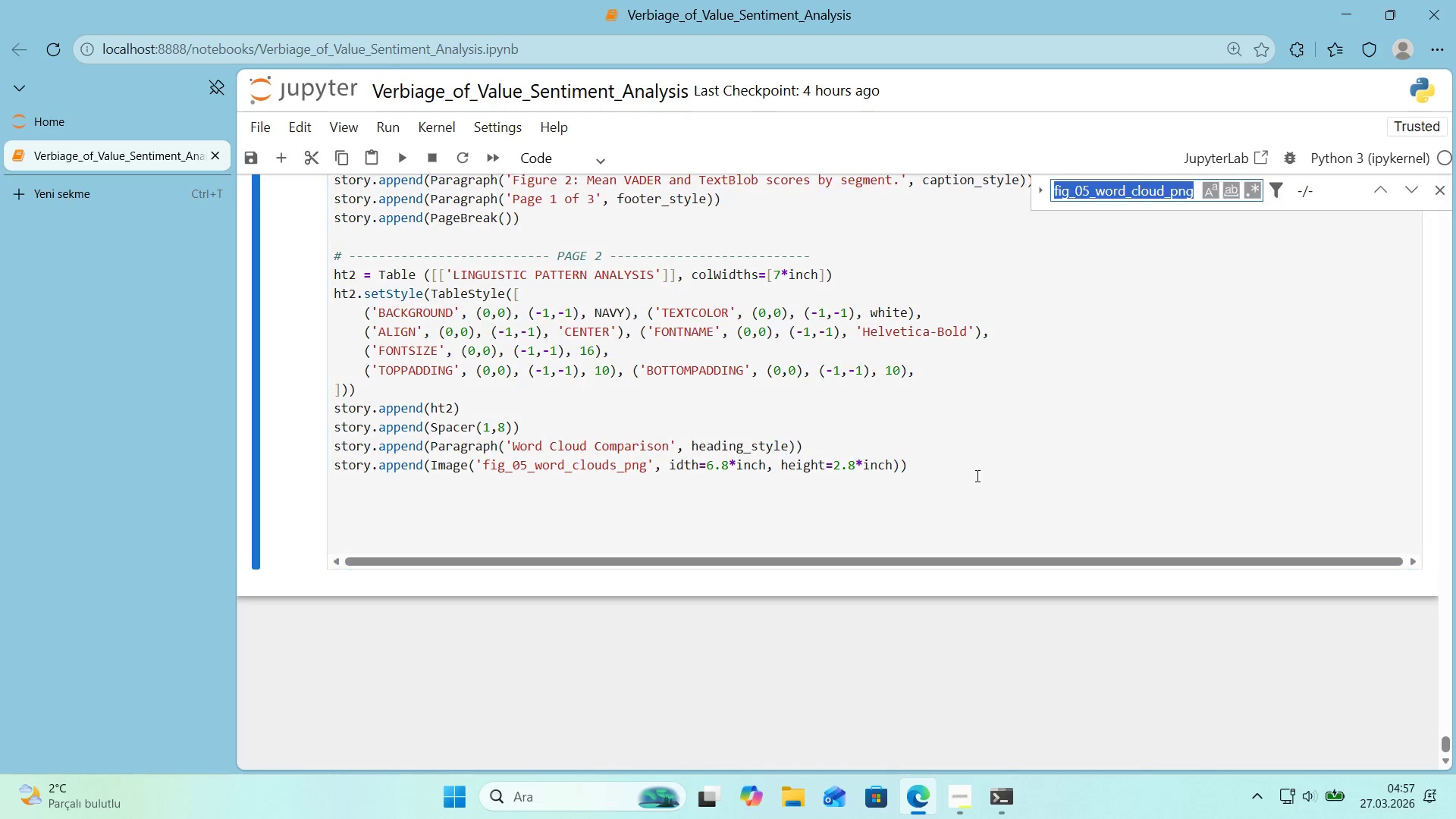 
key(Control+ControlLeft)
 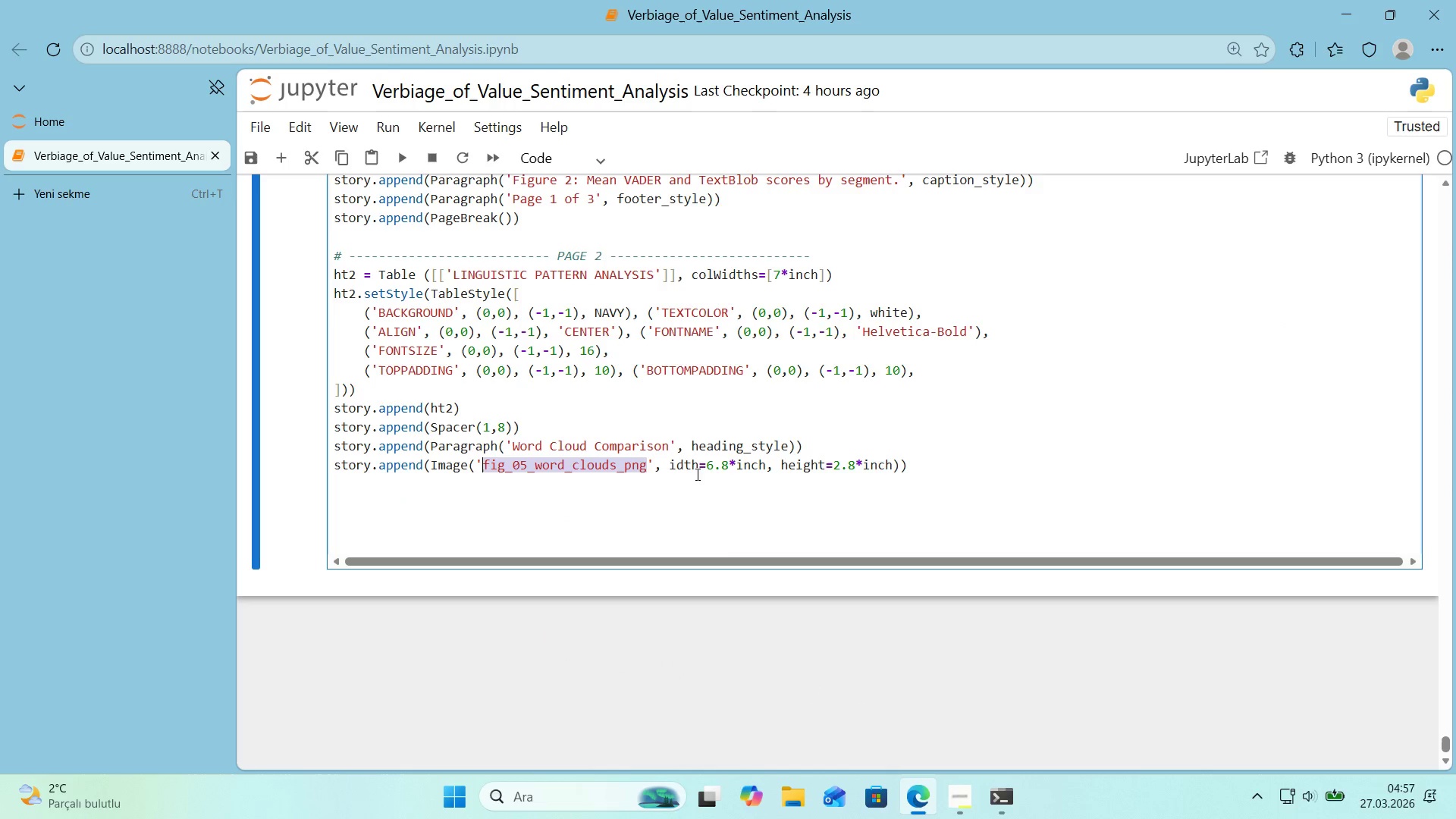 
key(Control+C)
 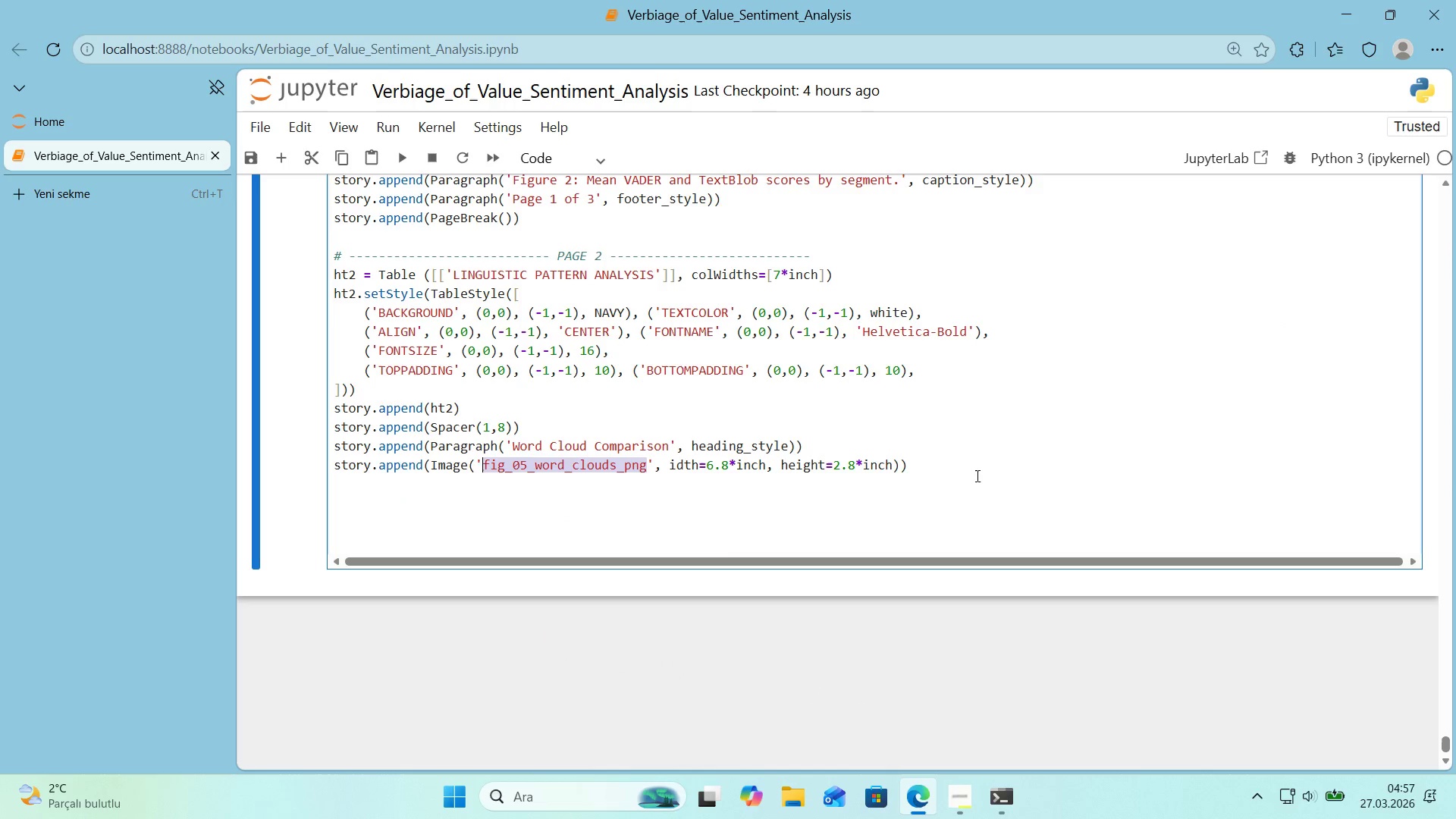 
left_click([976, 475])
 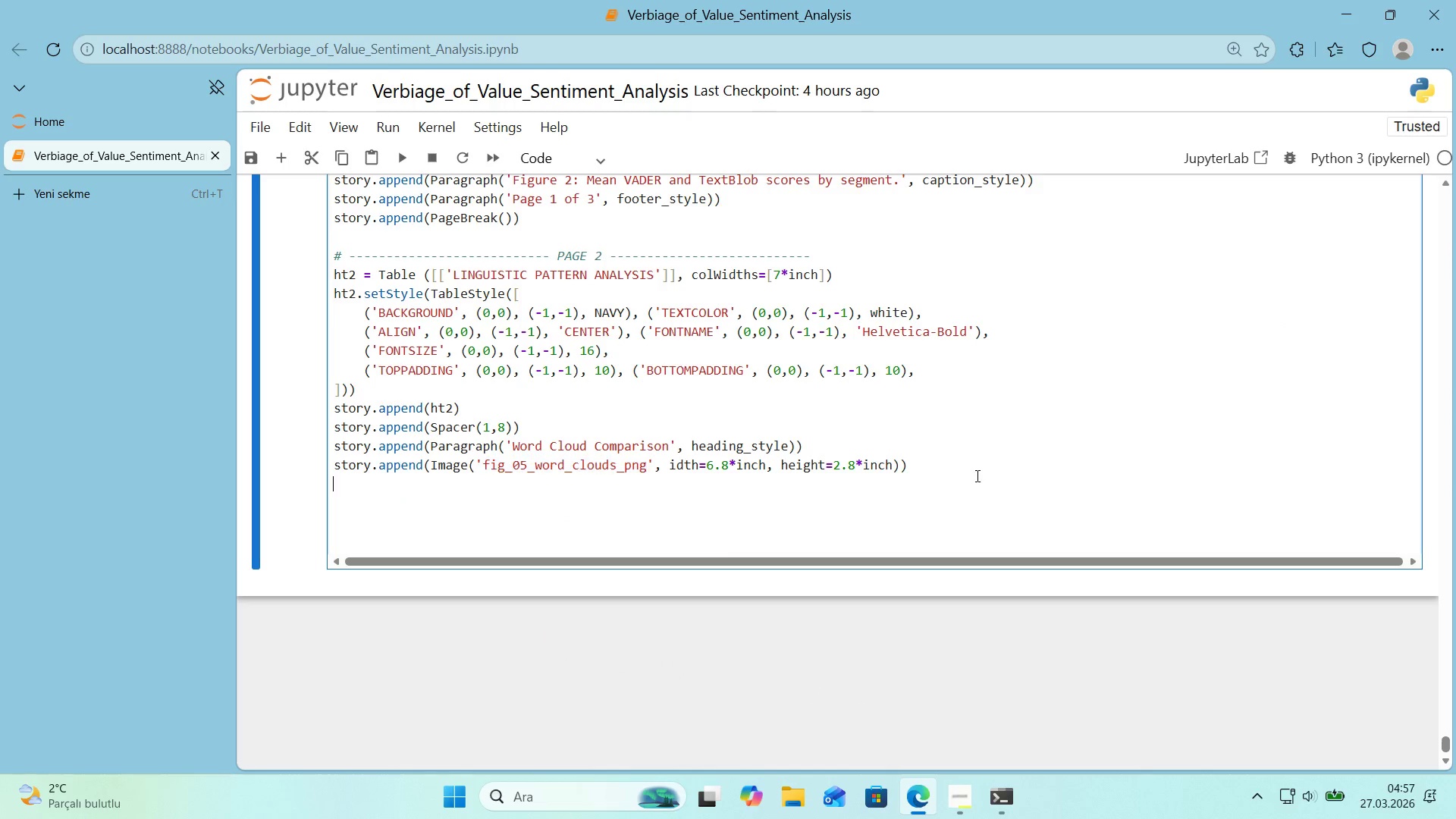 
key(Control+ControlLeft)
 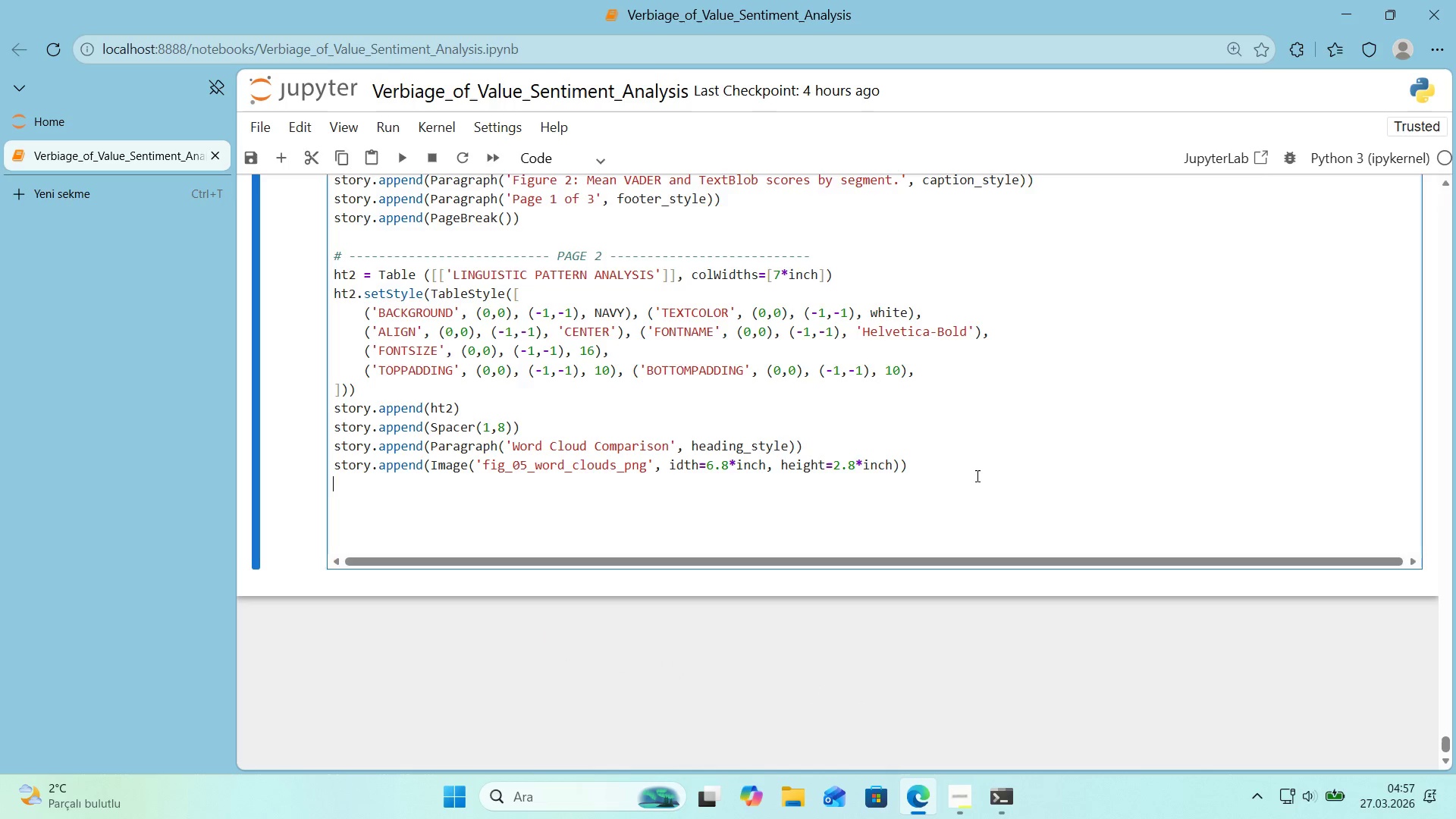 
key(Control+F)
 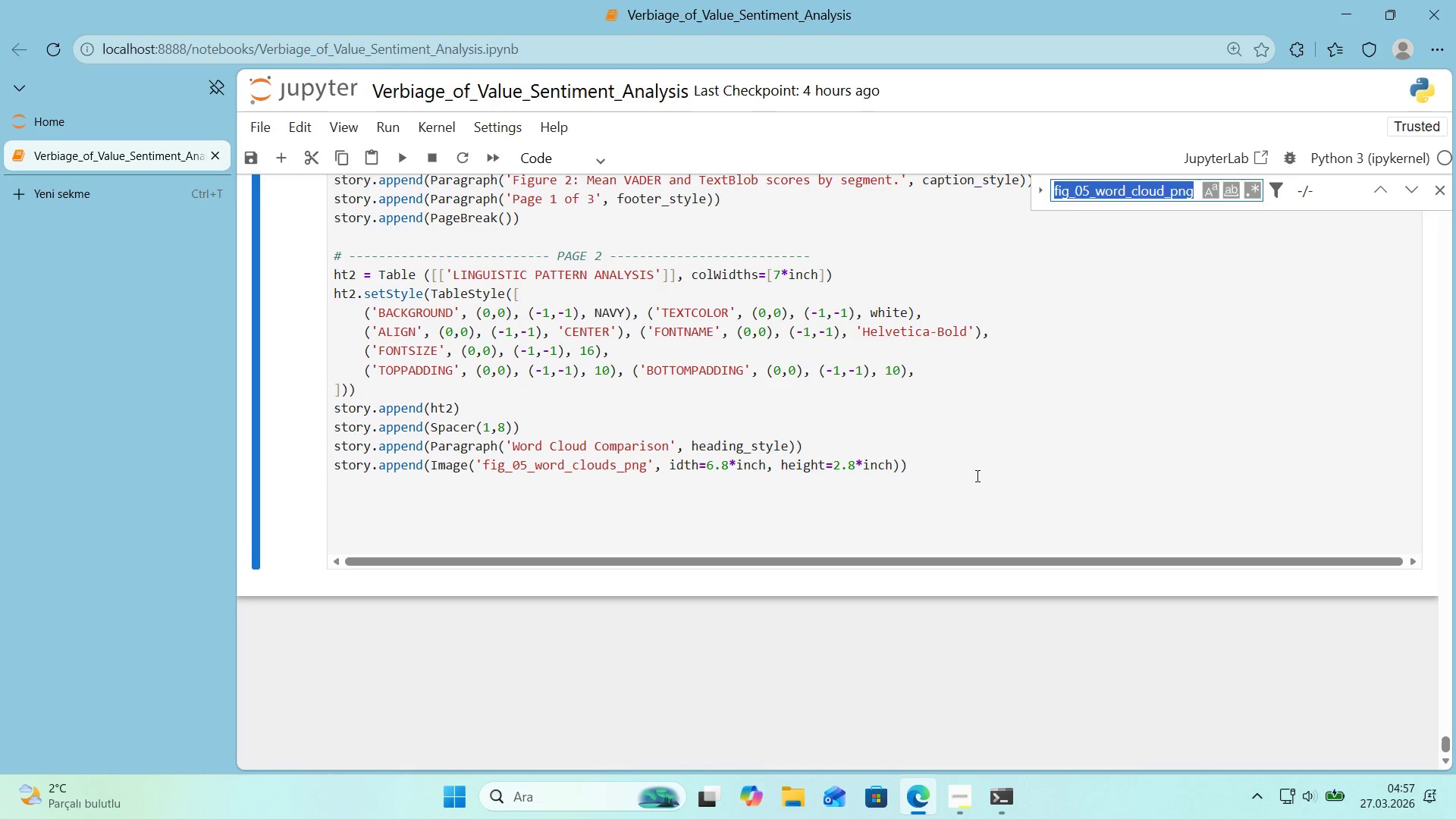 
key(Control+ControlLeft)
 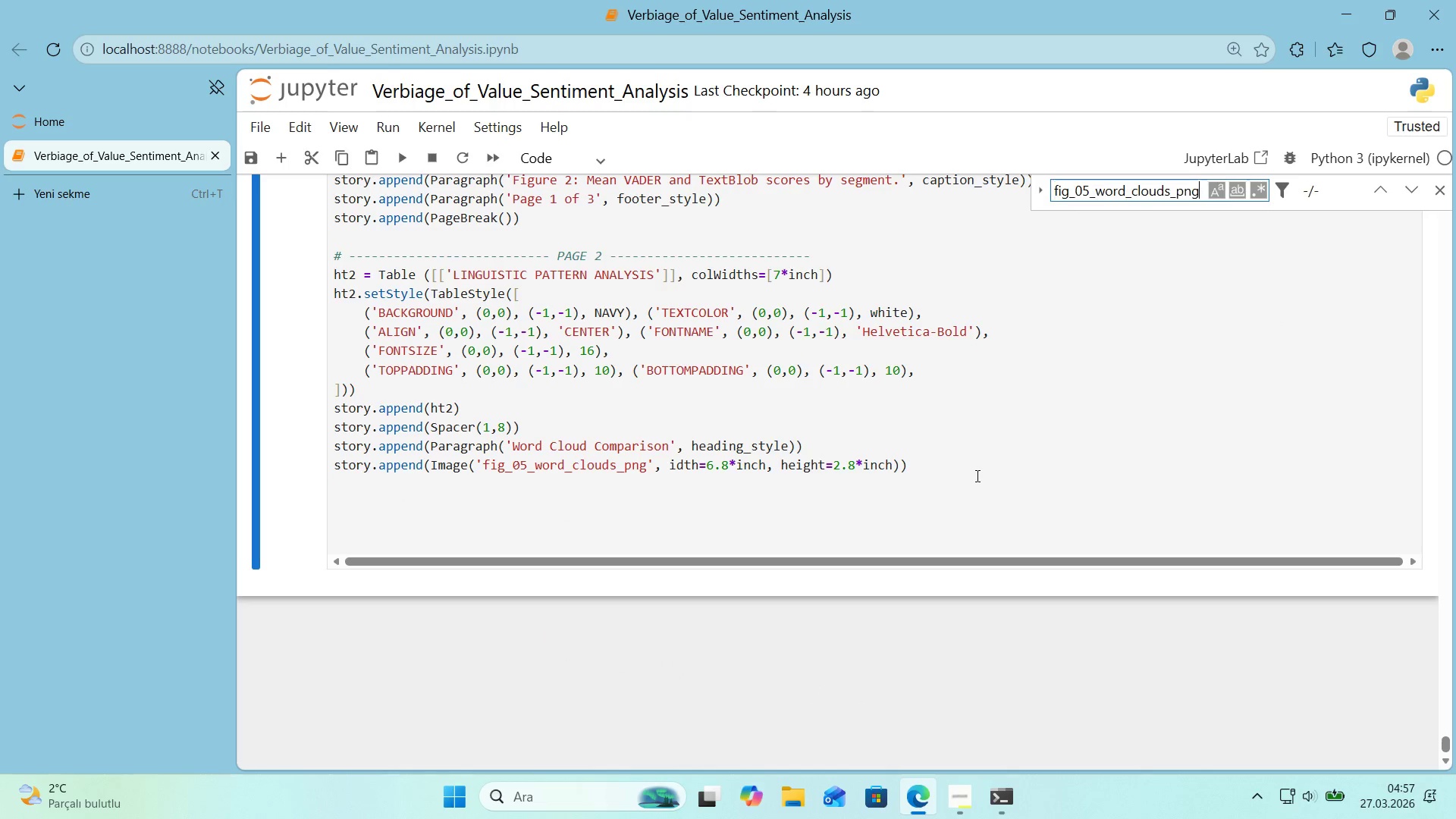 
key(Control+V)
 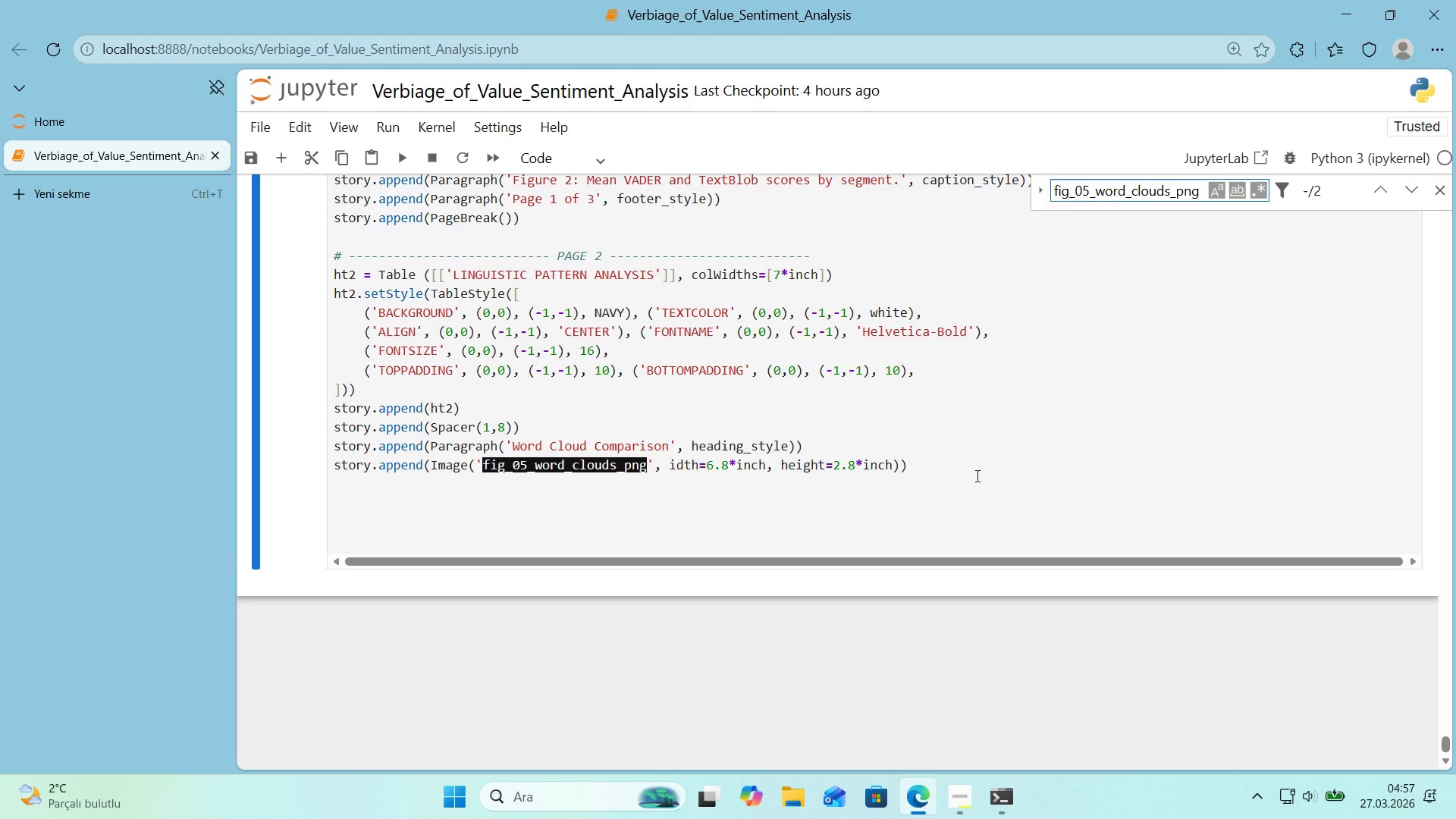 
key(Enter)
 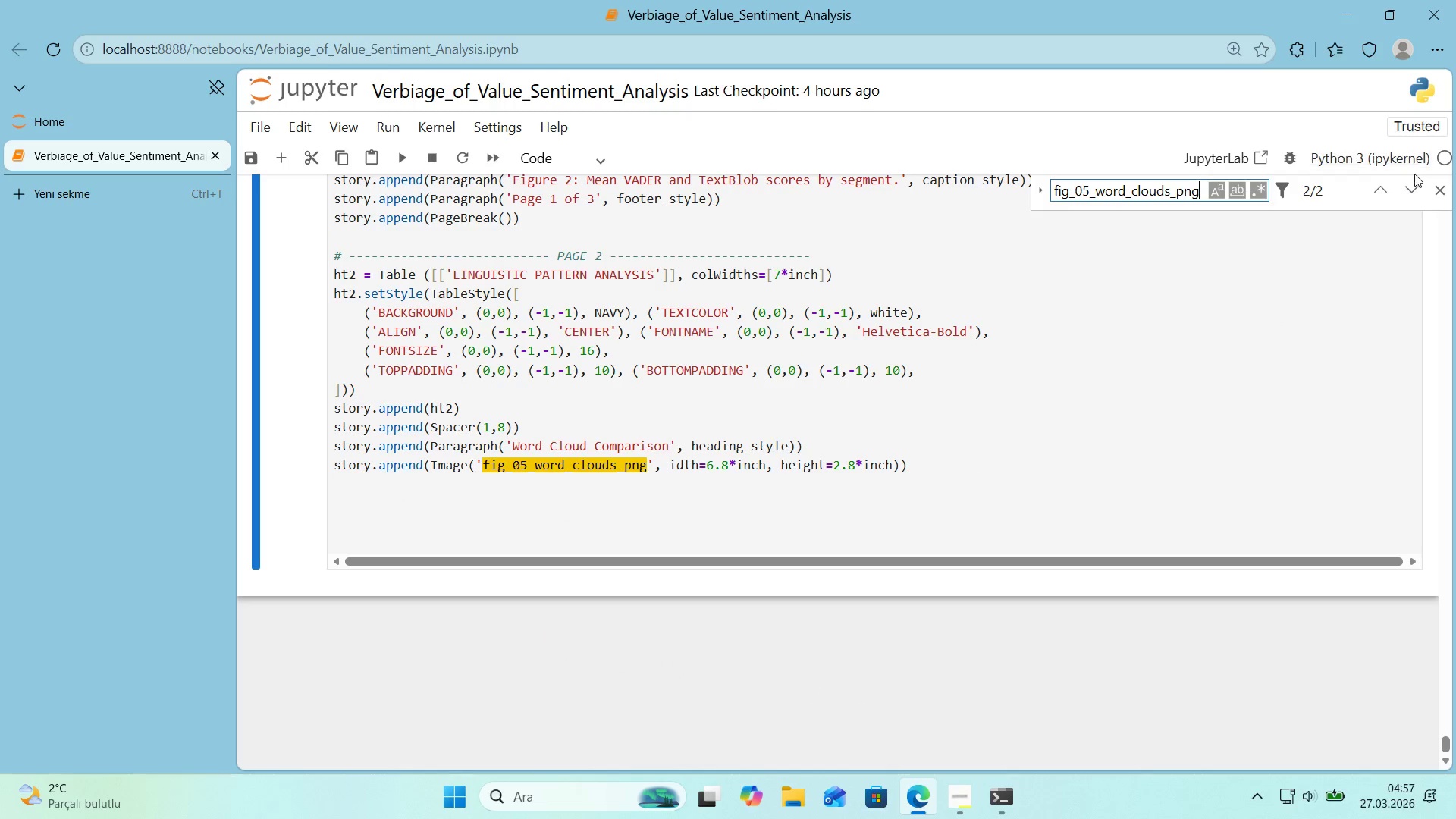 
left_click([1436, 193])
 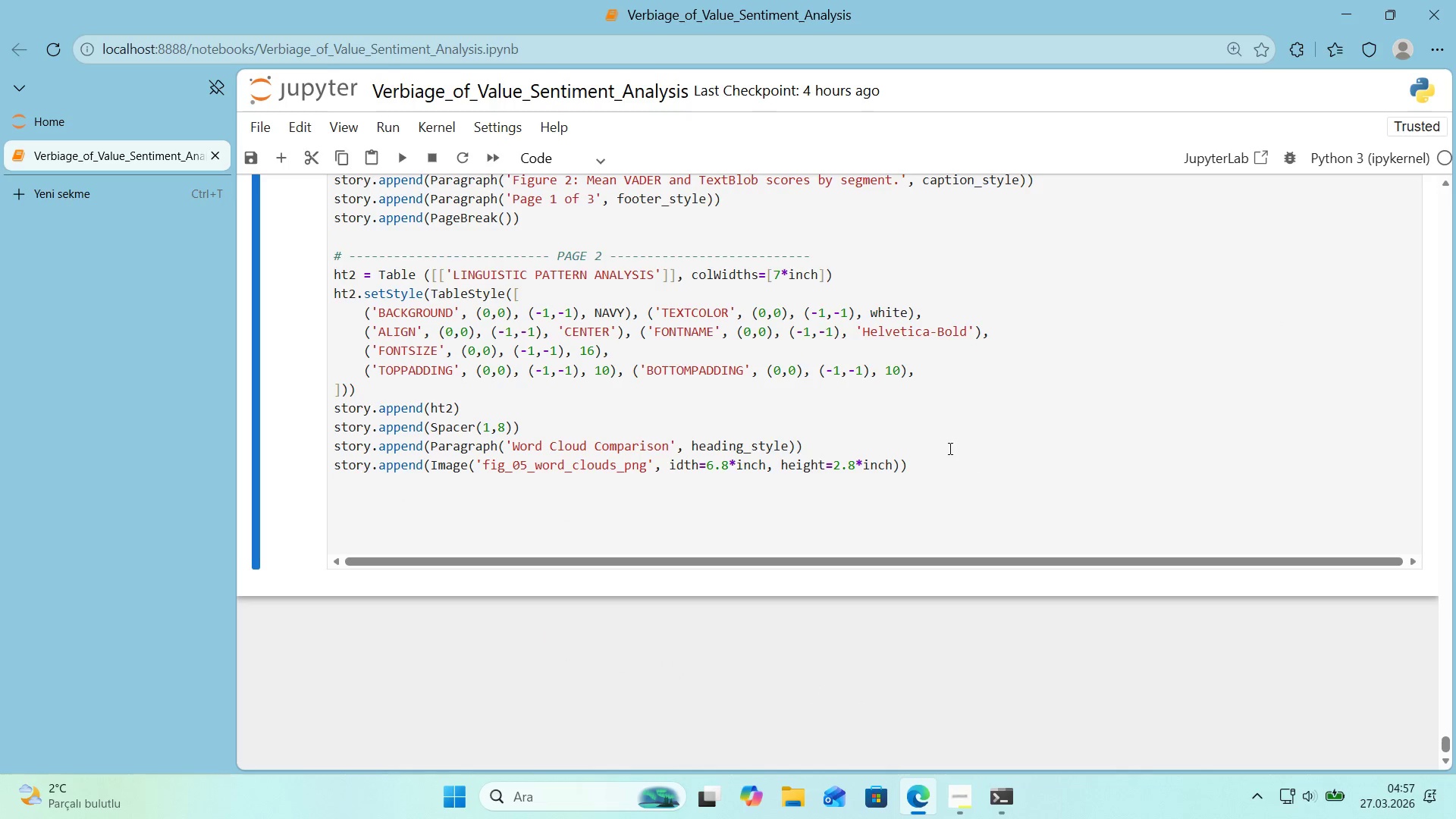 
left_click([940, 462])
 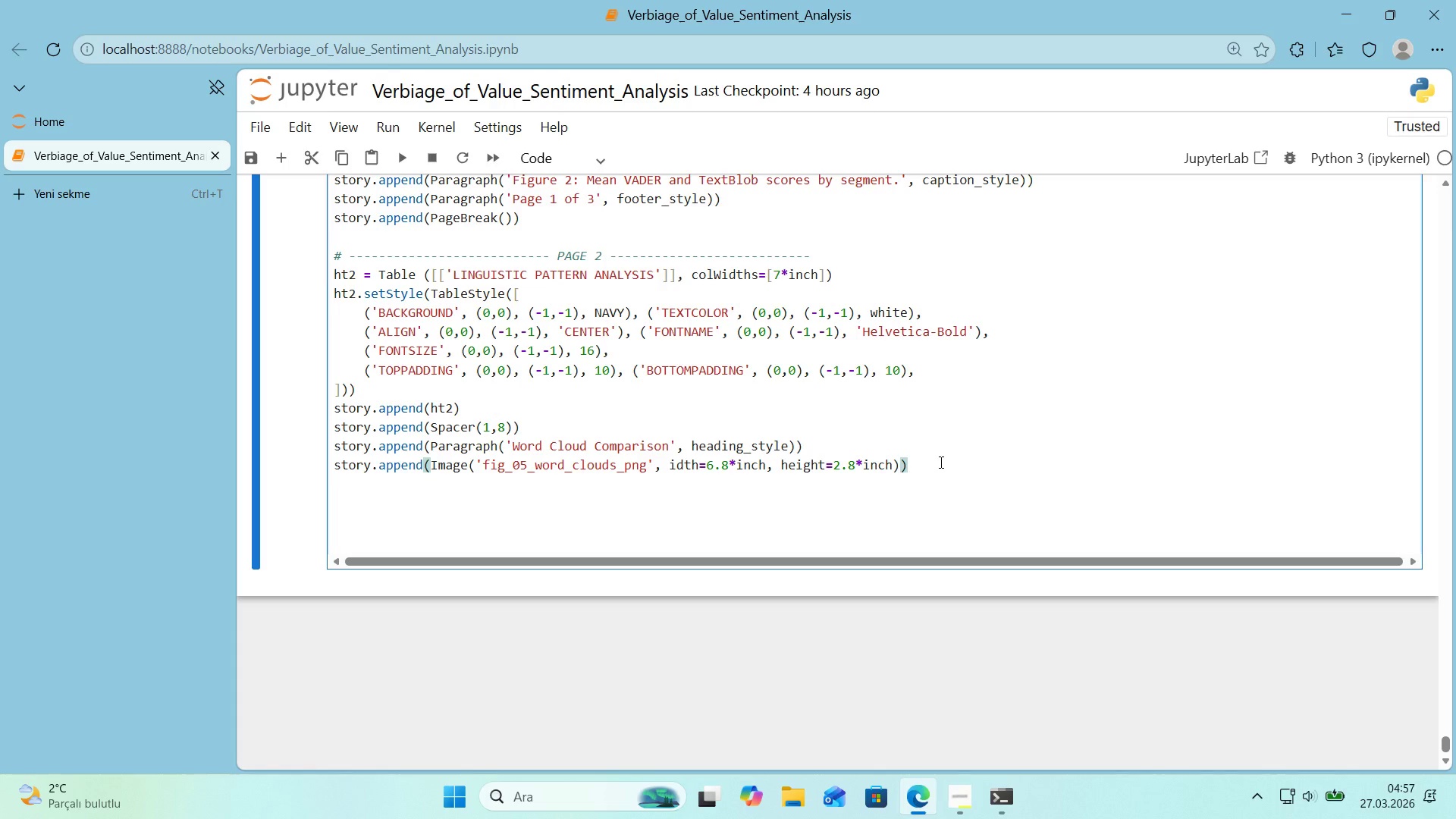 
hold_key(key=ArrowLeft, duration=1.38)
 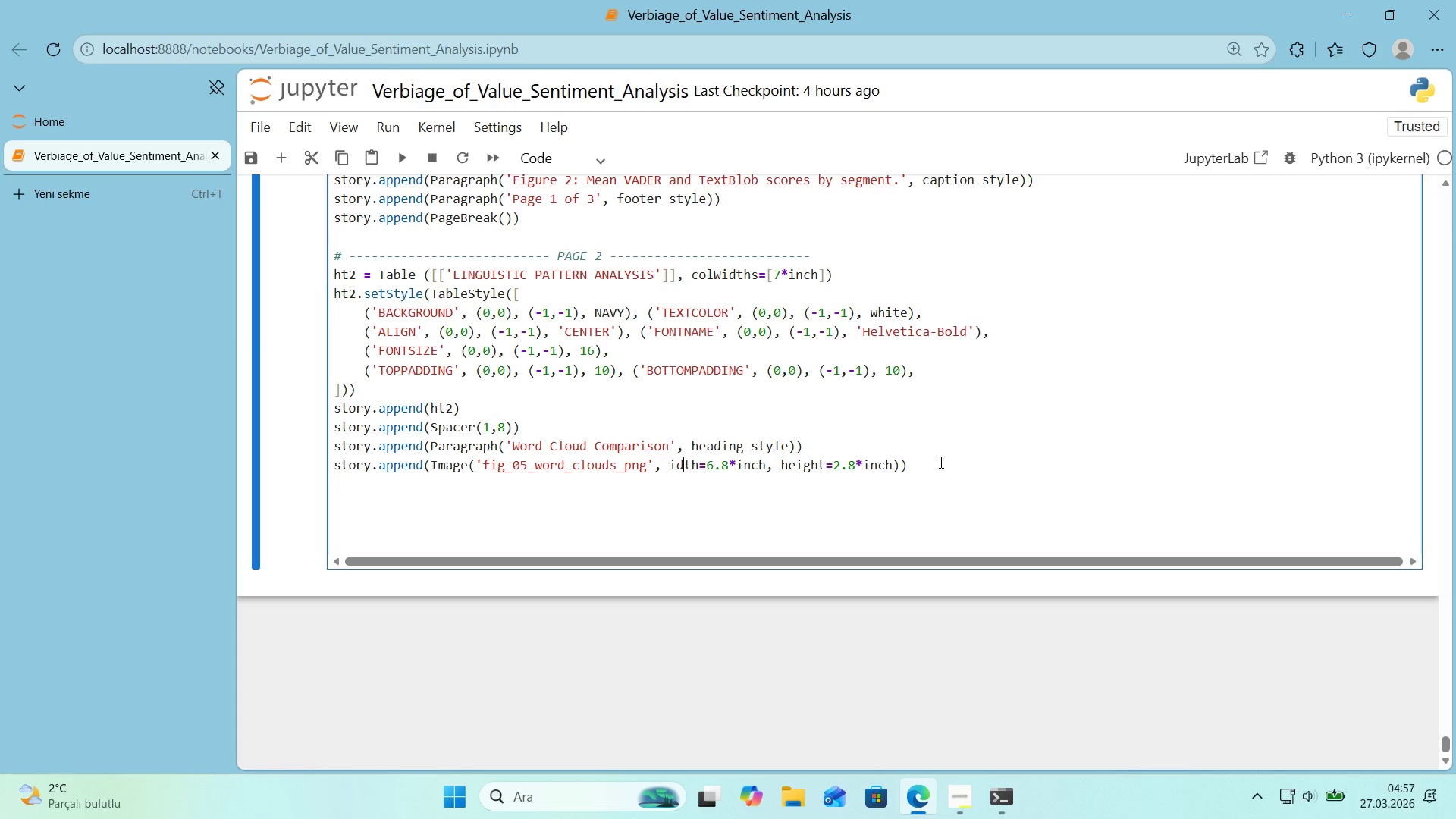 
key(ArrowLeft)
 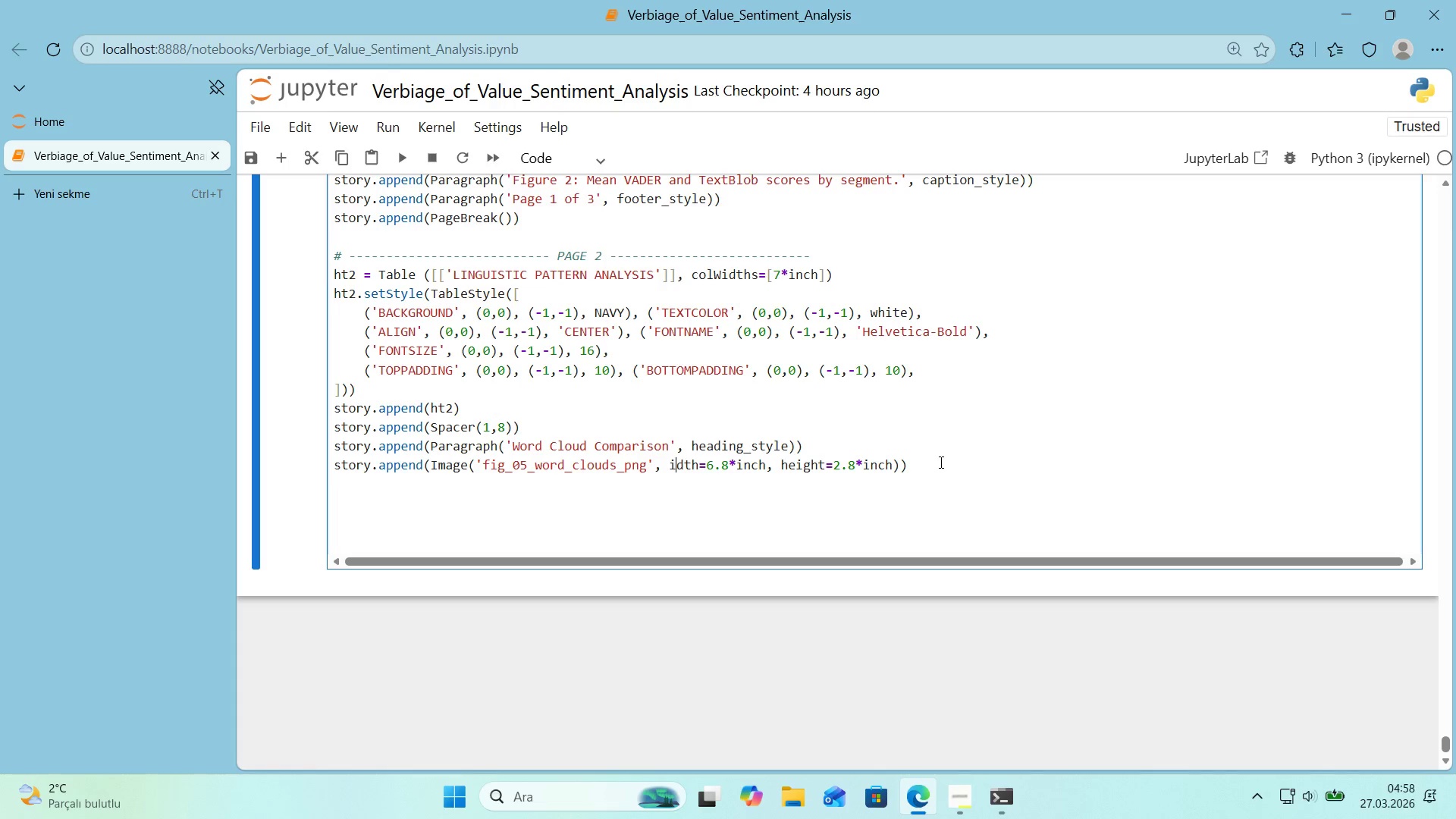 
key(ArrowLeft)
 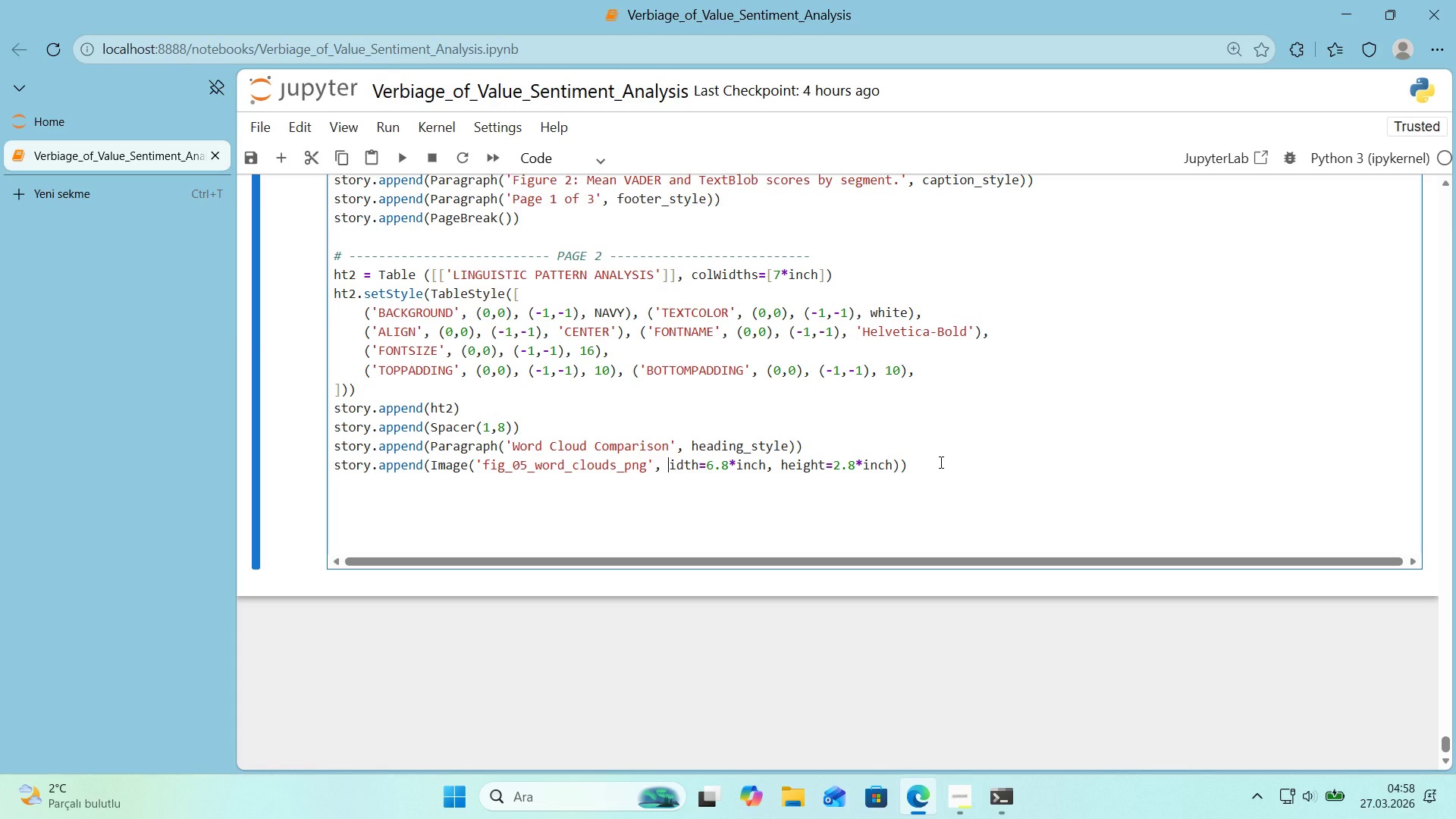 
key(W)
 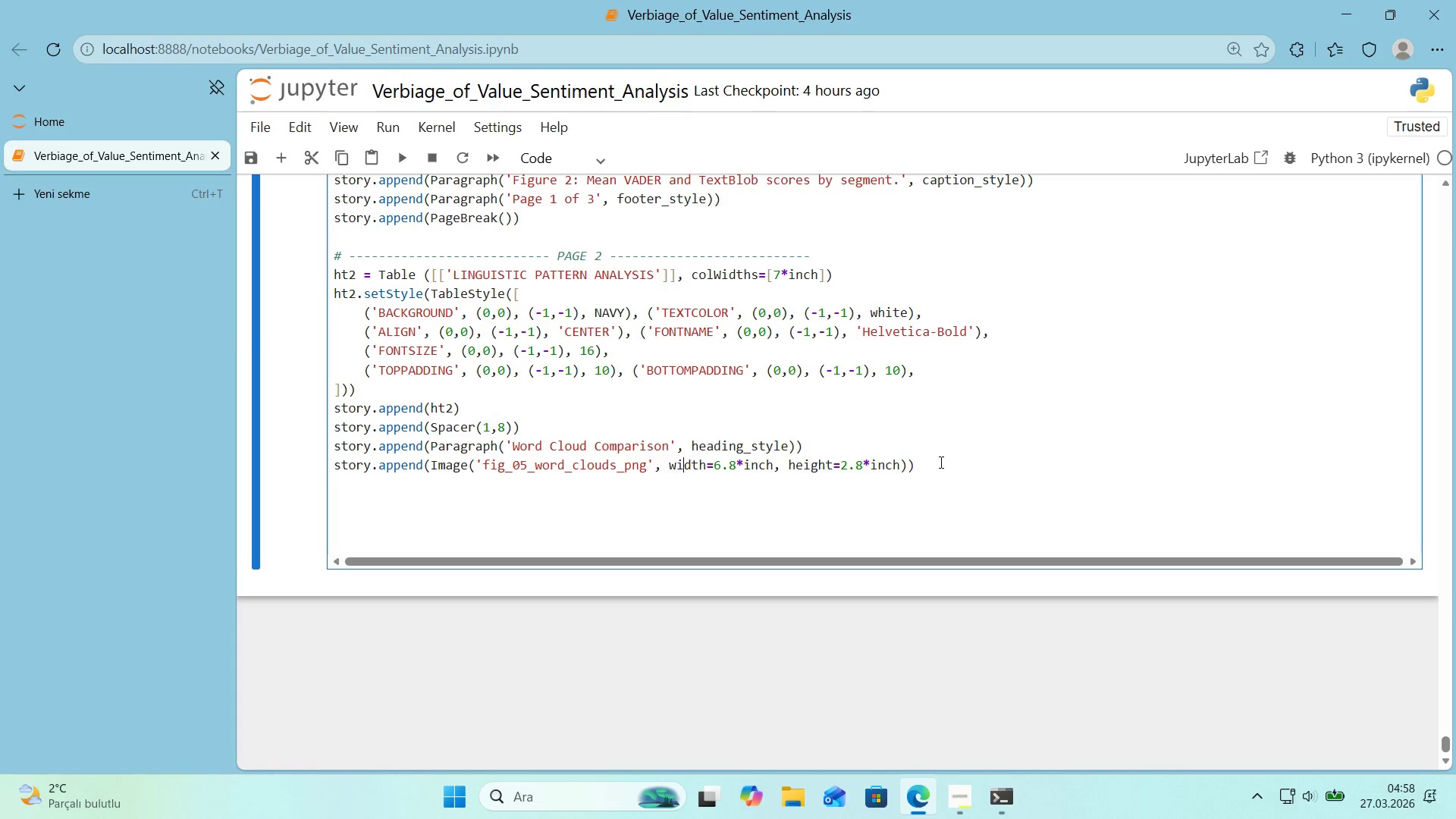 
key(ArrowRight)
 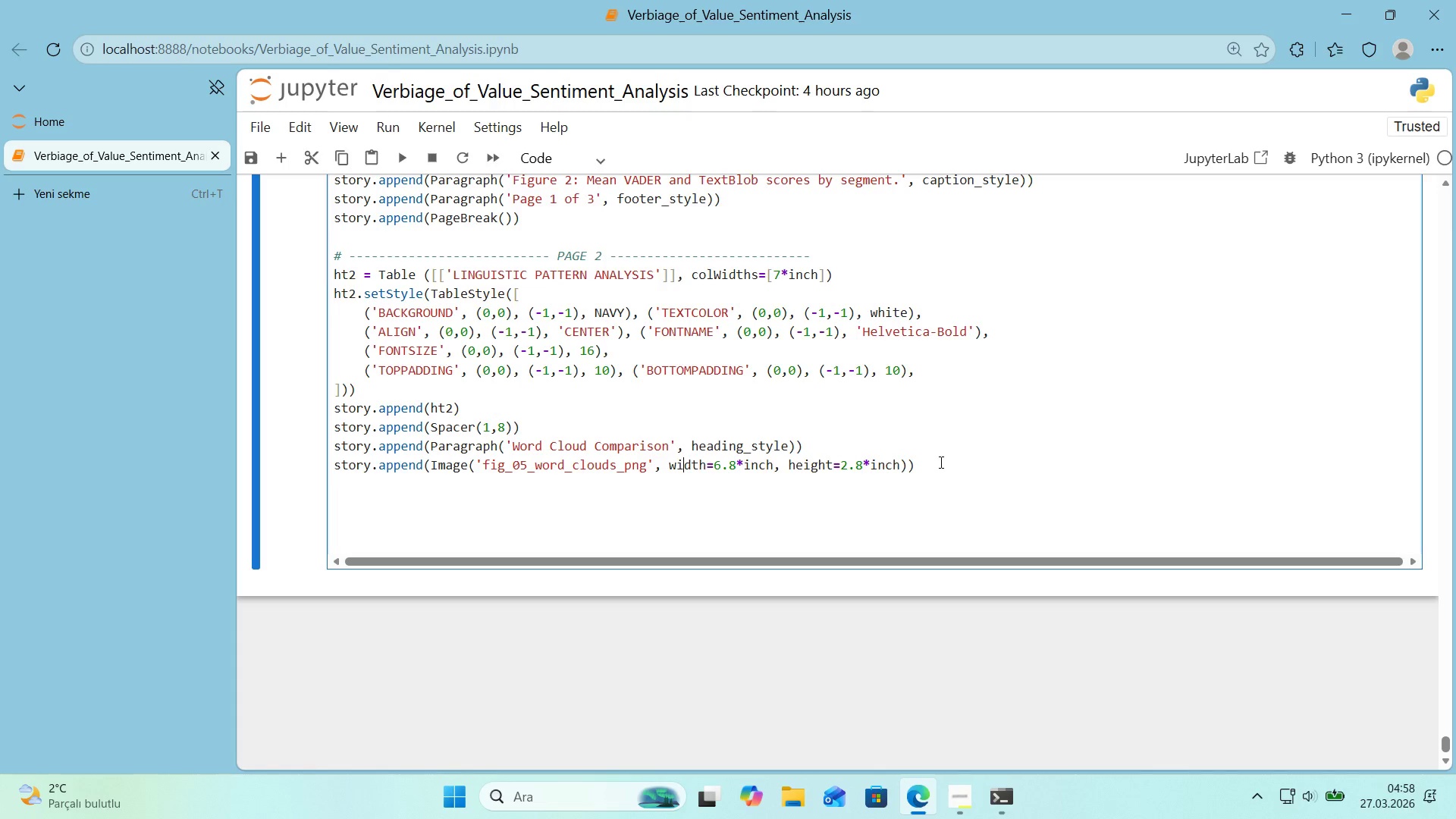 
key(ArrowUp)
 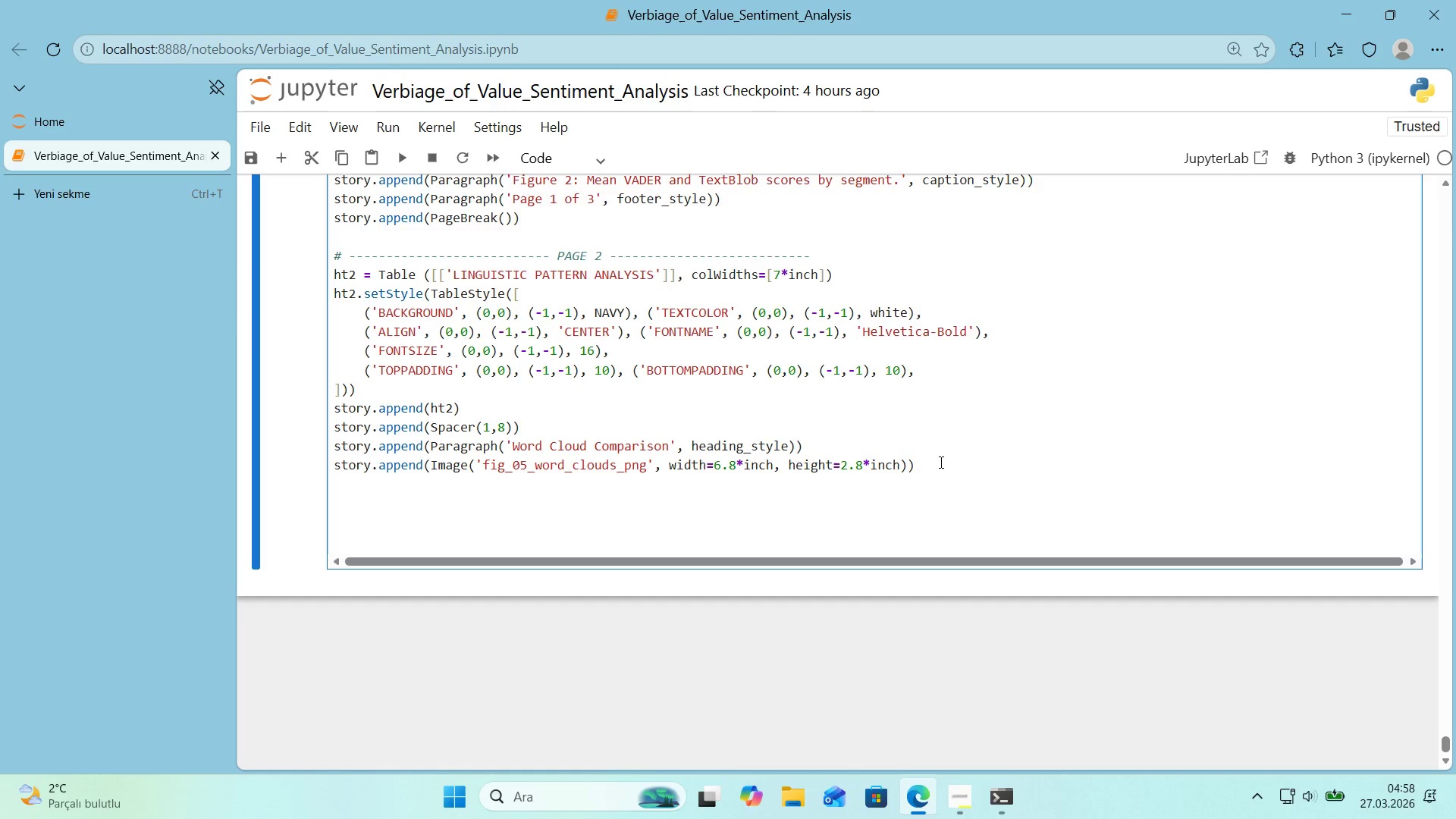 
scroll: coordinate [940, 462], scroll_direction: up, amount: 1.0
 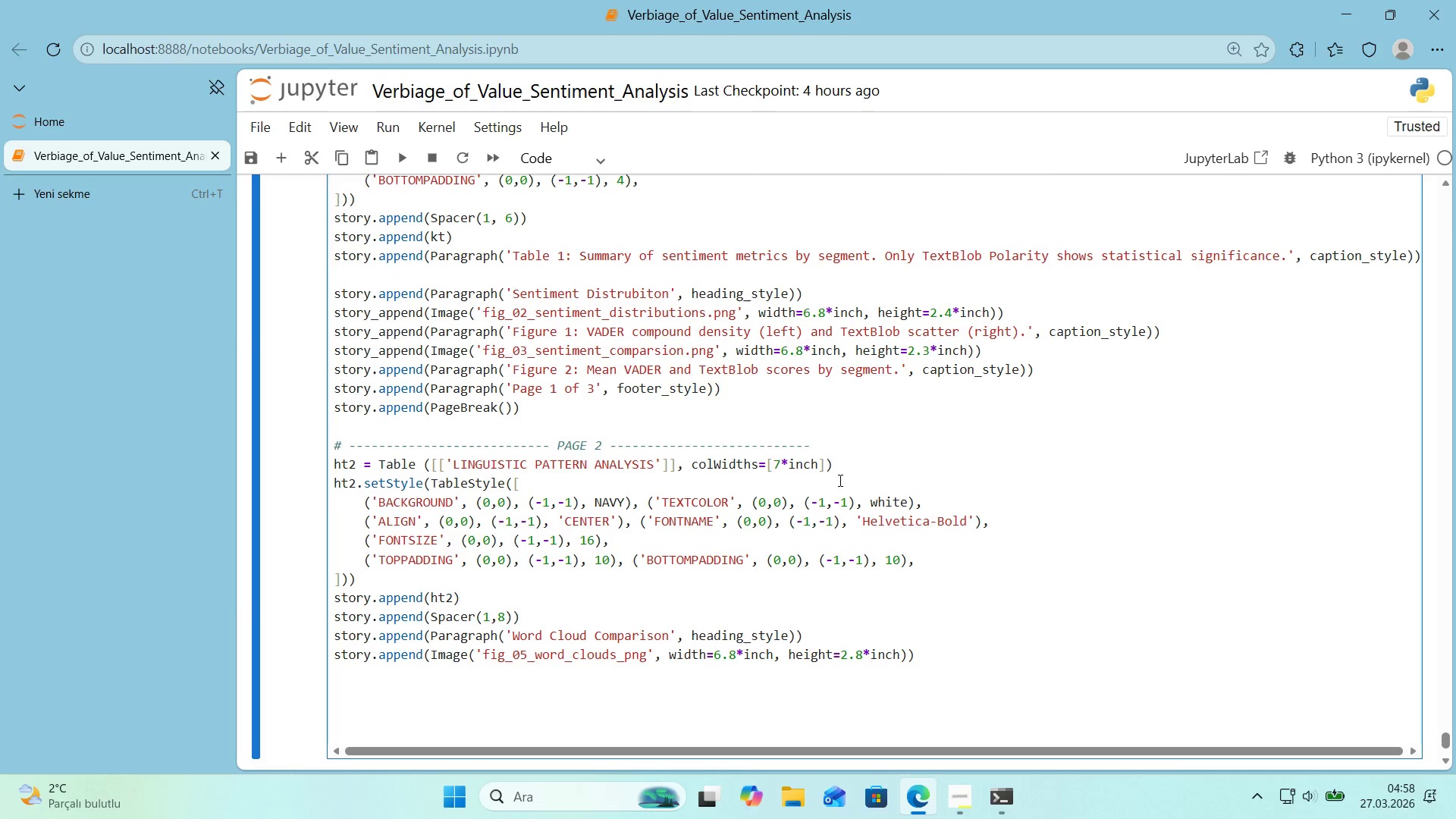 
left_click([929, 659])
 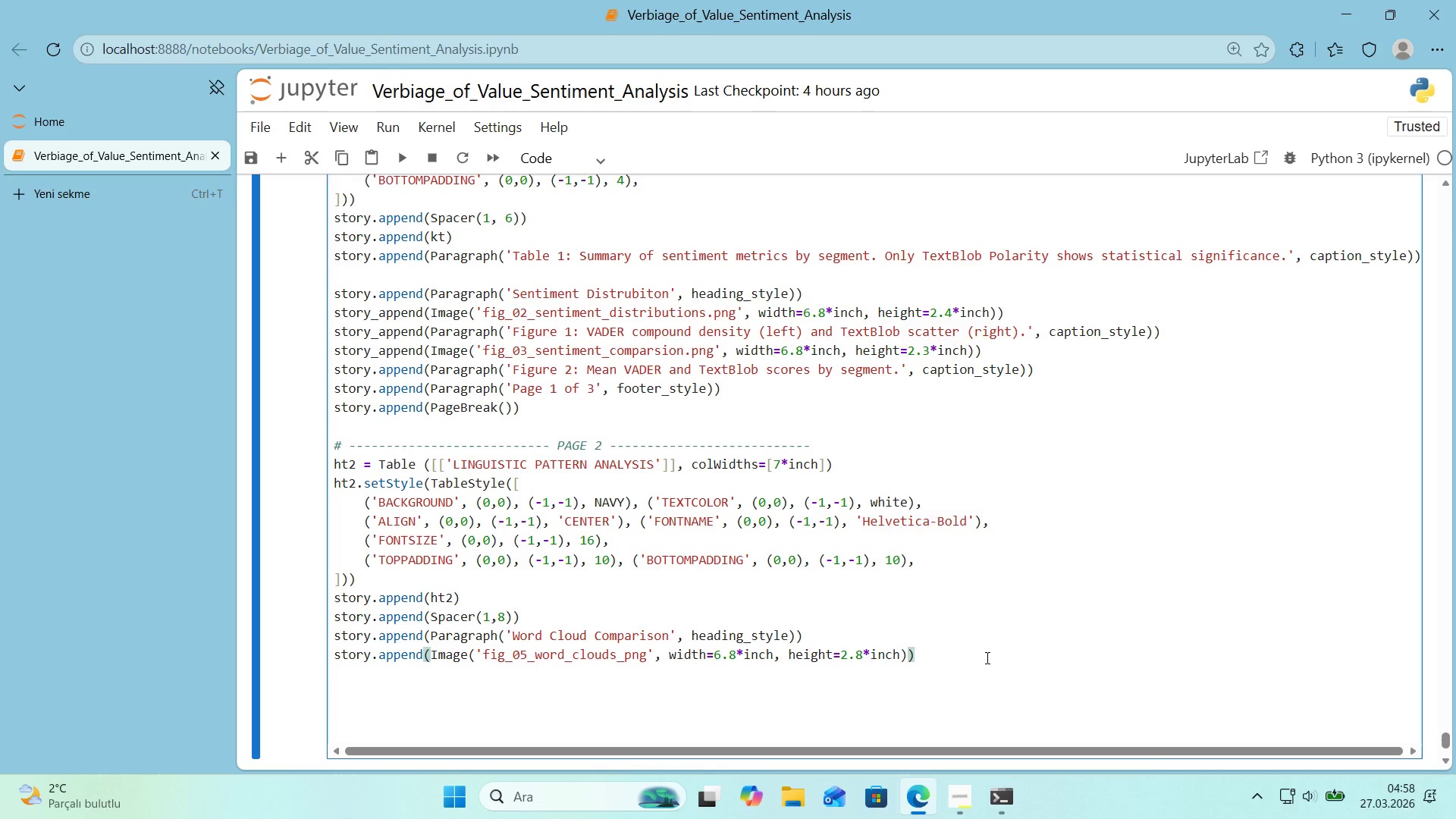 
wait(7.45)
 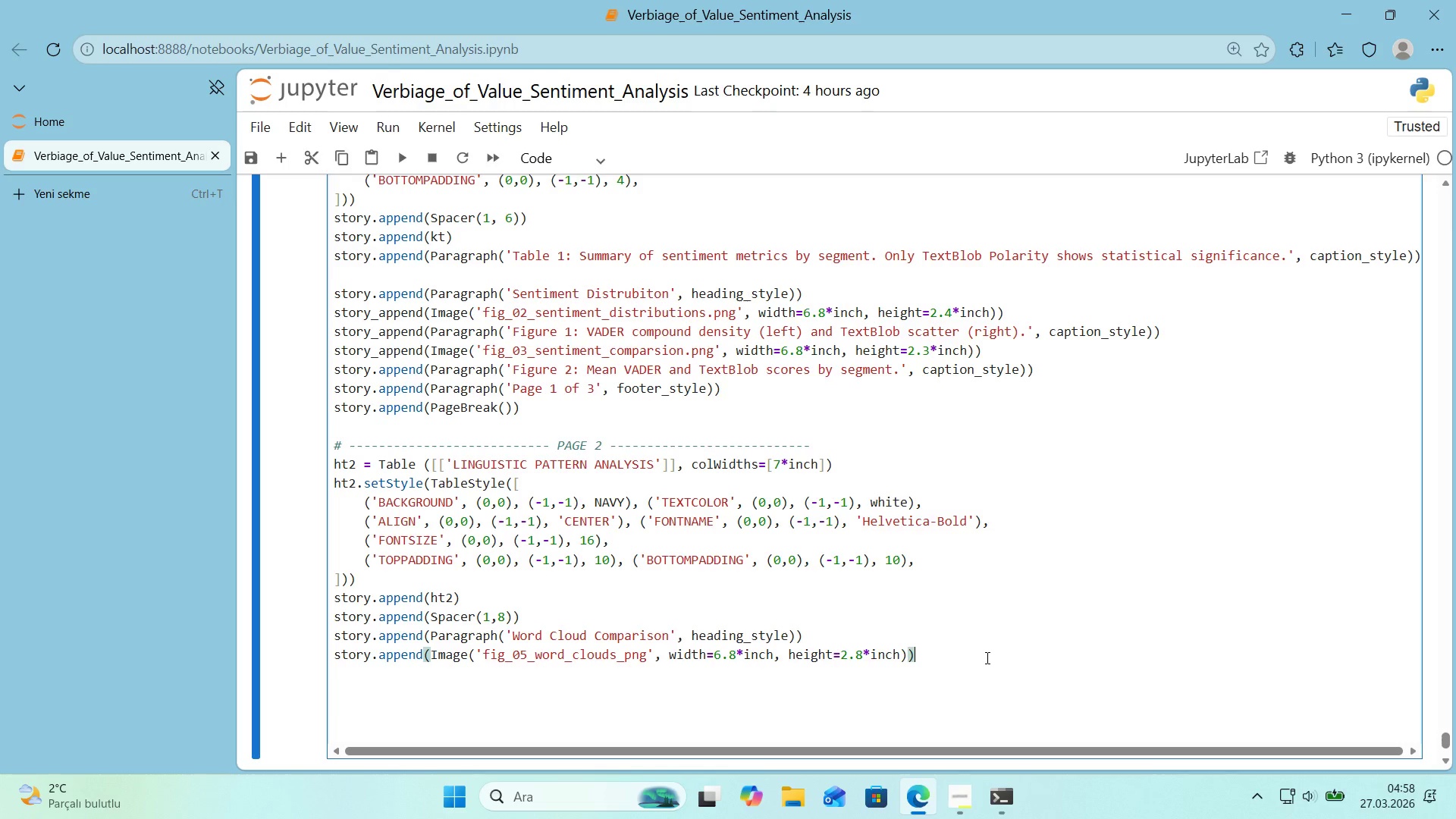 
key(Enter)
 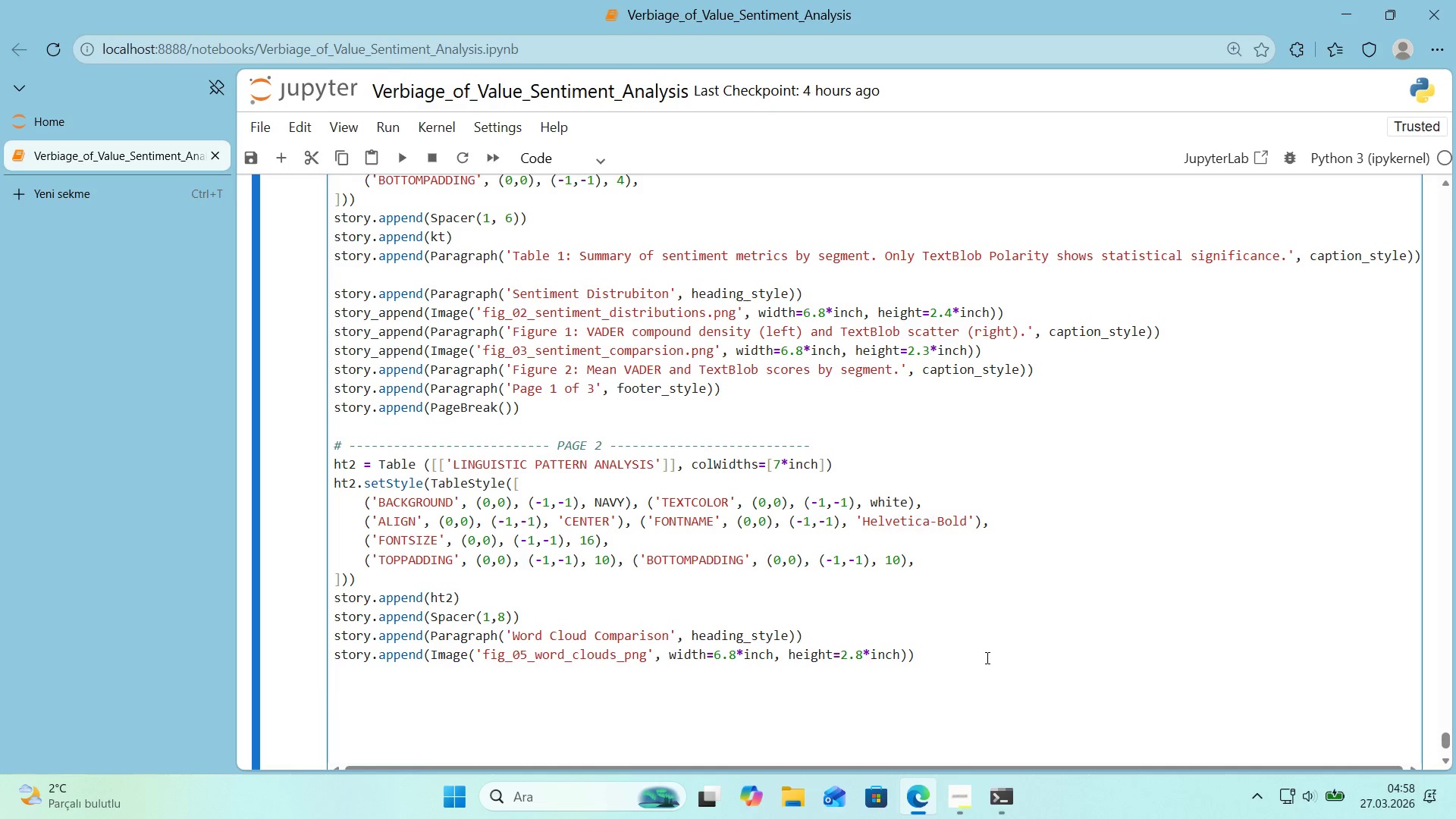 
type(story.append*()
 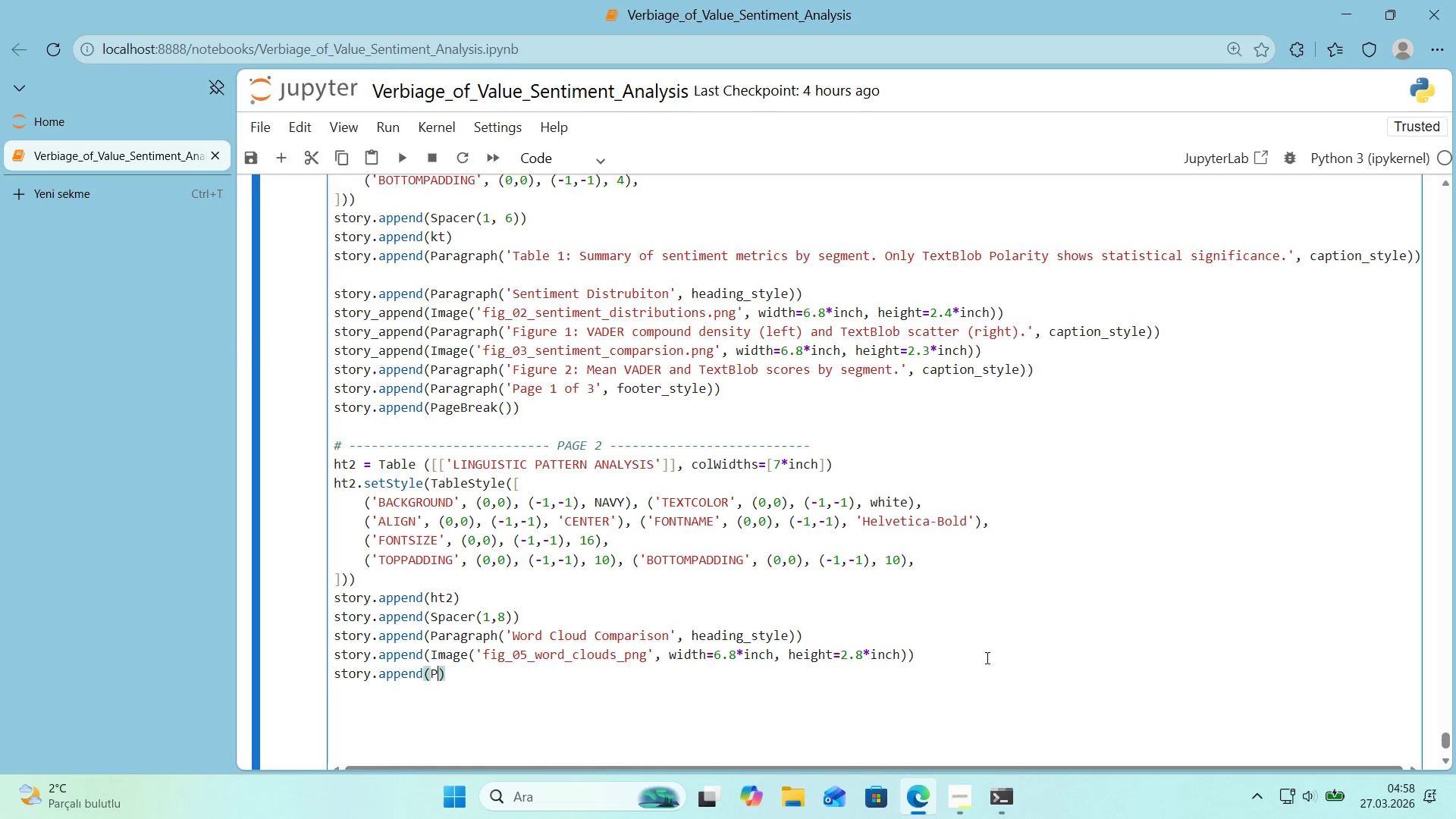 
 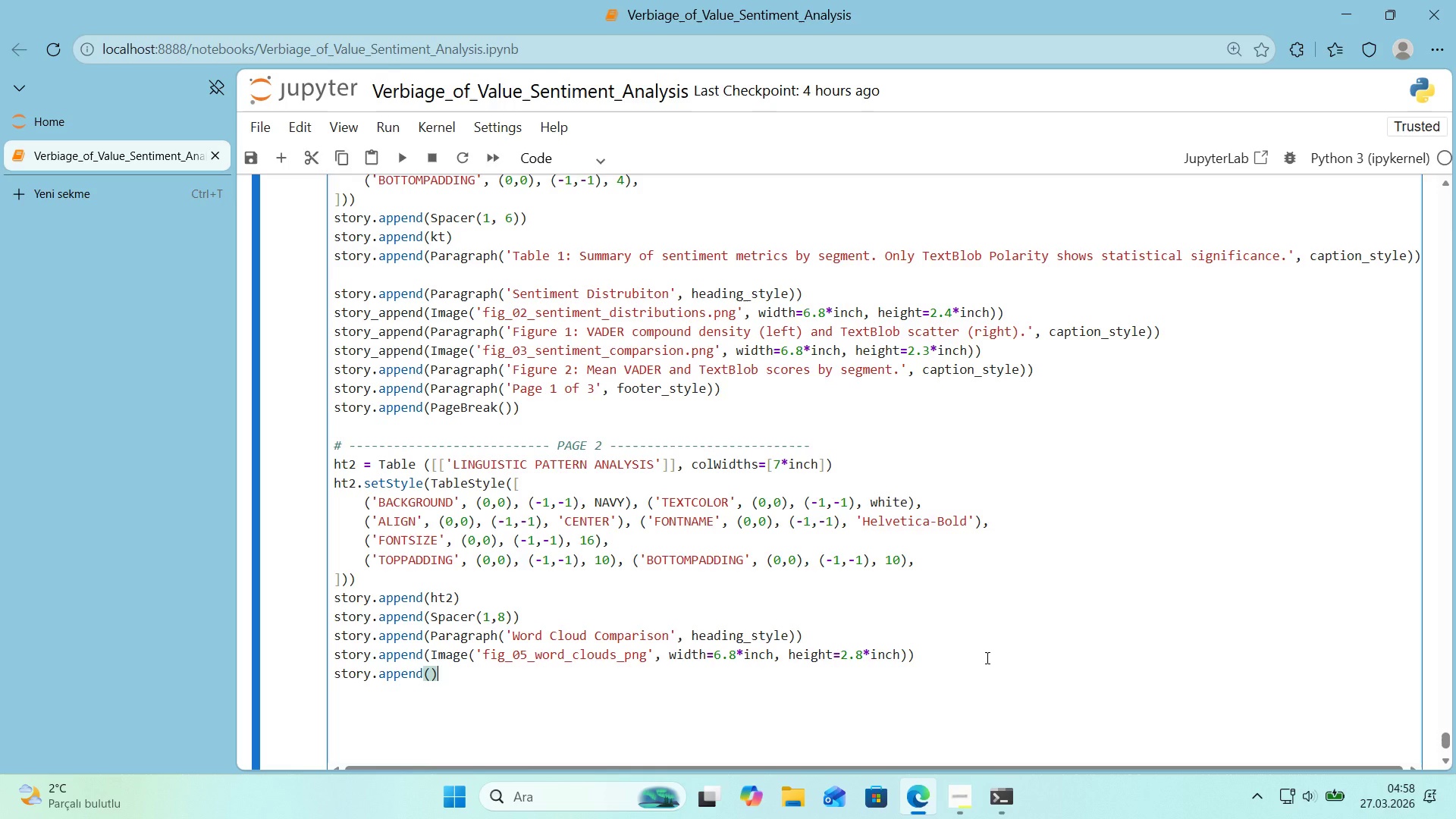 
key(ArrowLeft)
 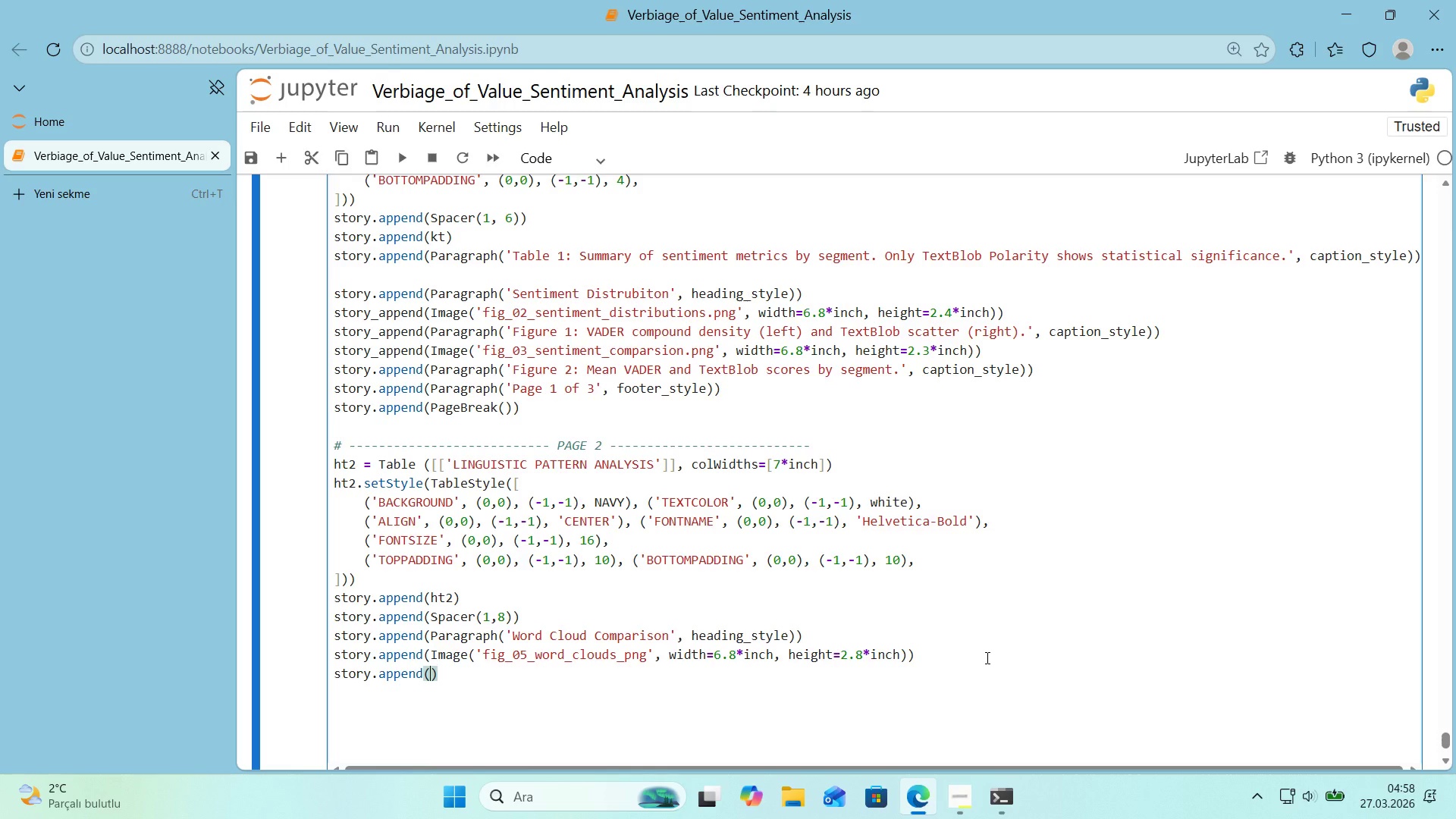 
type(Paragraph*()
 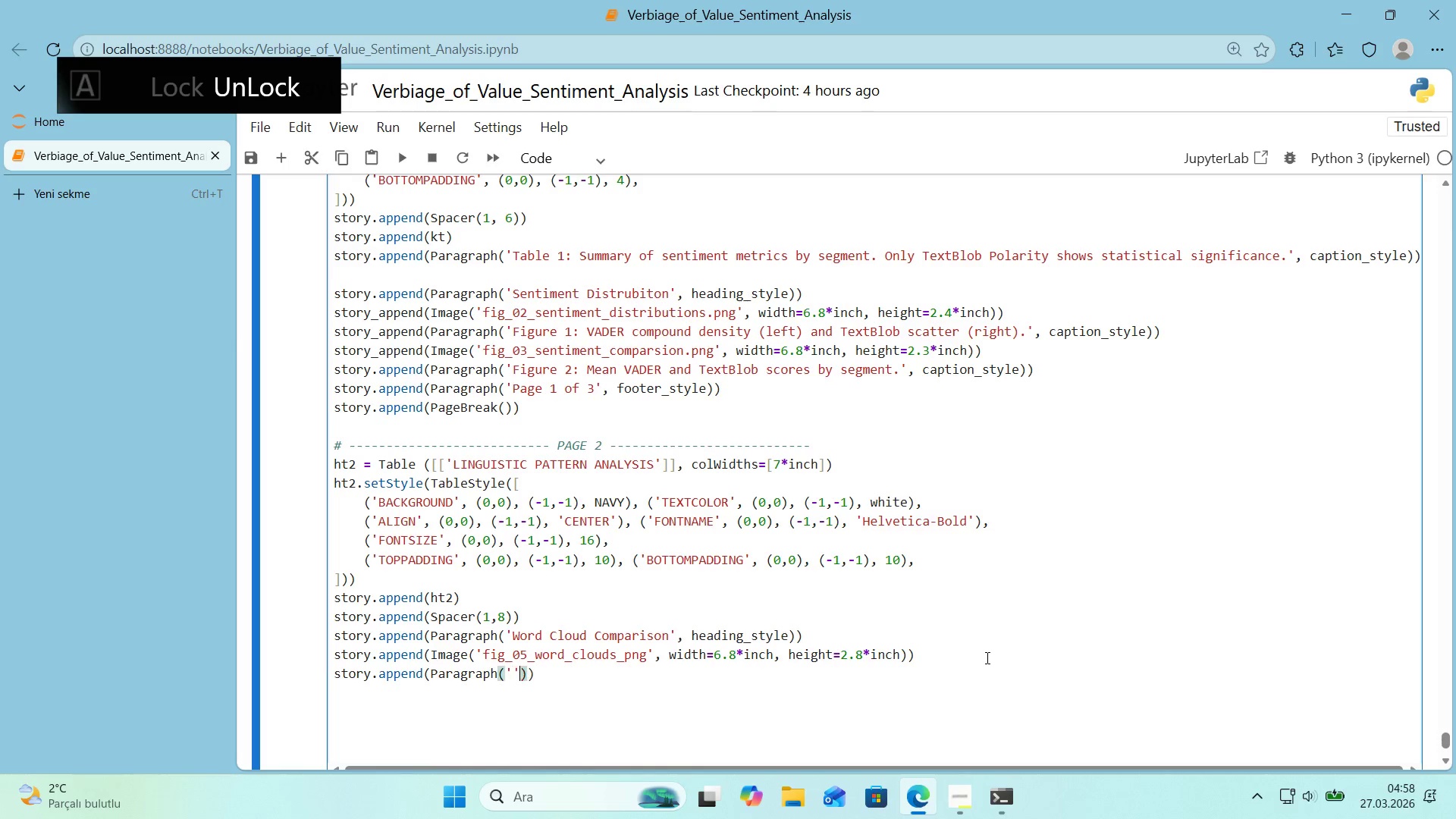 
 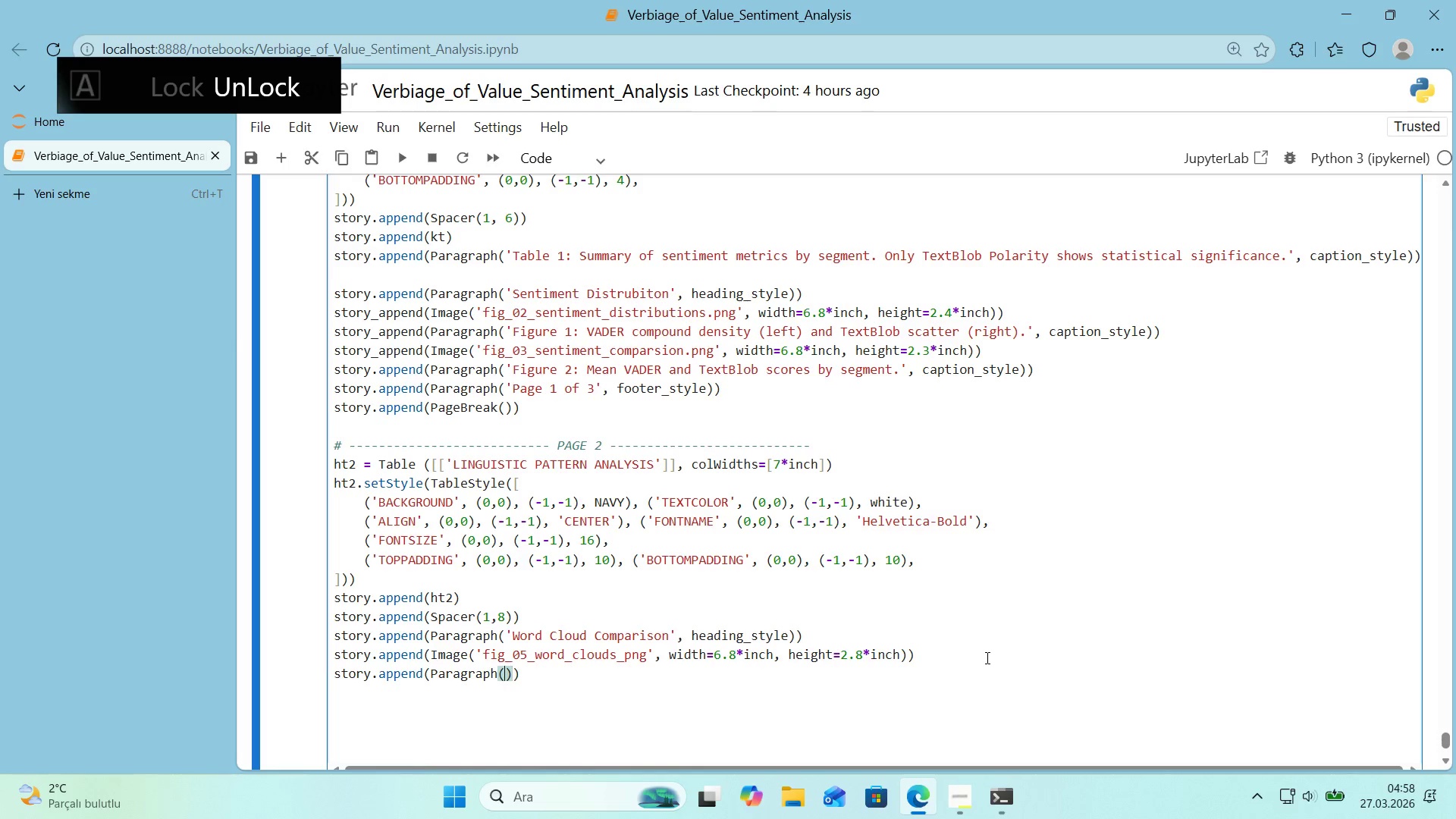 
key(ArrowLeft)
 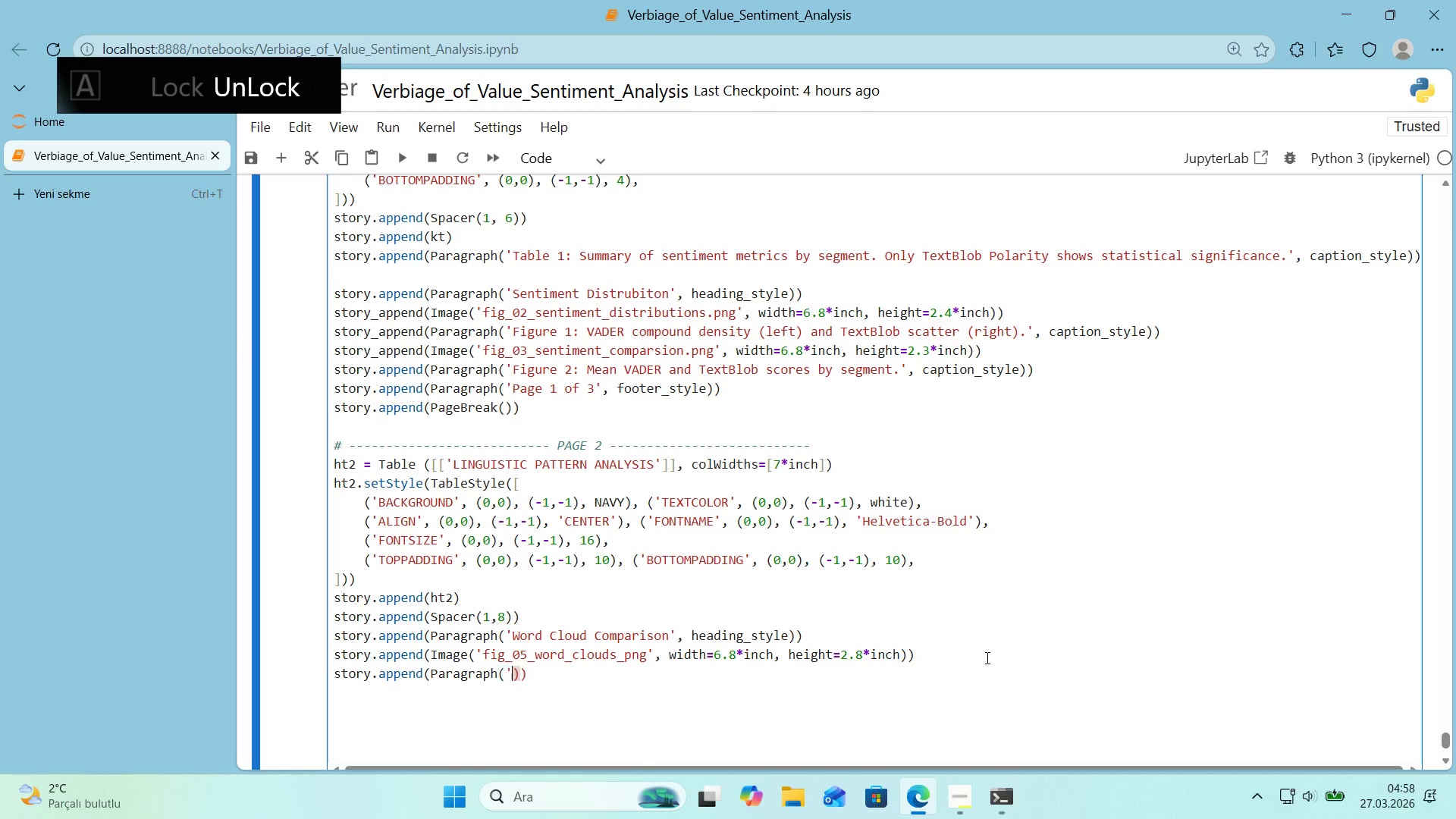 
type(@@)
 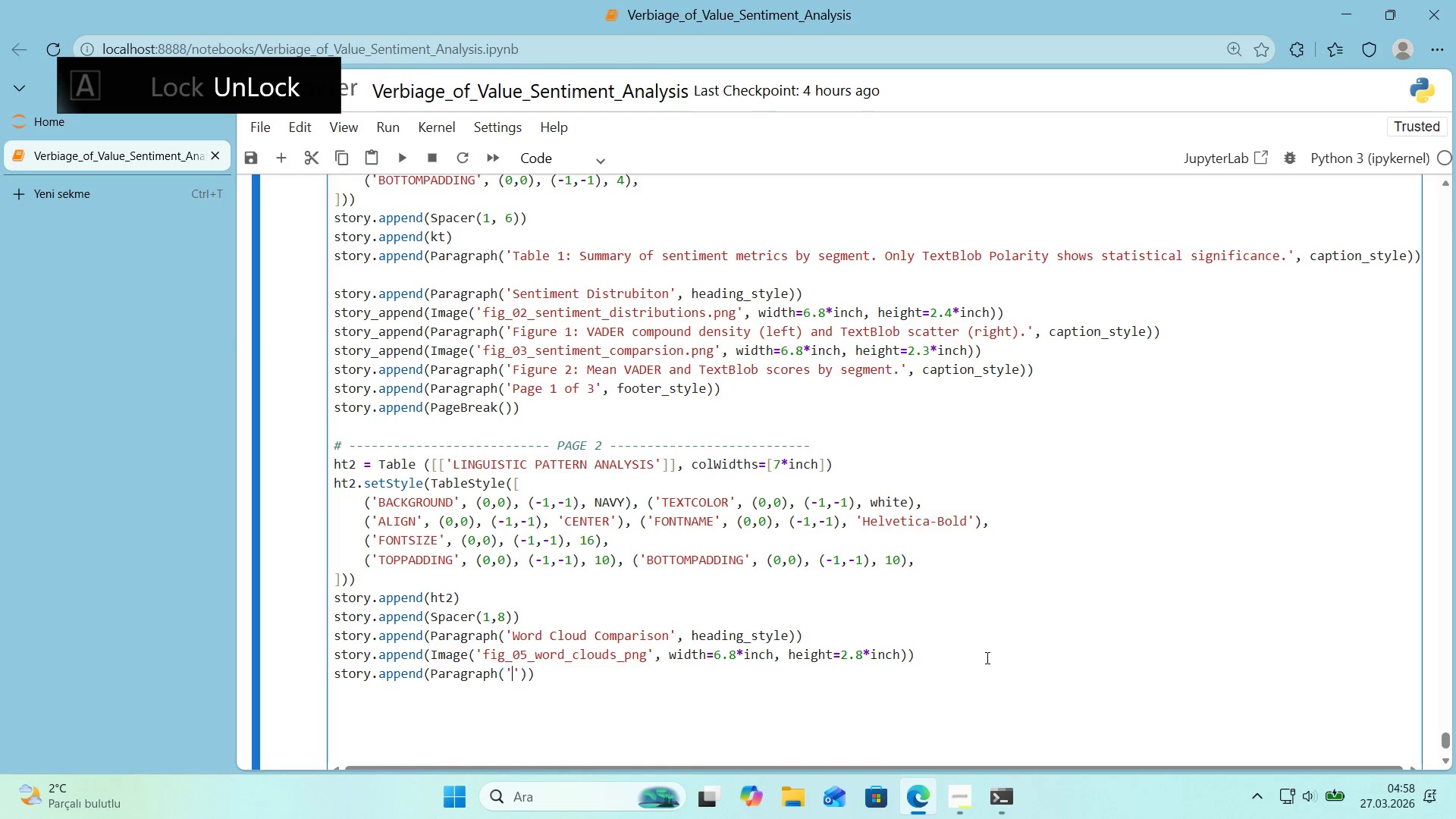 
key(ArrowLeft)
 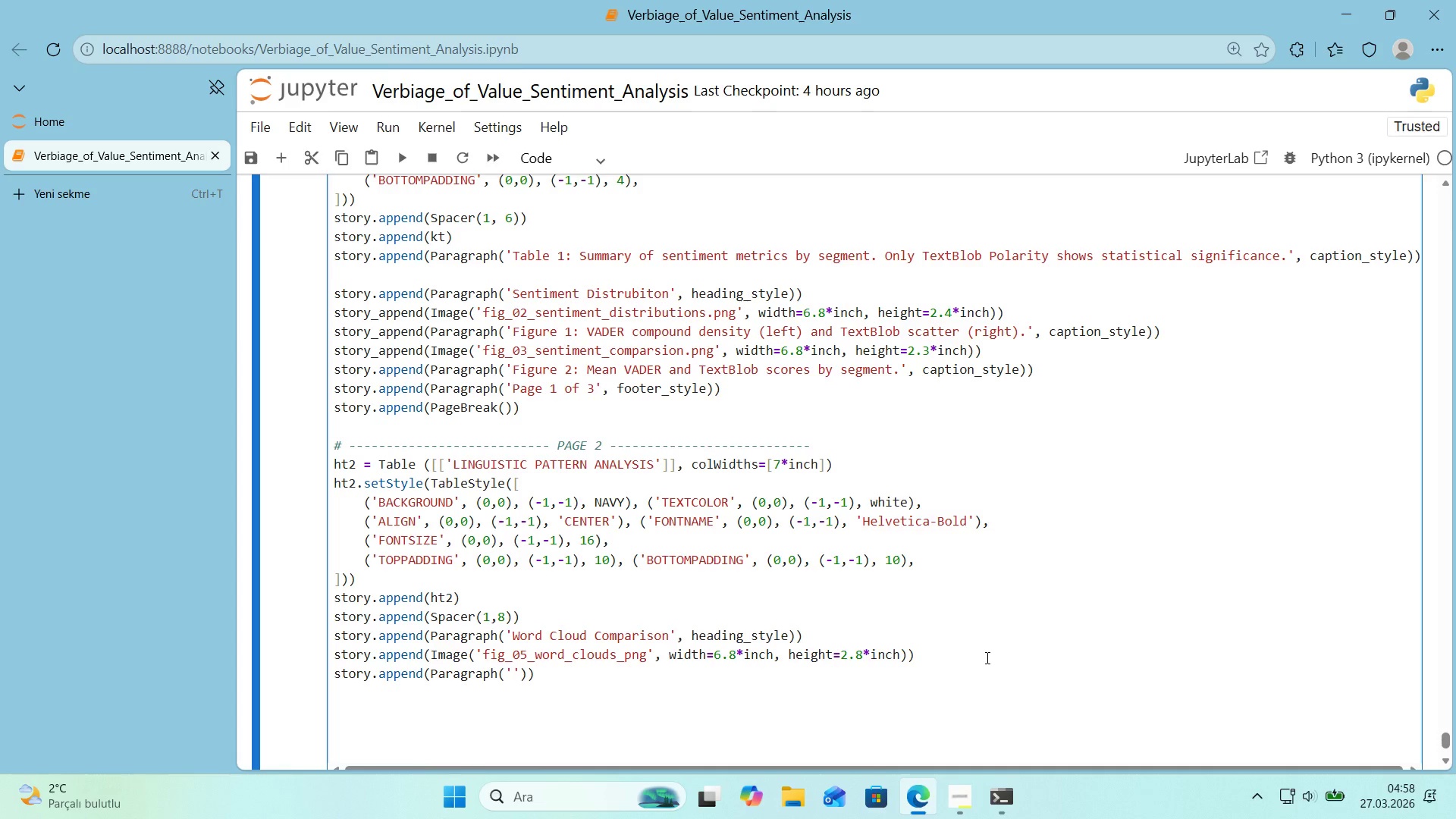 
type(F'gure 3> Word clouds - Luxury *()
 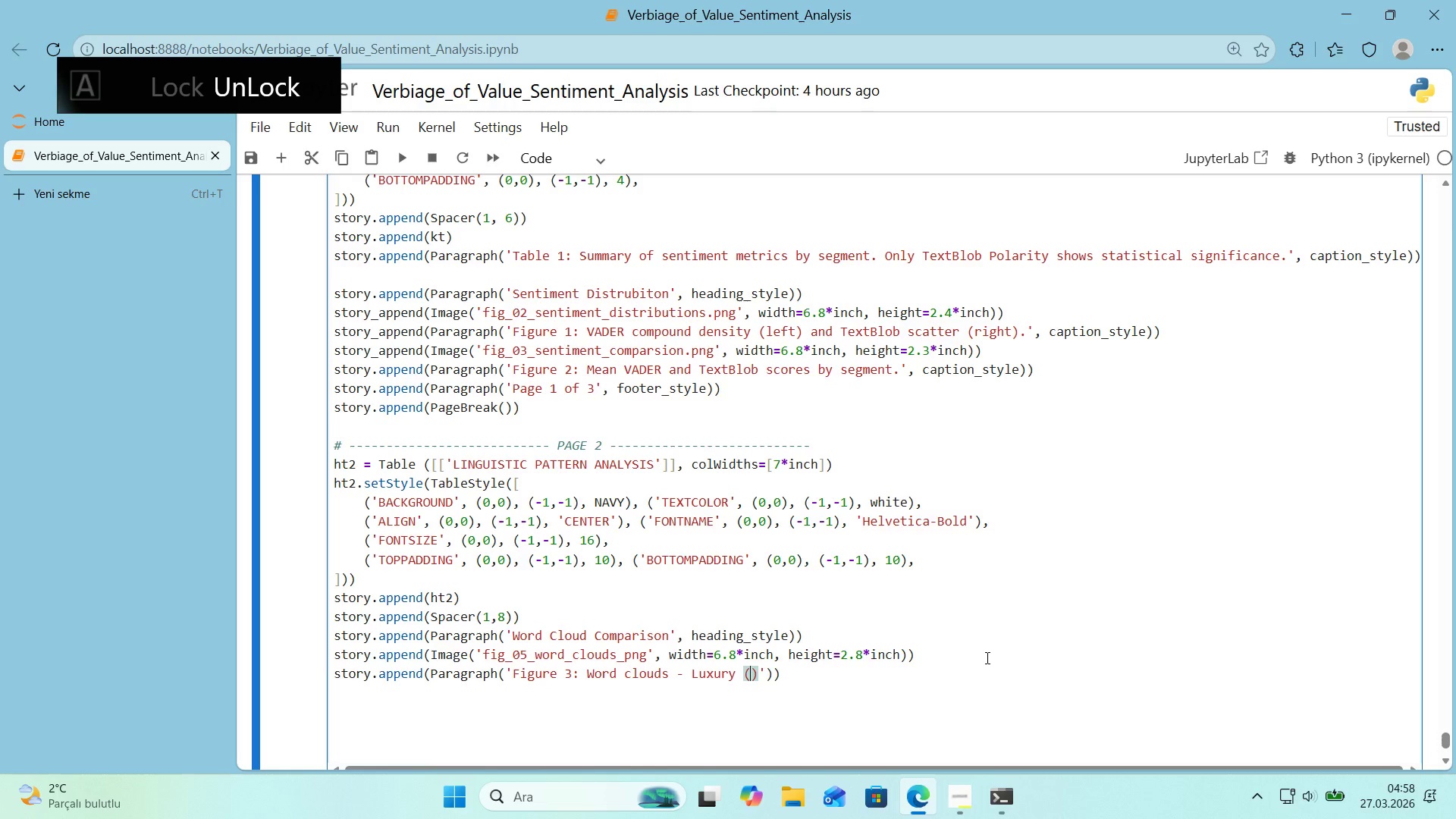 
 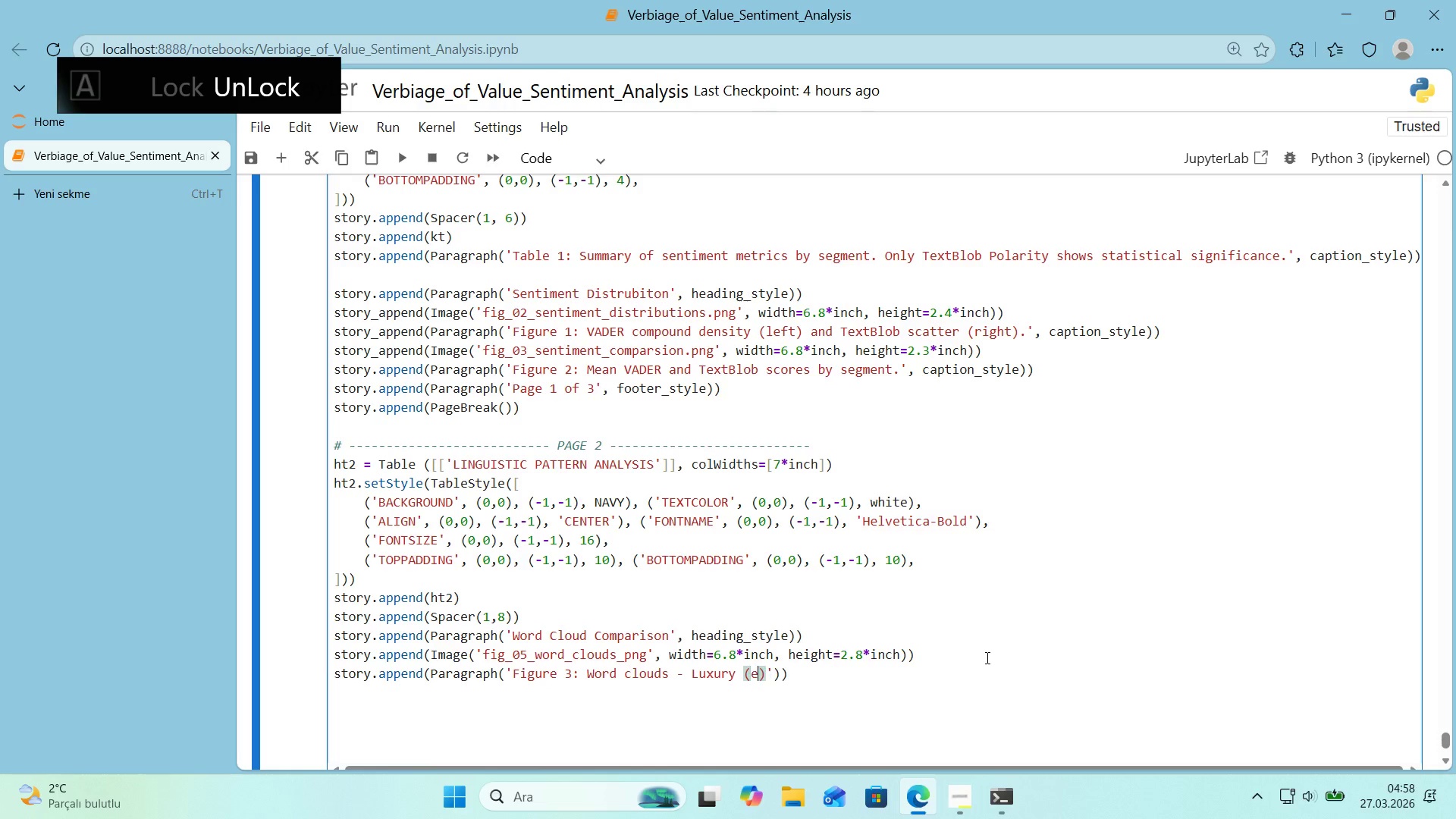 
key(ArrowLeft)
 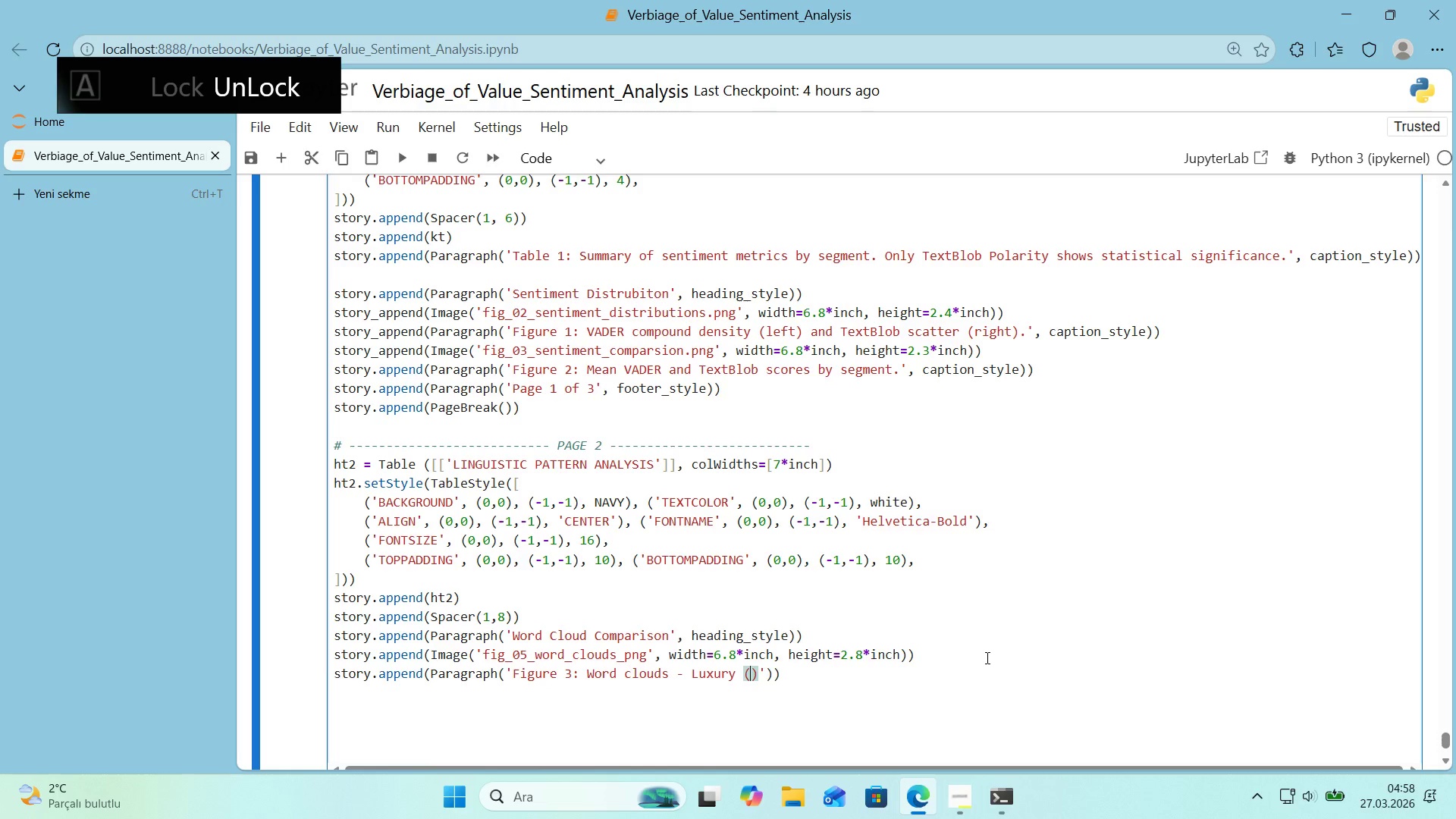 
type(e)
key(Backspace)
type(left)
 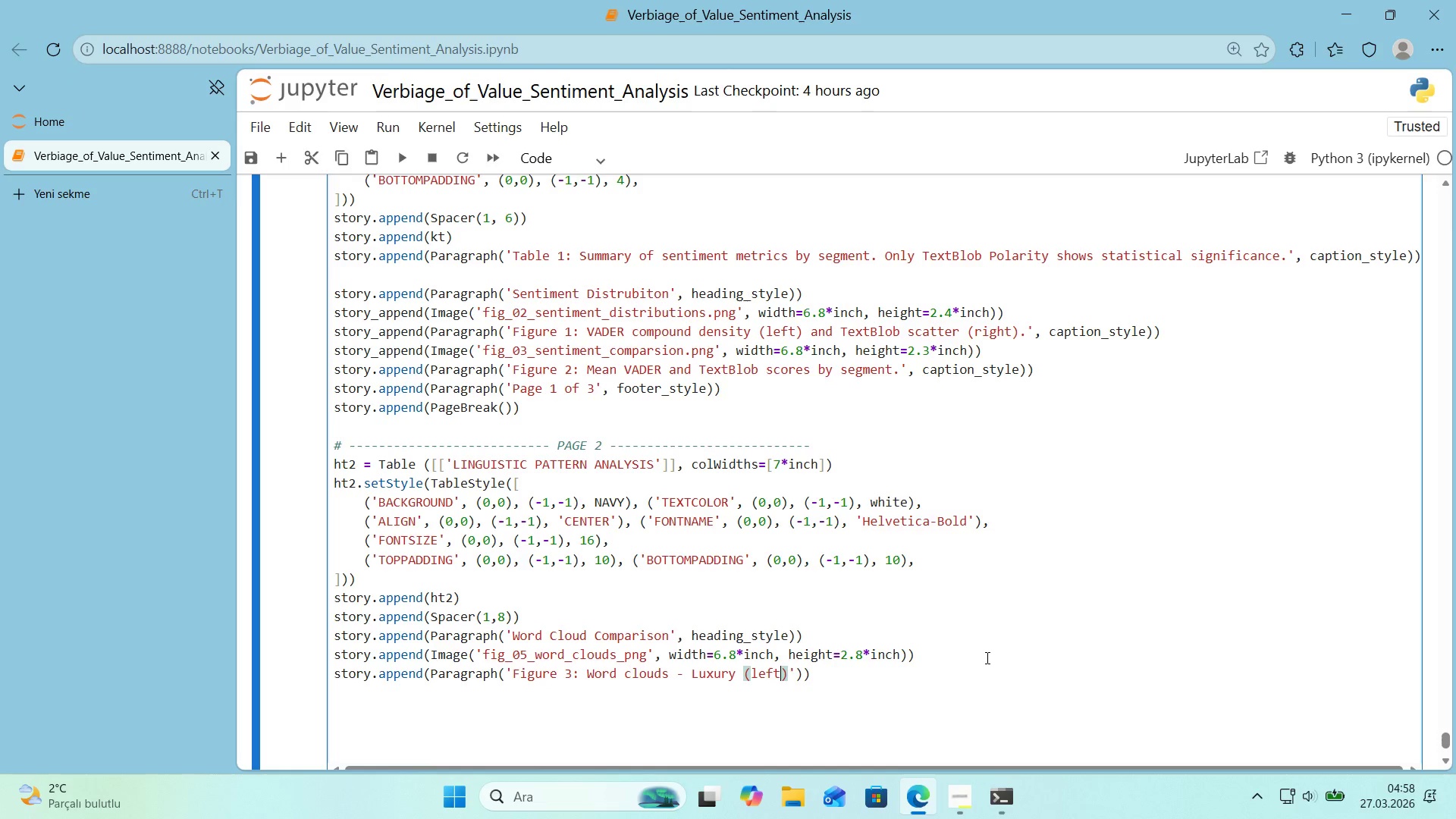 
key(ArrowRight)
 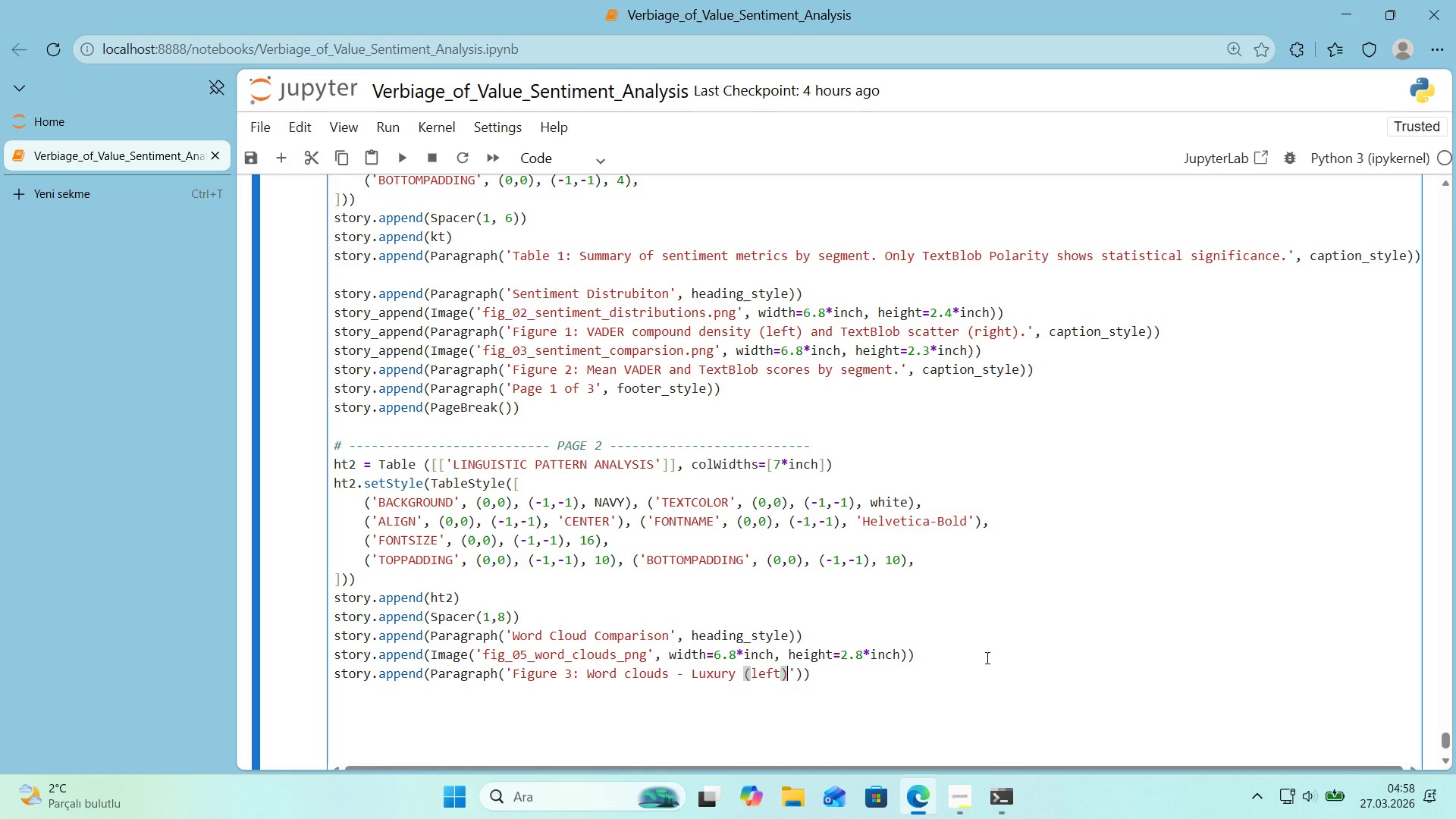 
type( vs. Standard *()
 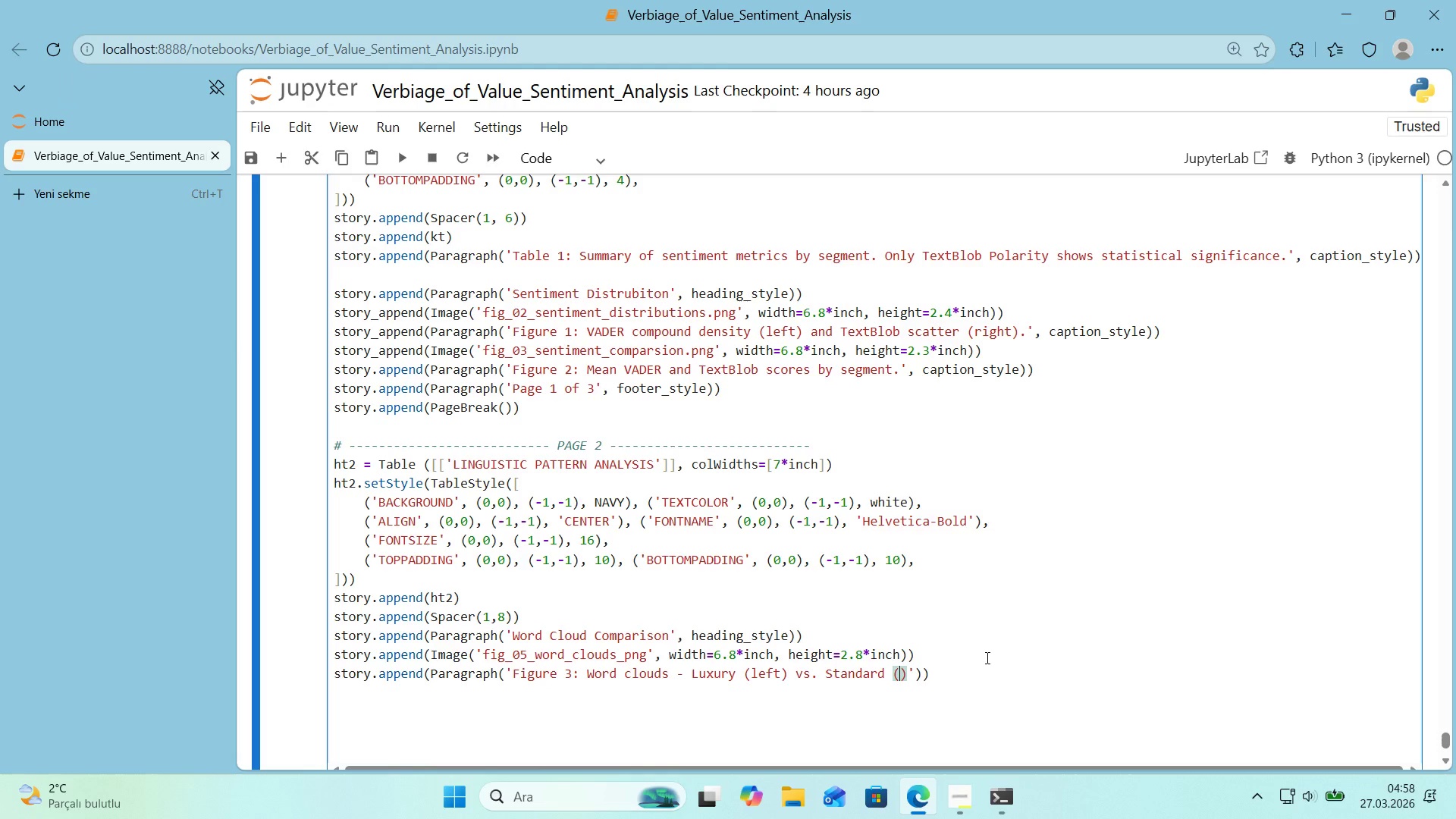 
 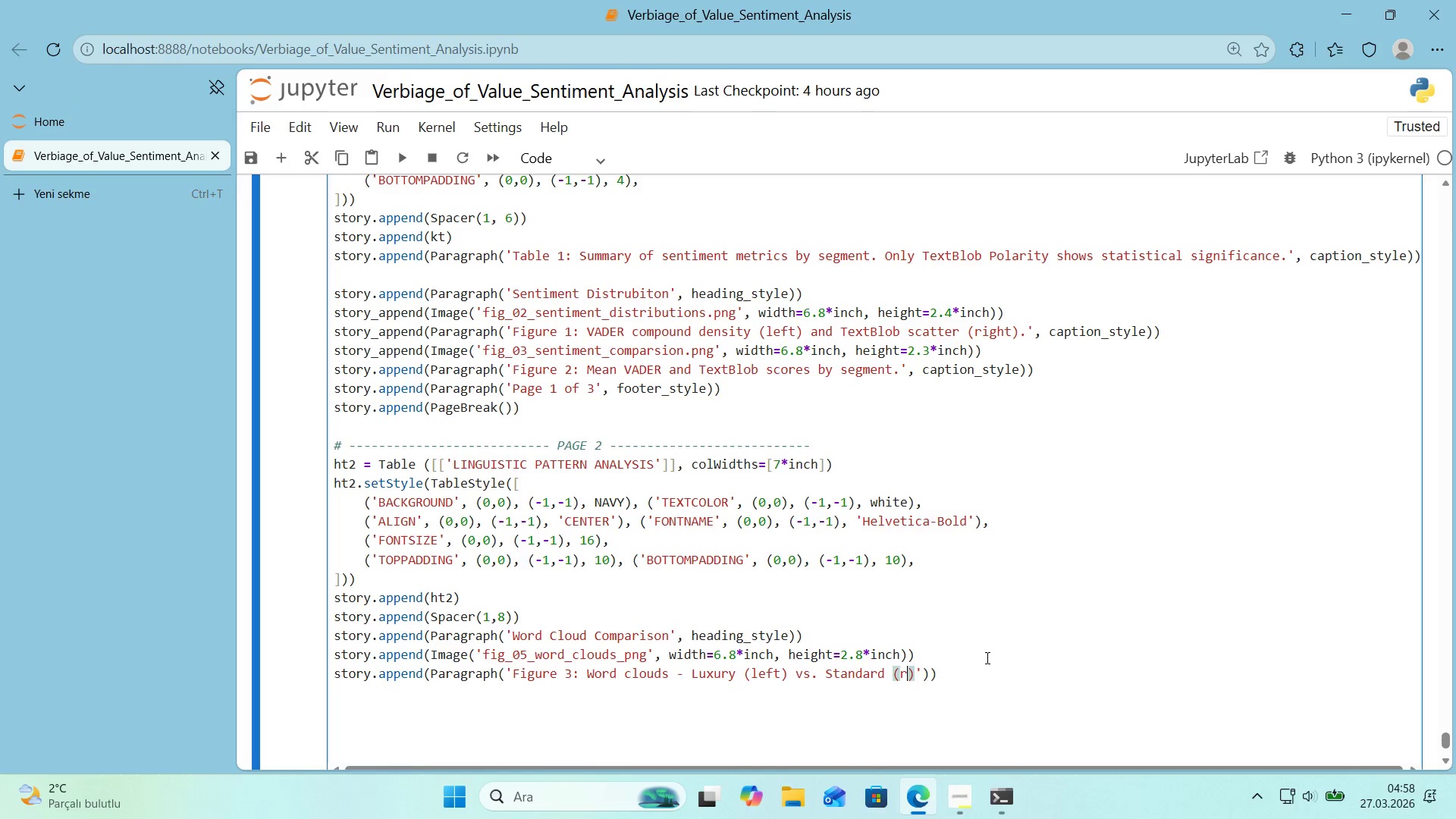 
key(ArrowLeft)
 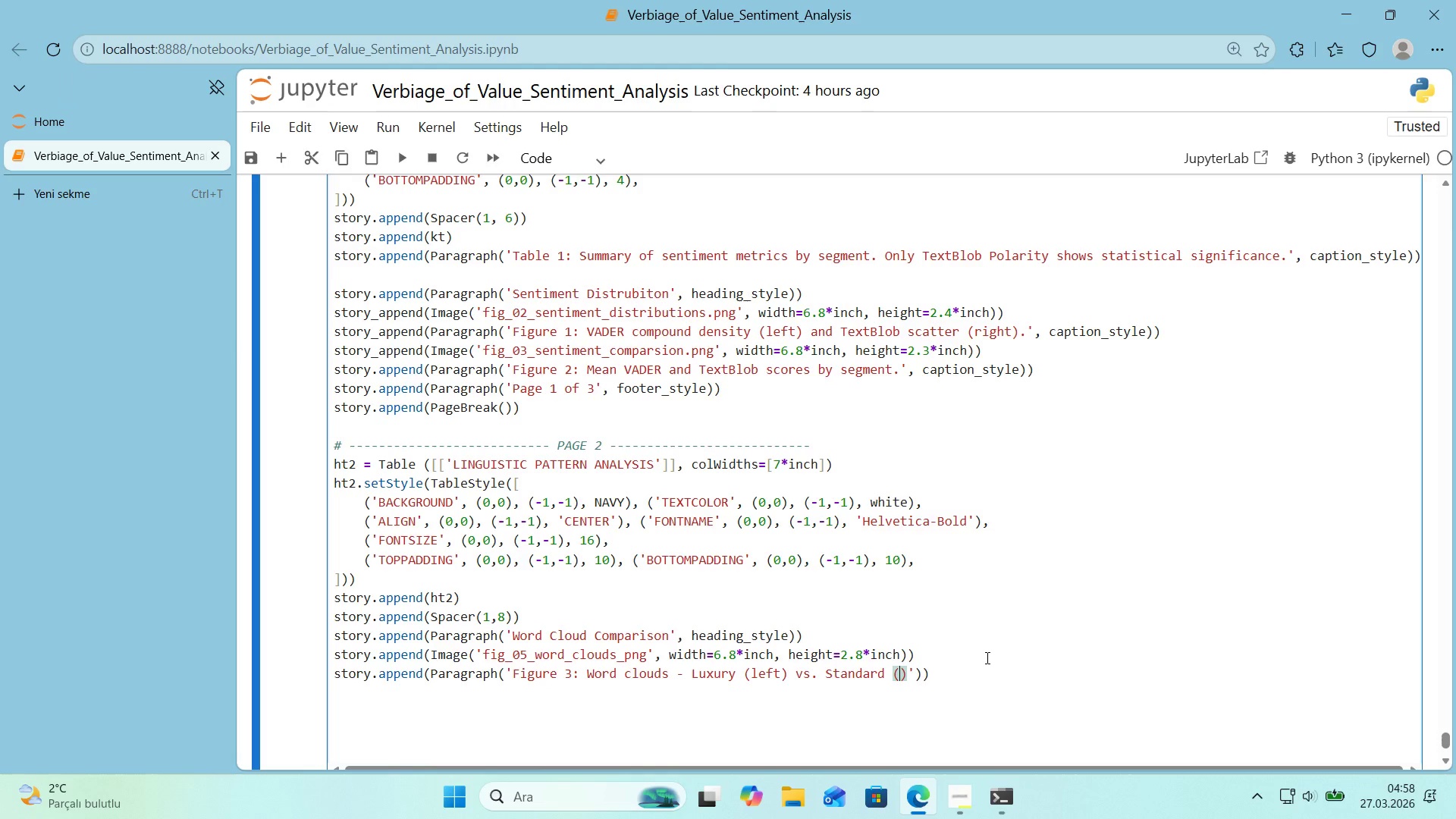 
type(r'ght)
 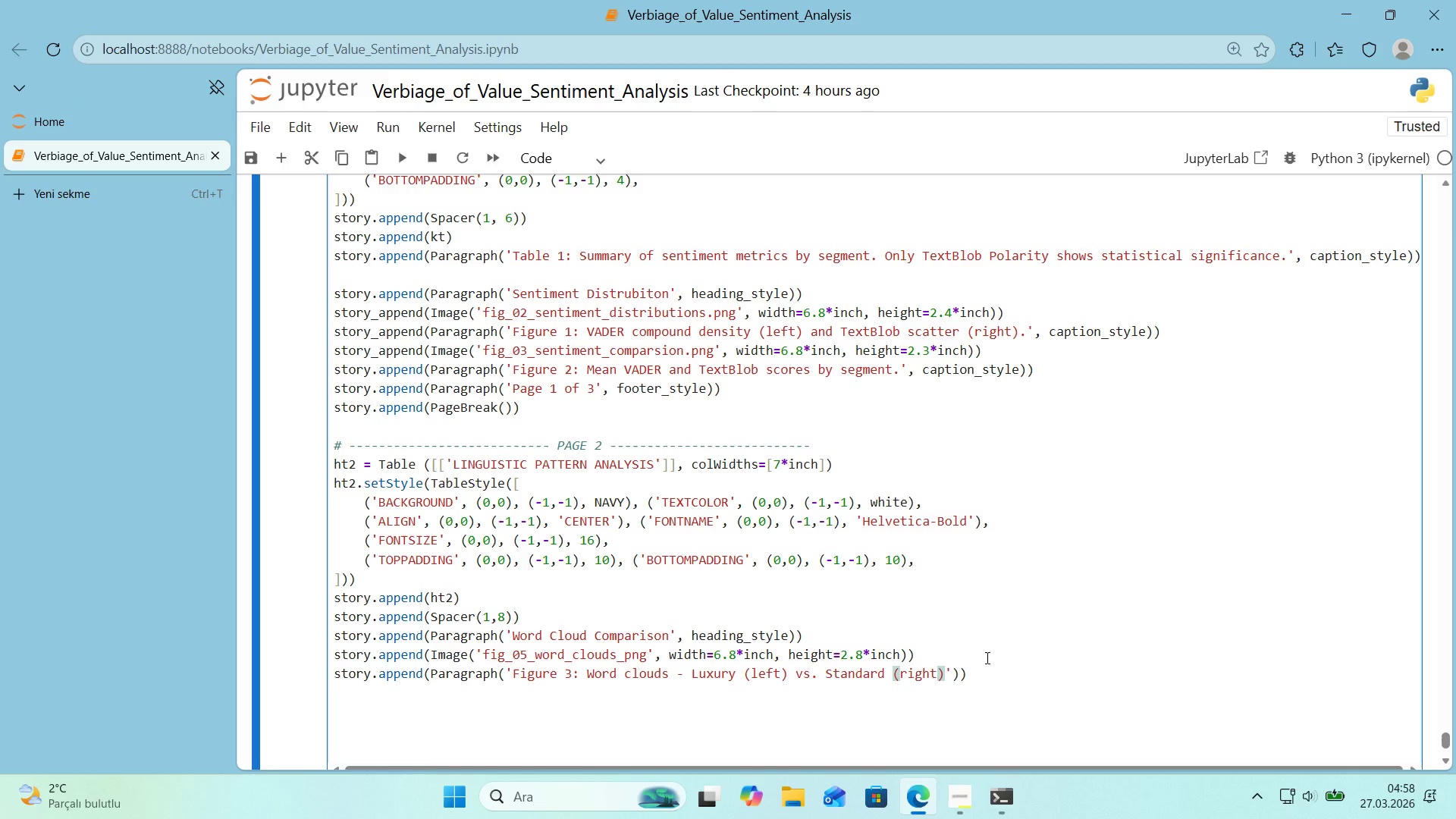 
key(ArrowRight)
 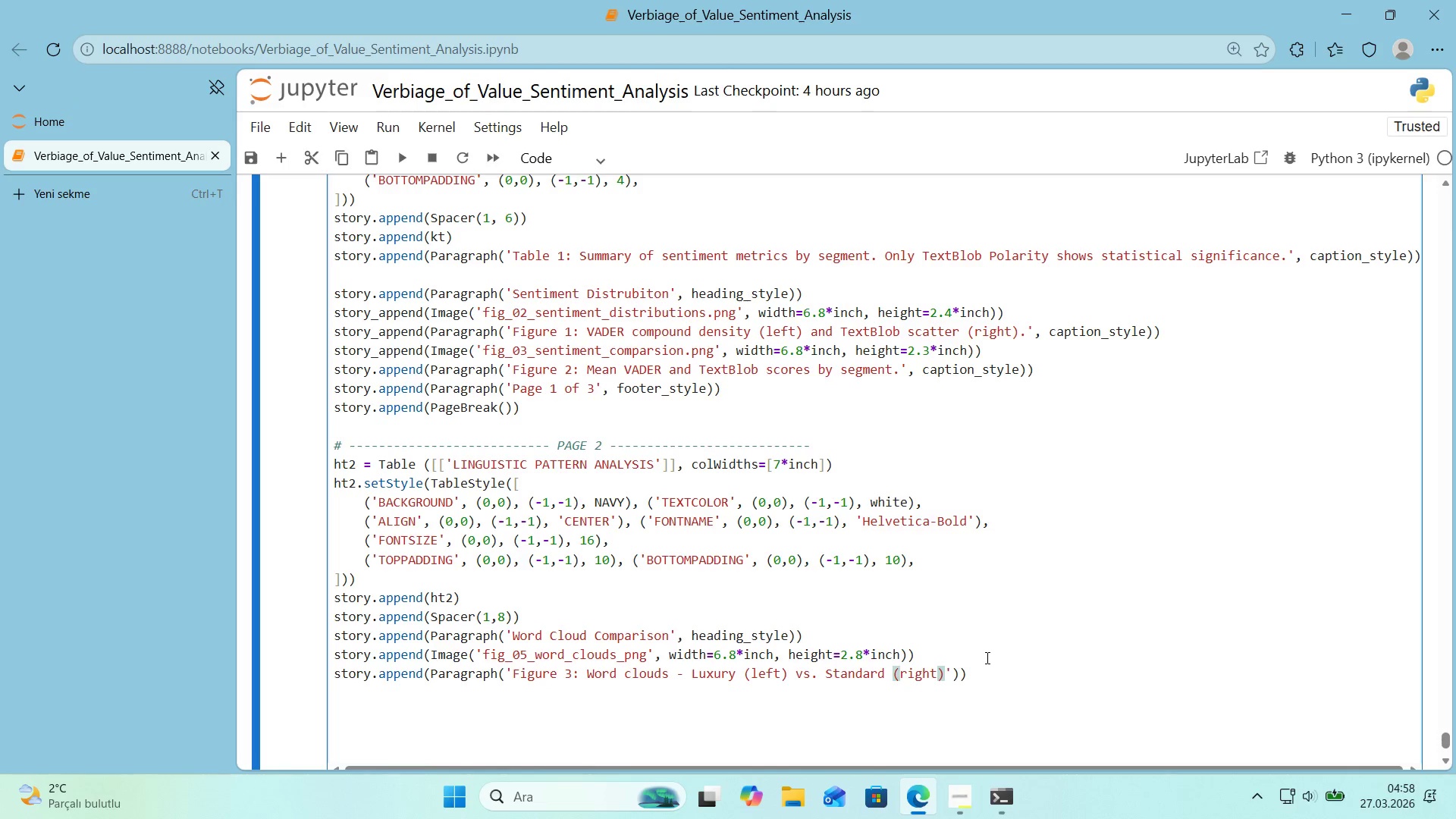 
key(Period)
 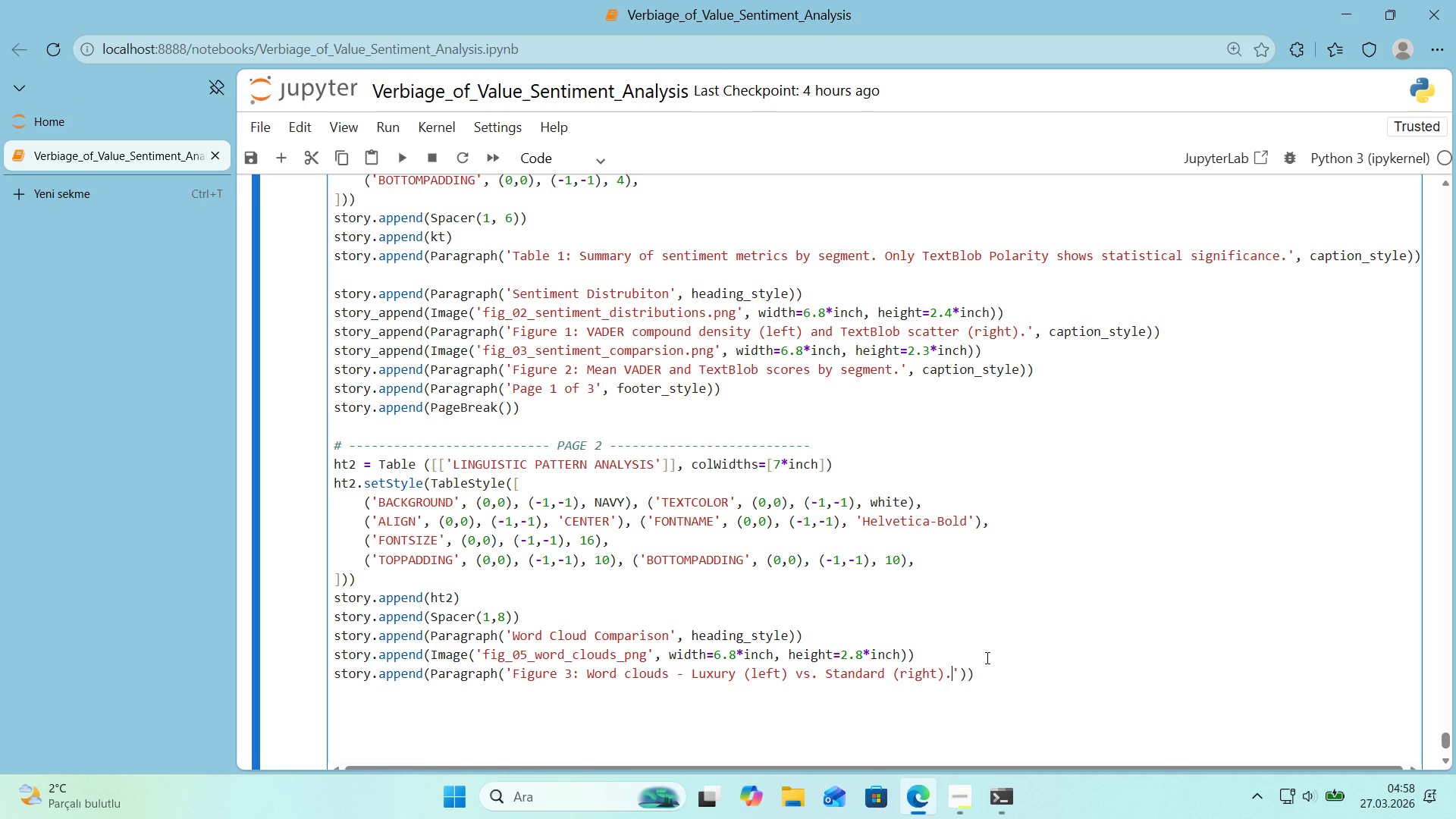 
key(ArrowRight)
 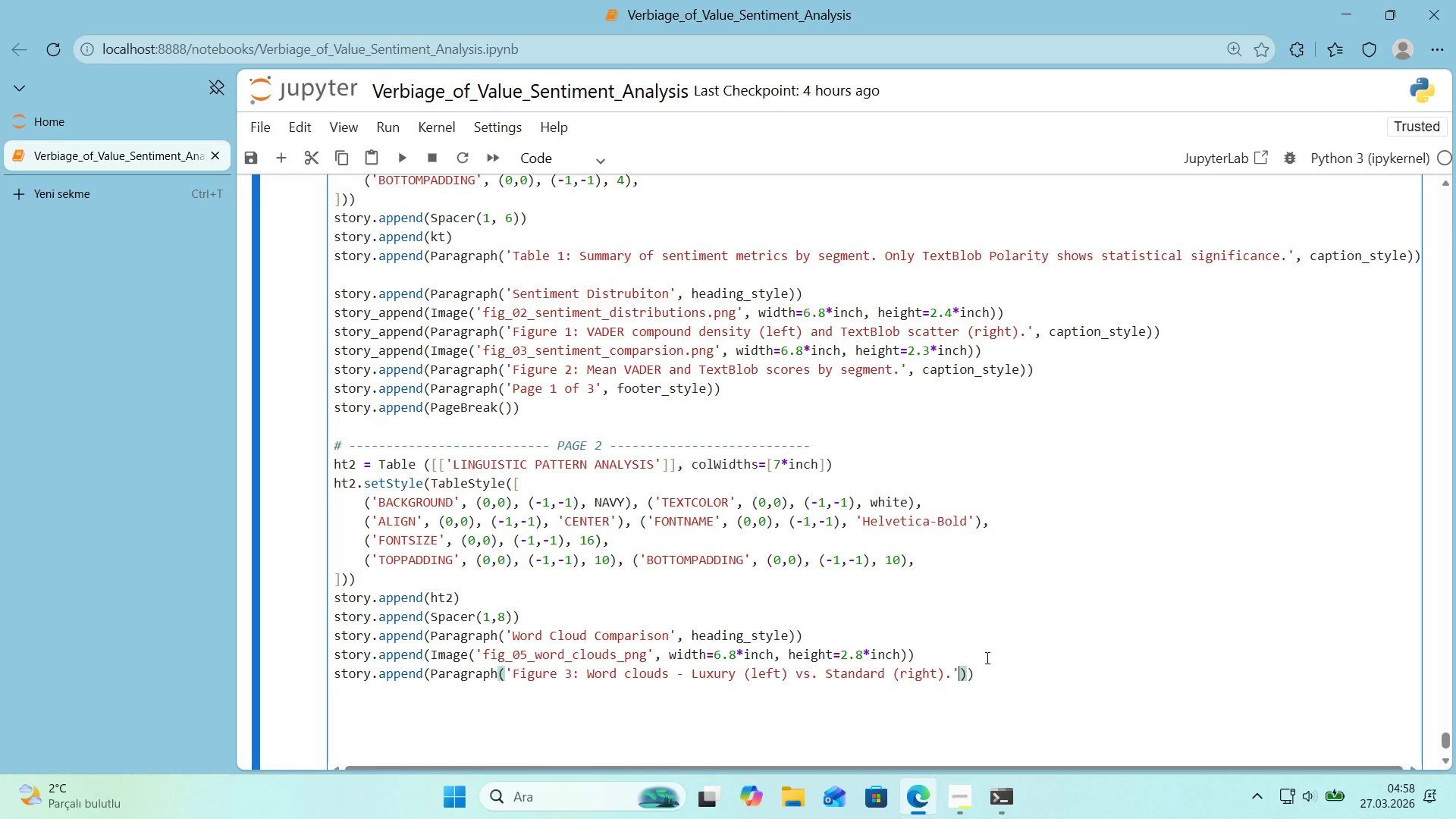 
type(, capt'in)
key(Backspace)
key(Backspace)
type(on_style)
 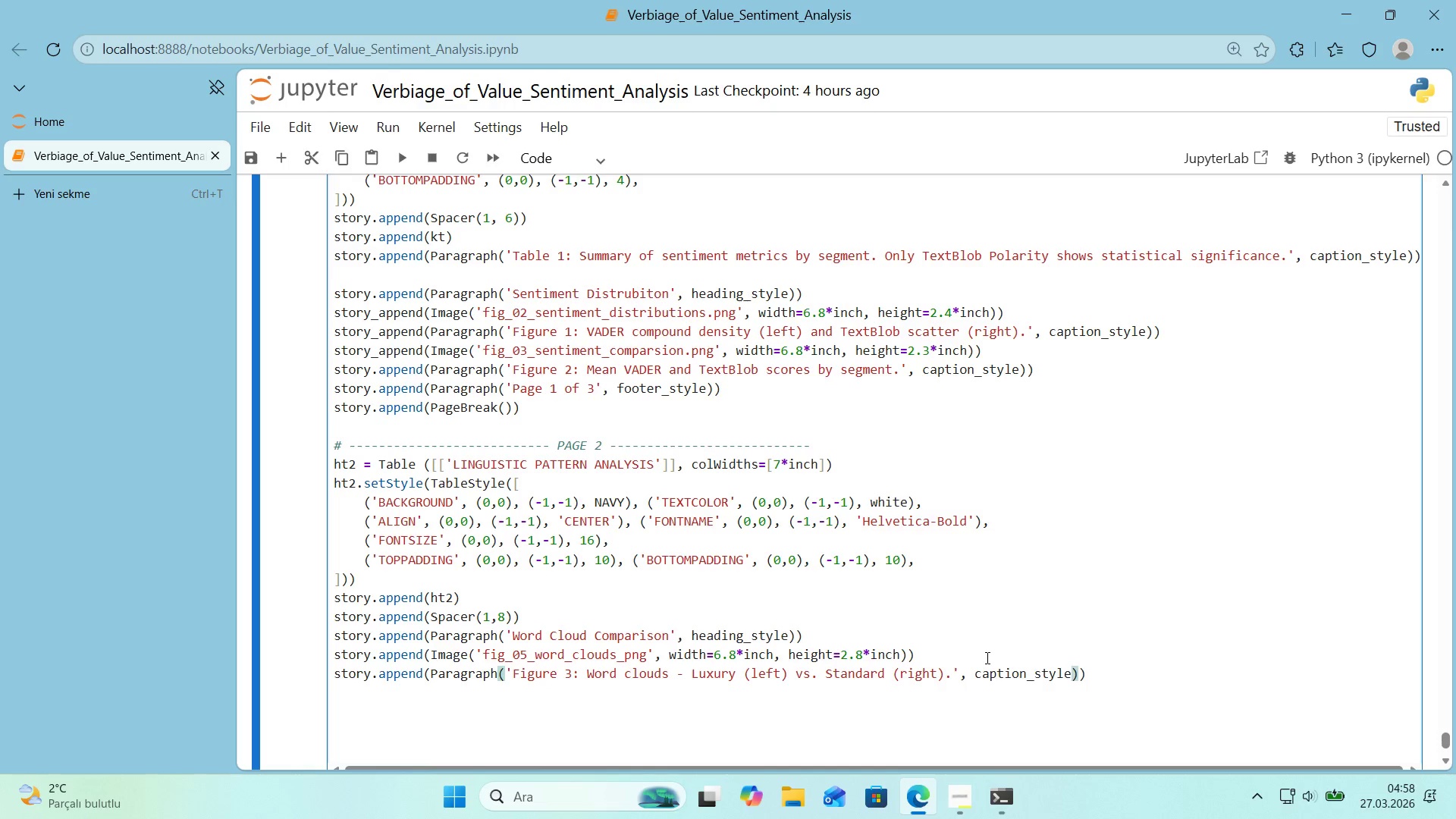 
key(ArrowRight)
 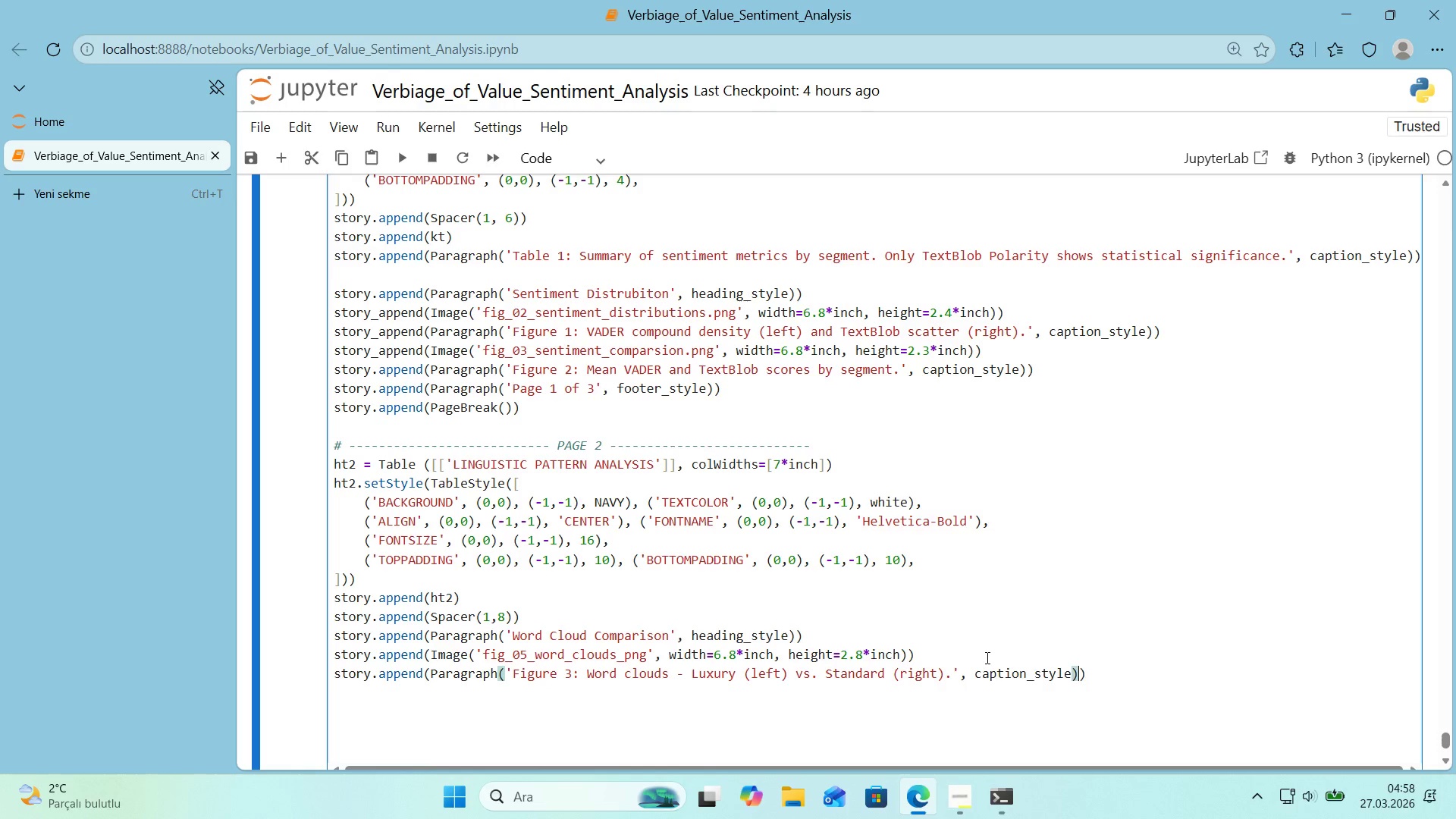 
key(ArrowRight)
 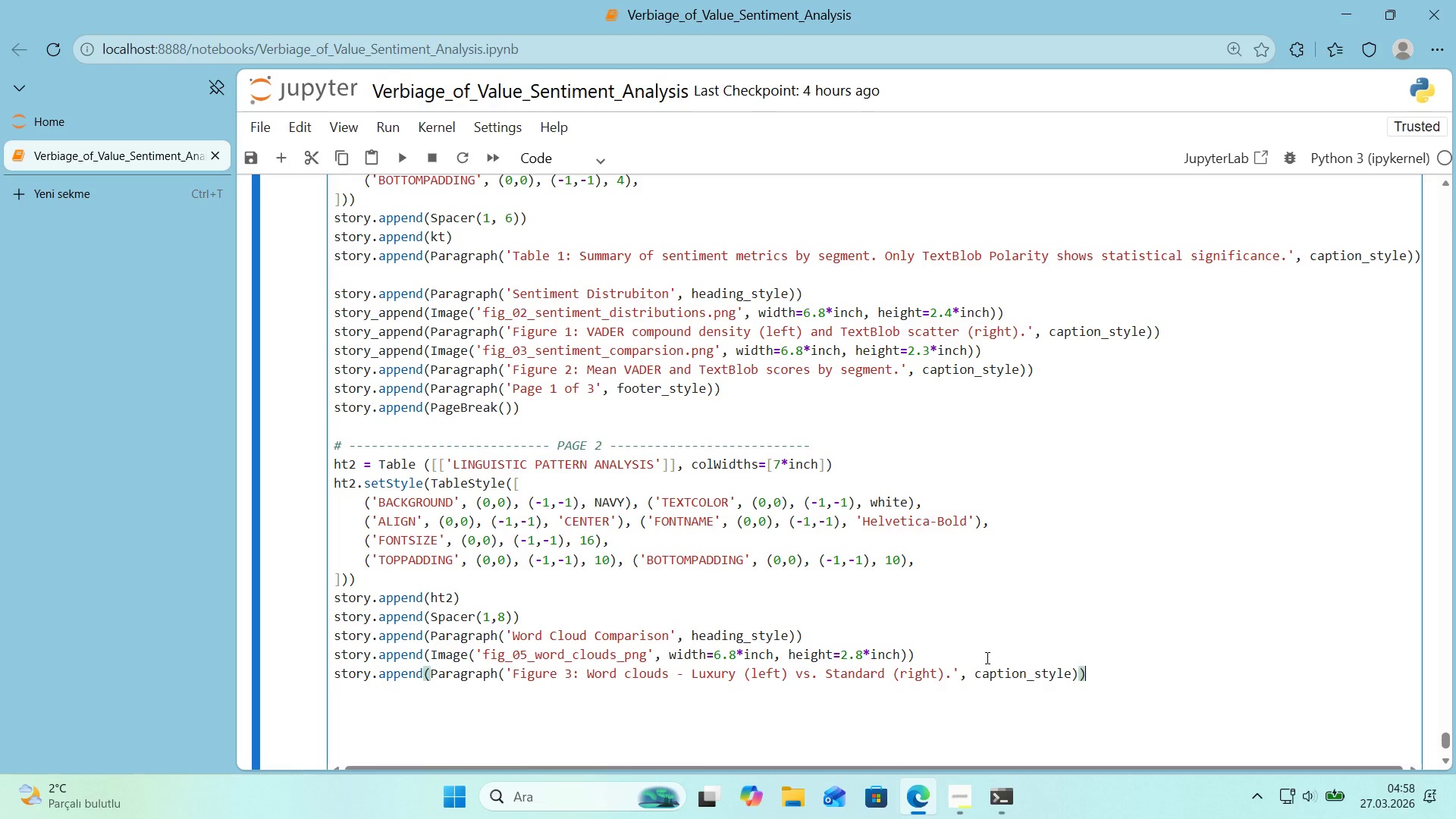 
key(Enter)
 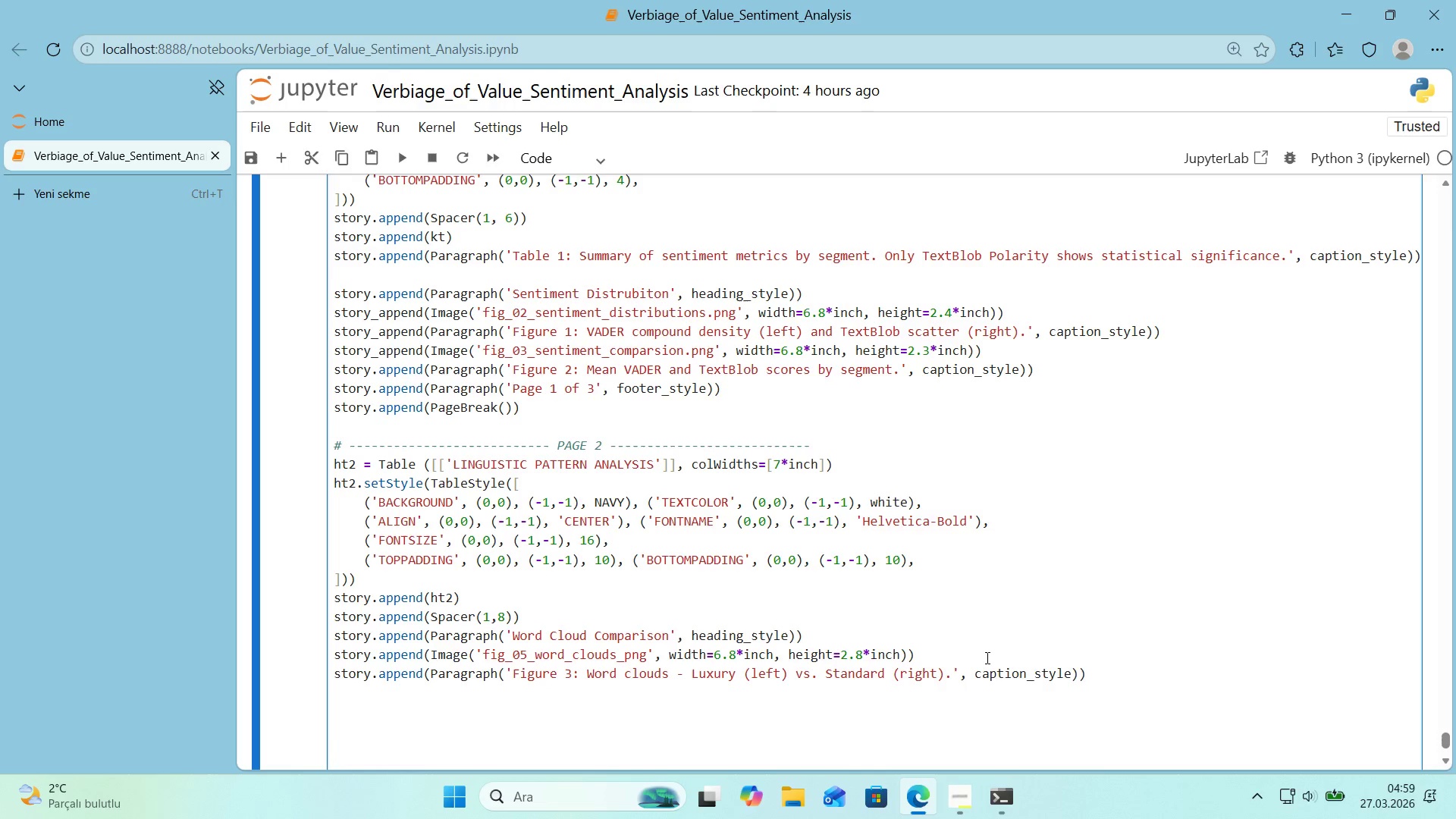 
type(story.append*()
 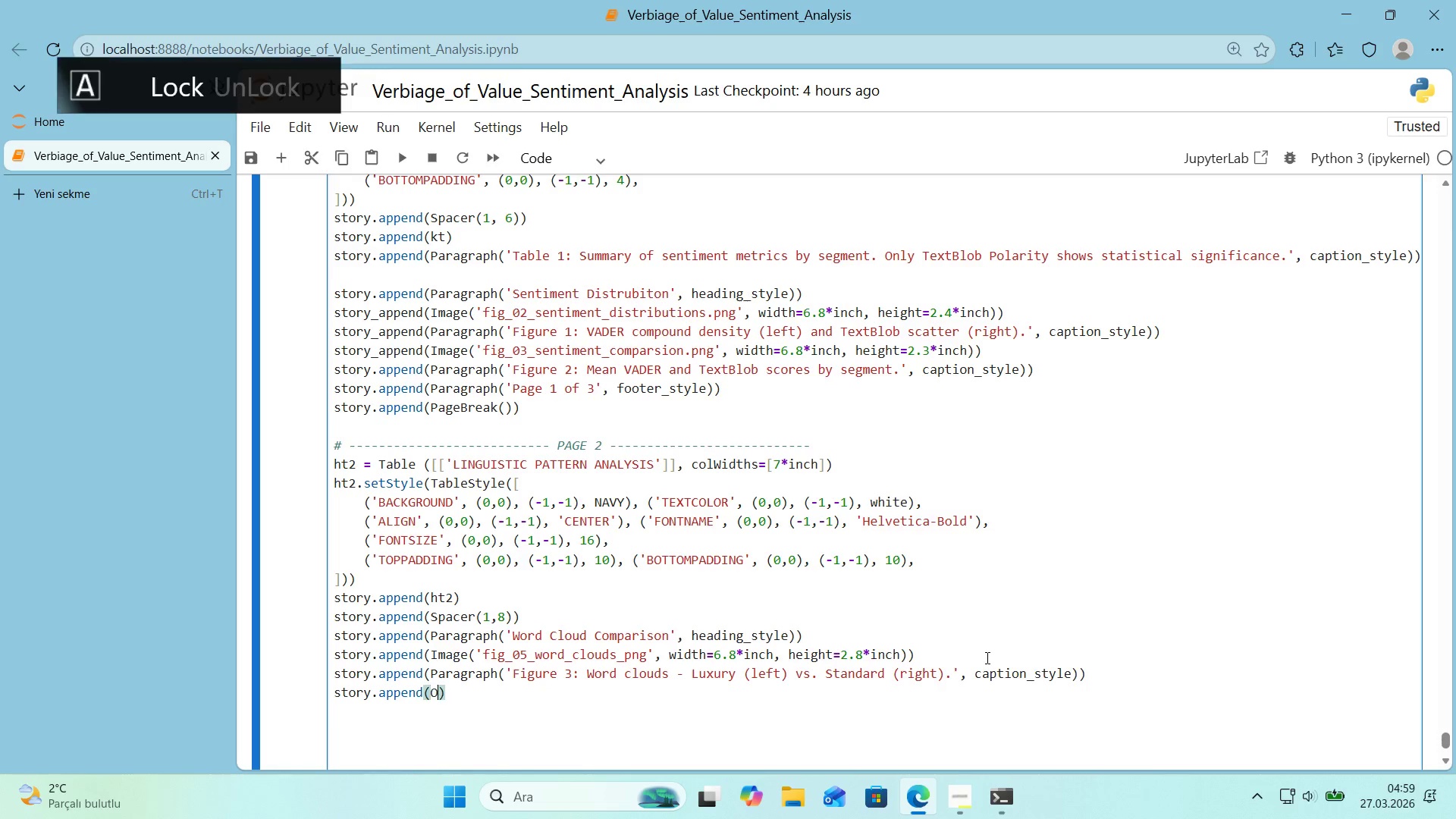 
 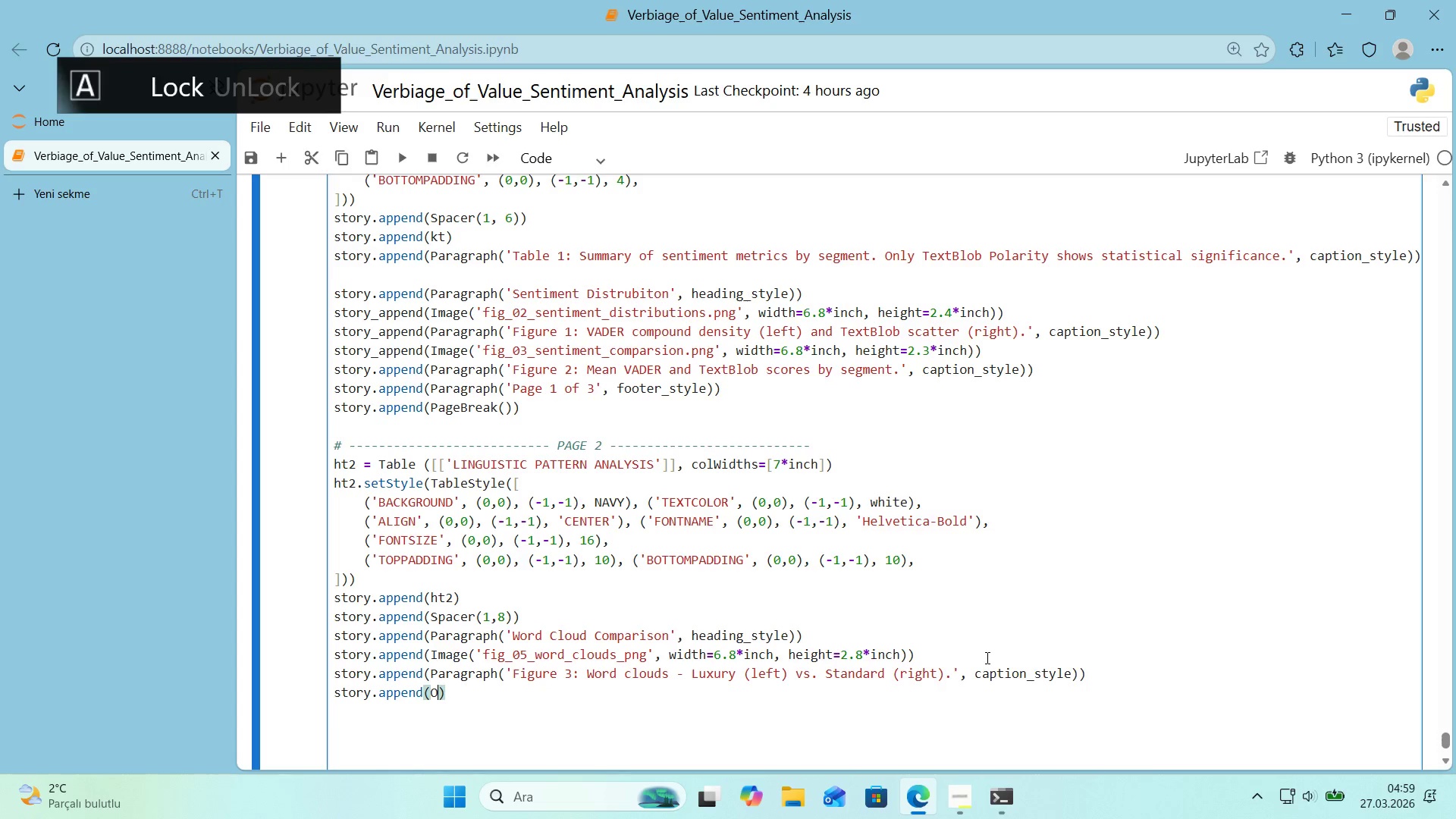 
key(ArrowLeft)
 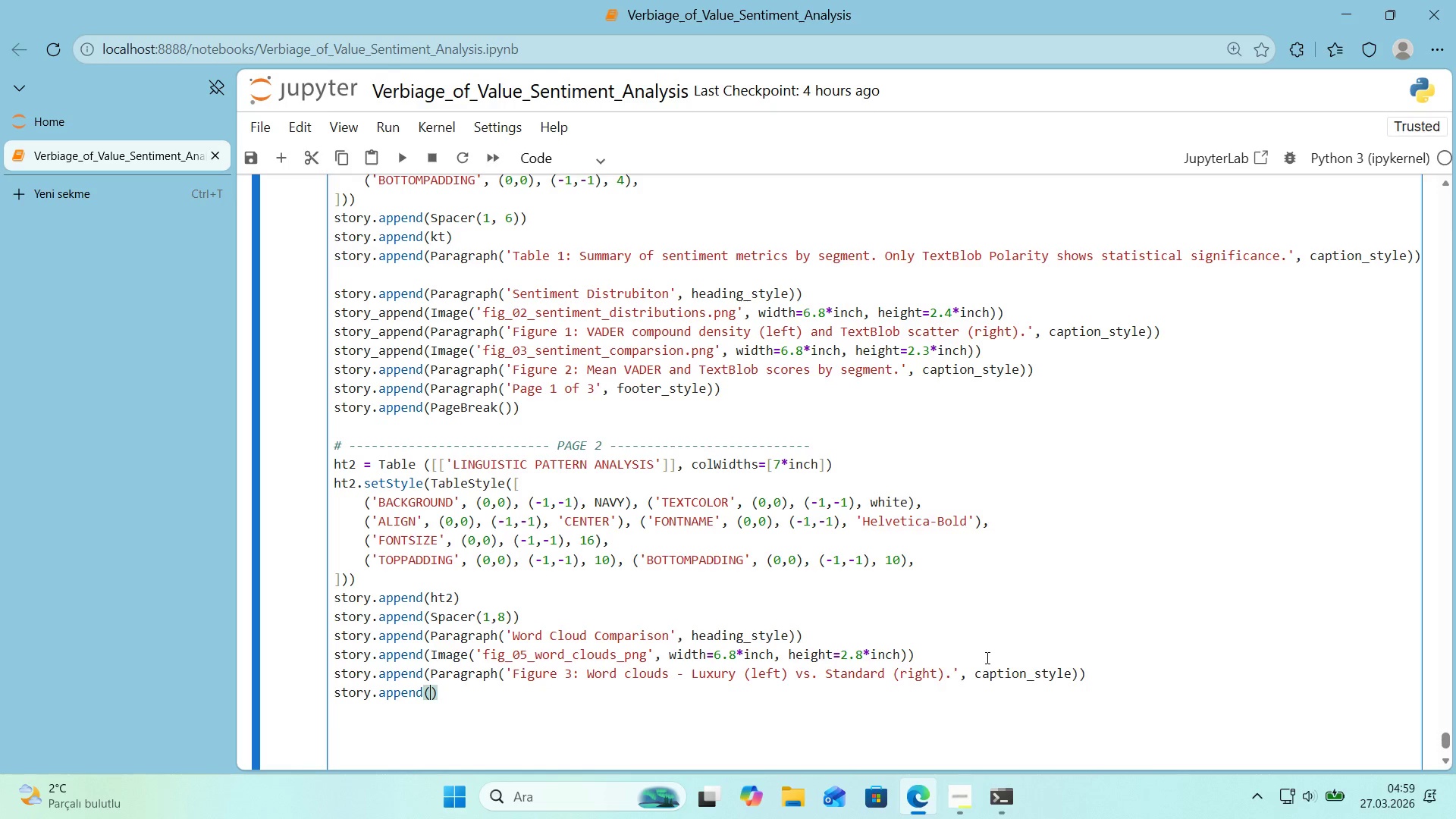 
type(O)
key(Backspace)
type(Paragraph)
 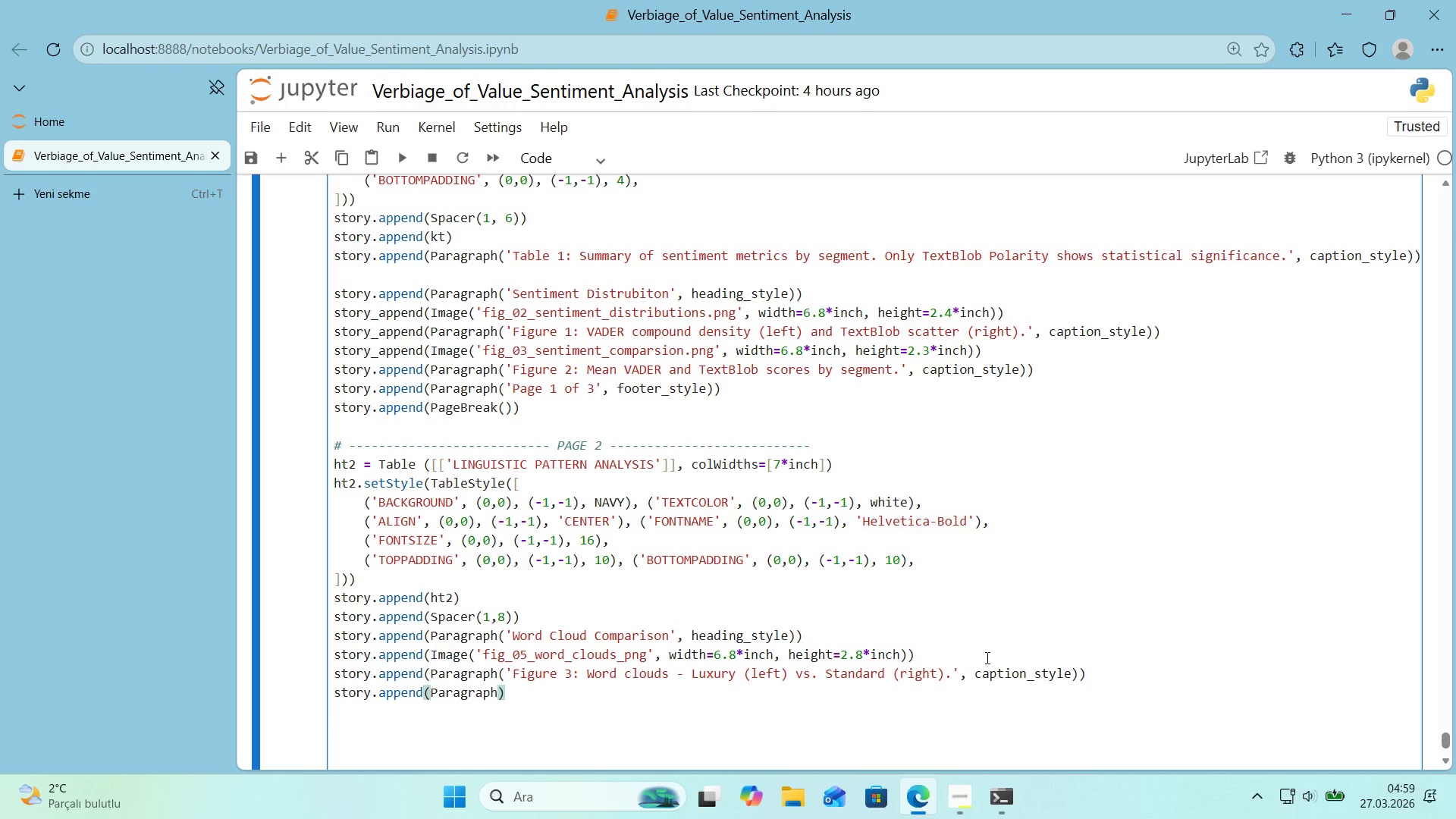 
wait(16.55)
 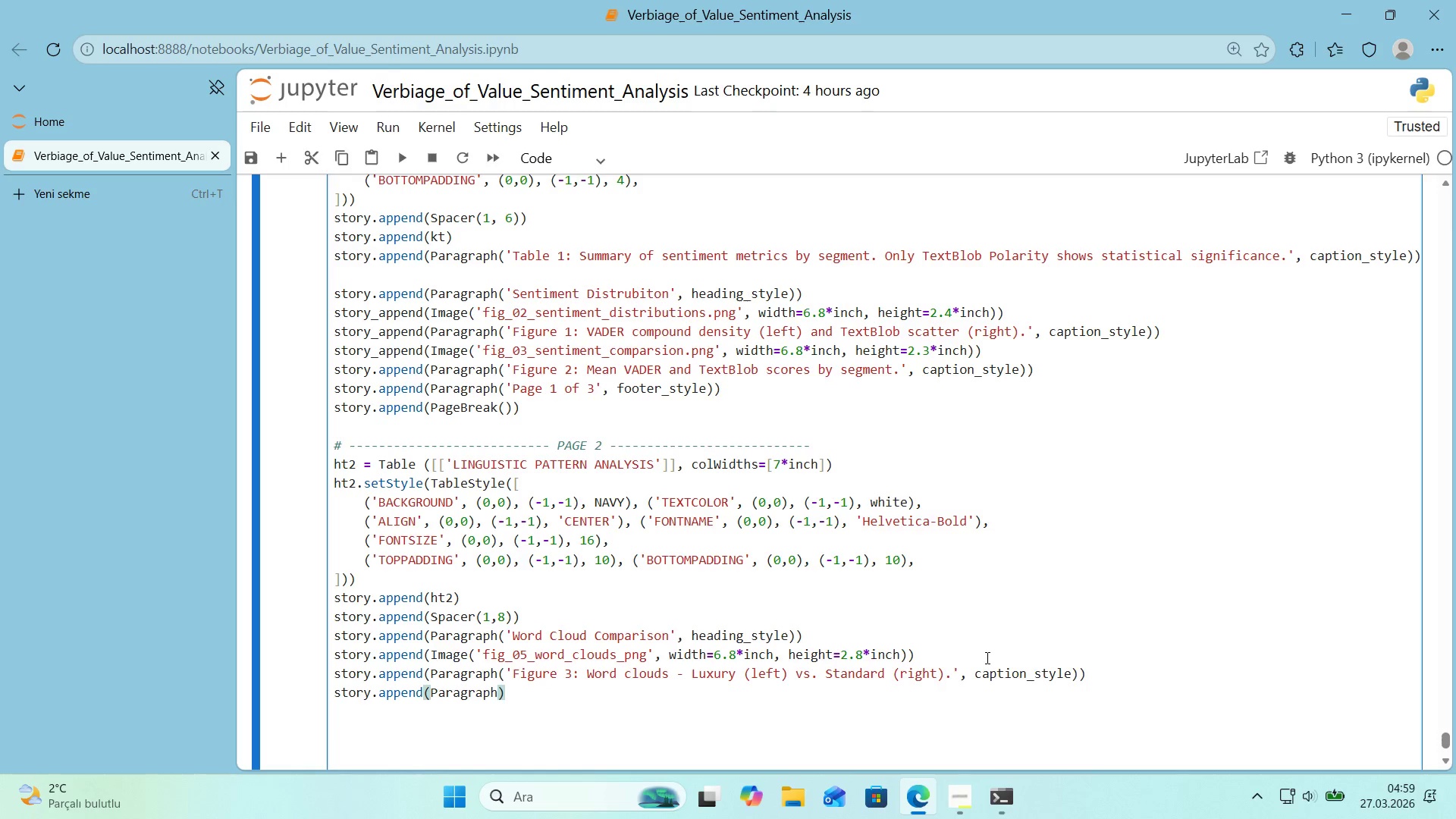 
type(*()
 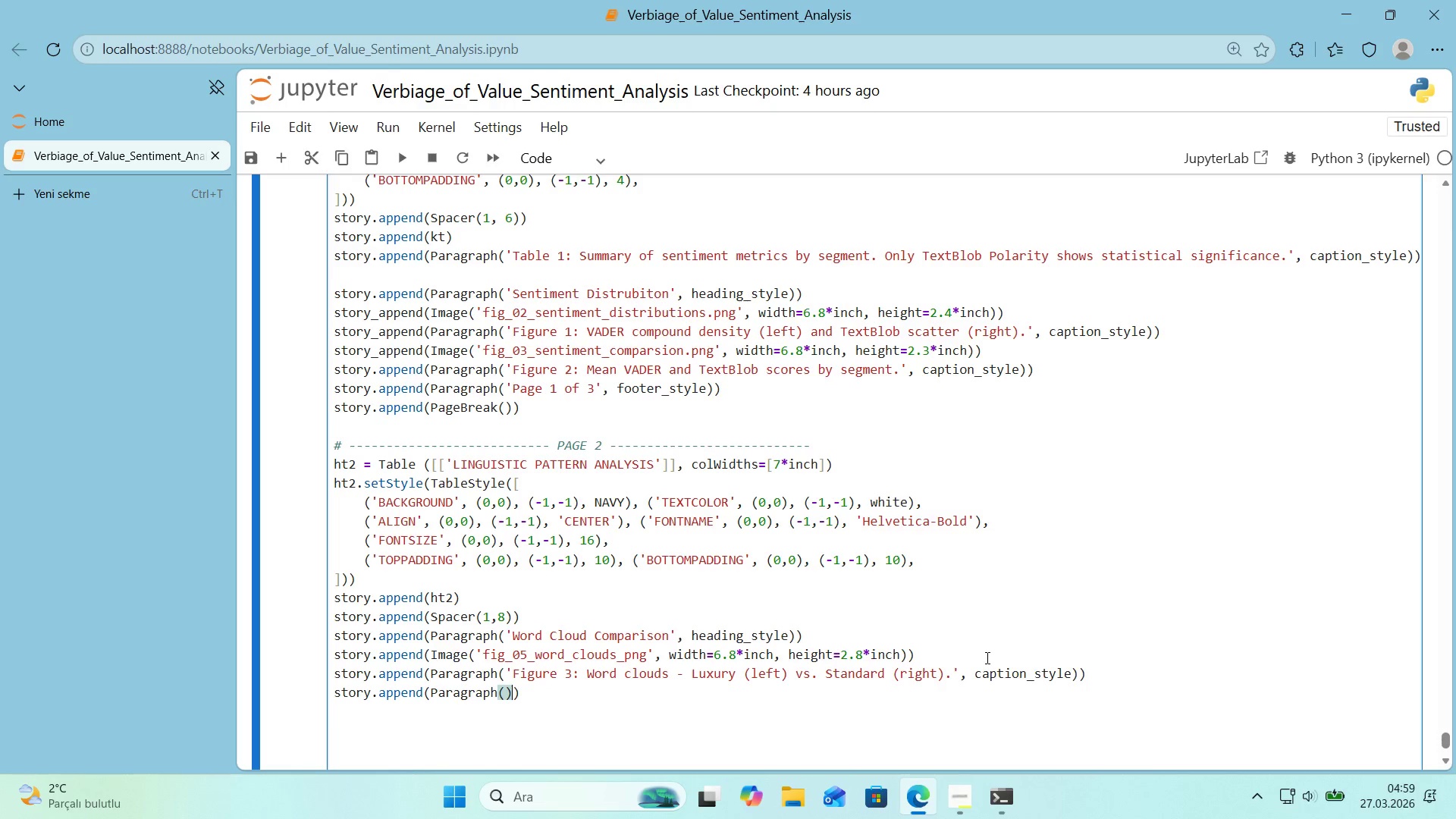 
key(ArrowLeft)
 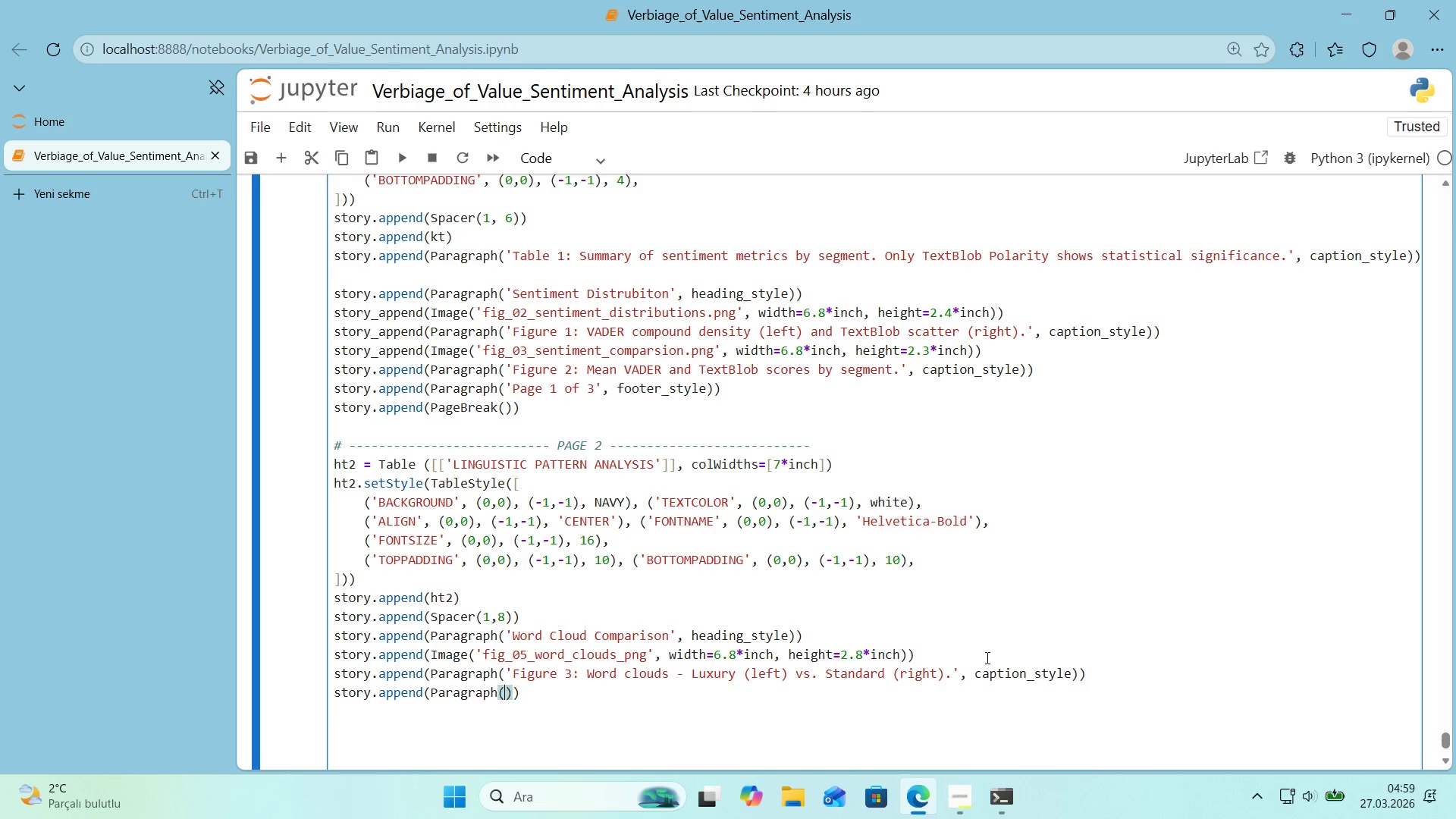 
type(@@)
 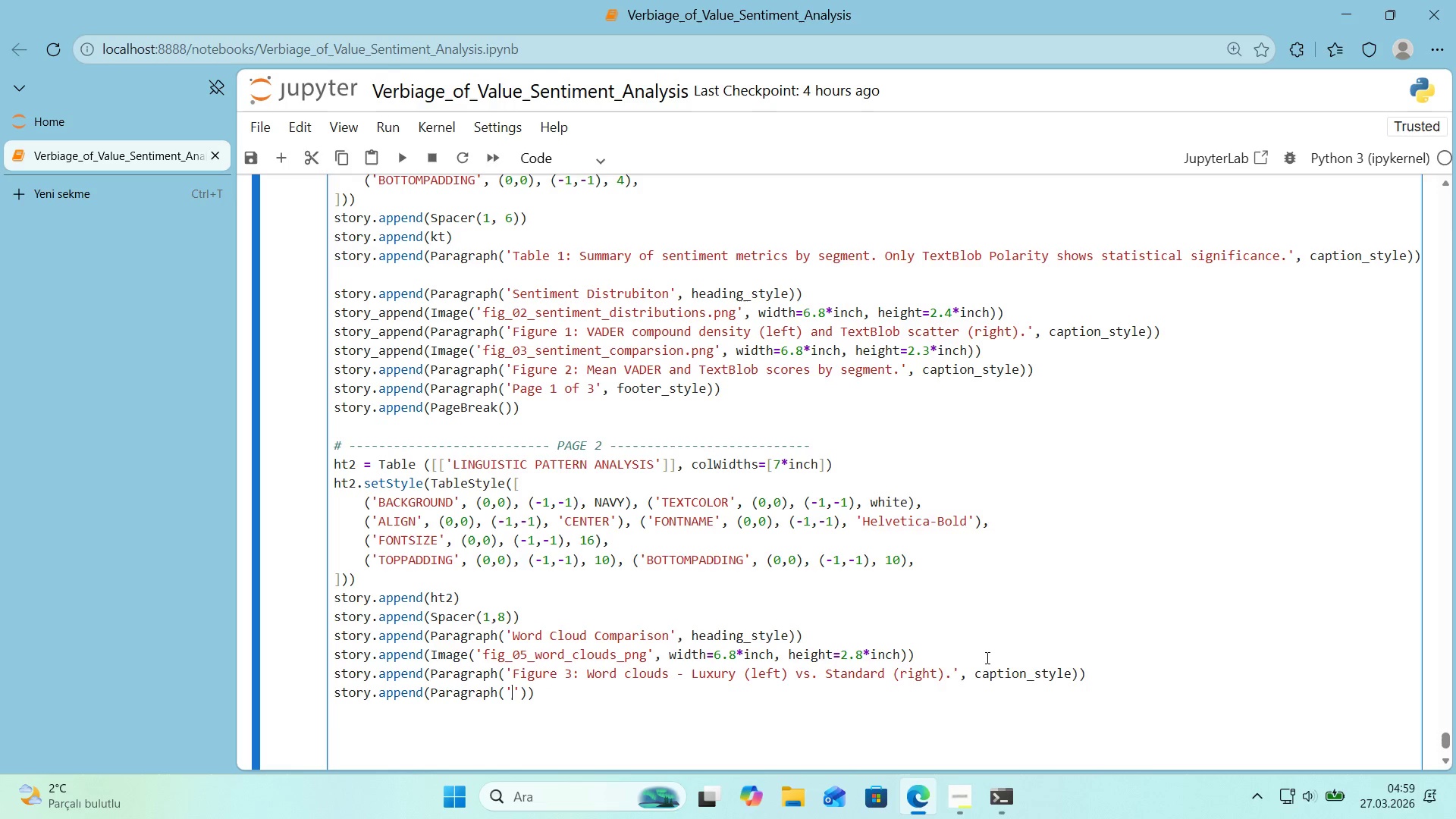 
key(ArrowLeft)
 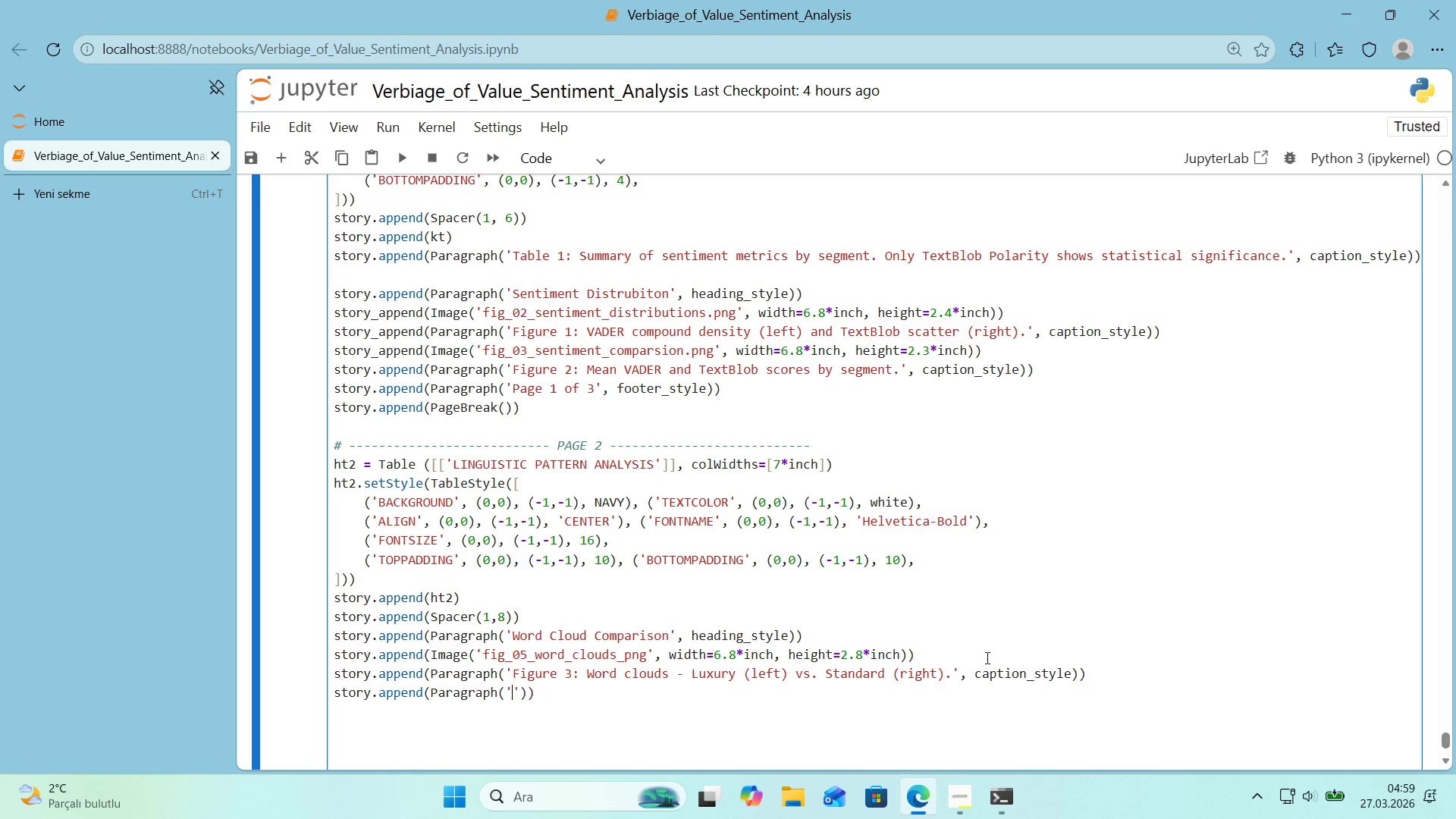 
type(Top B'grams by Segment)
 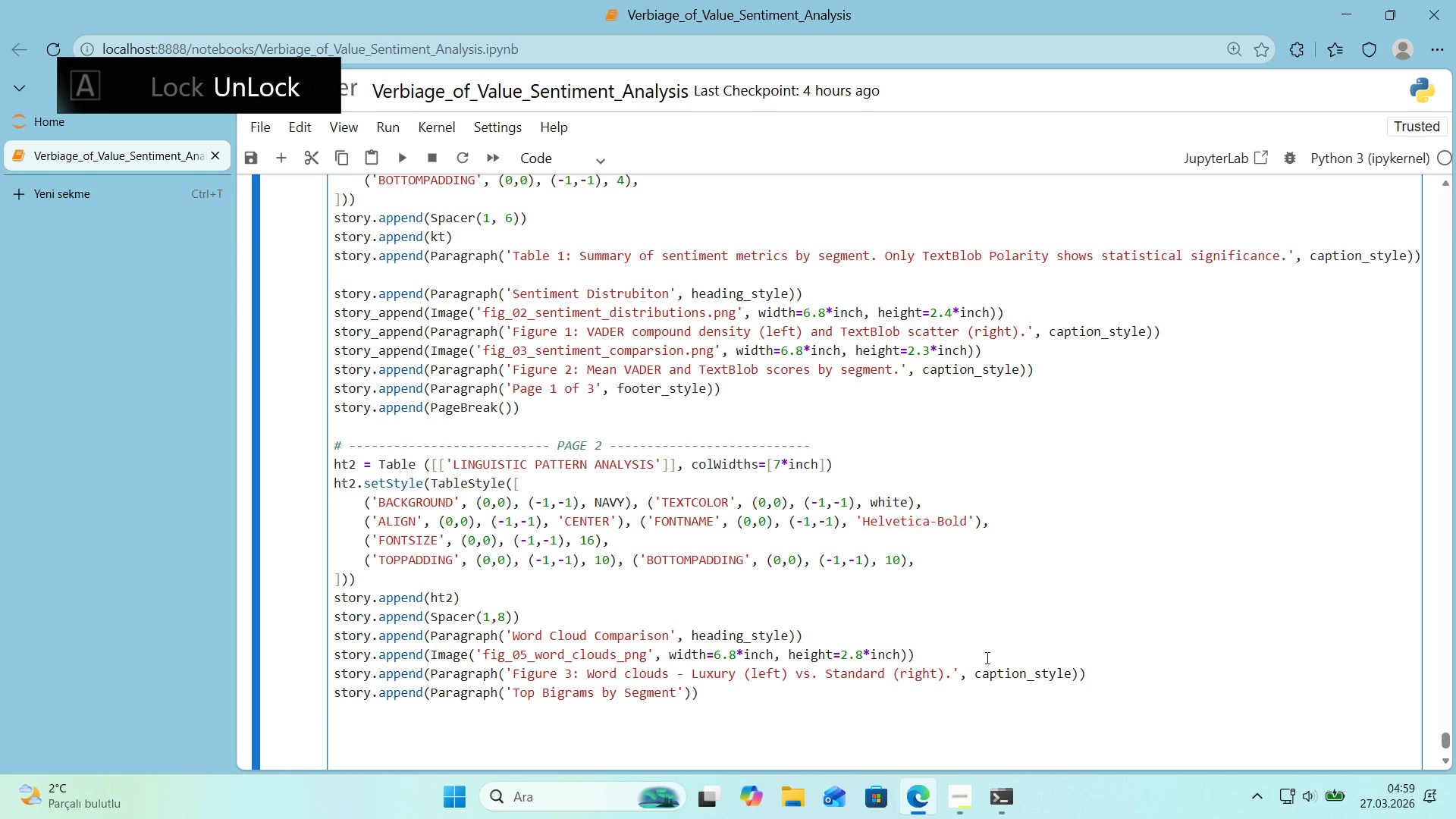 
key(ArrowRight)
 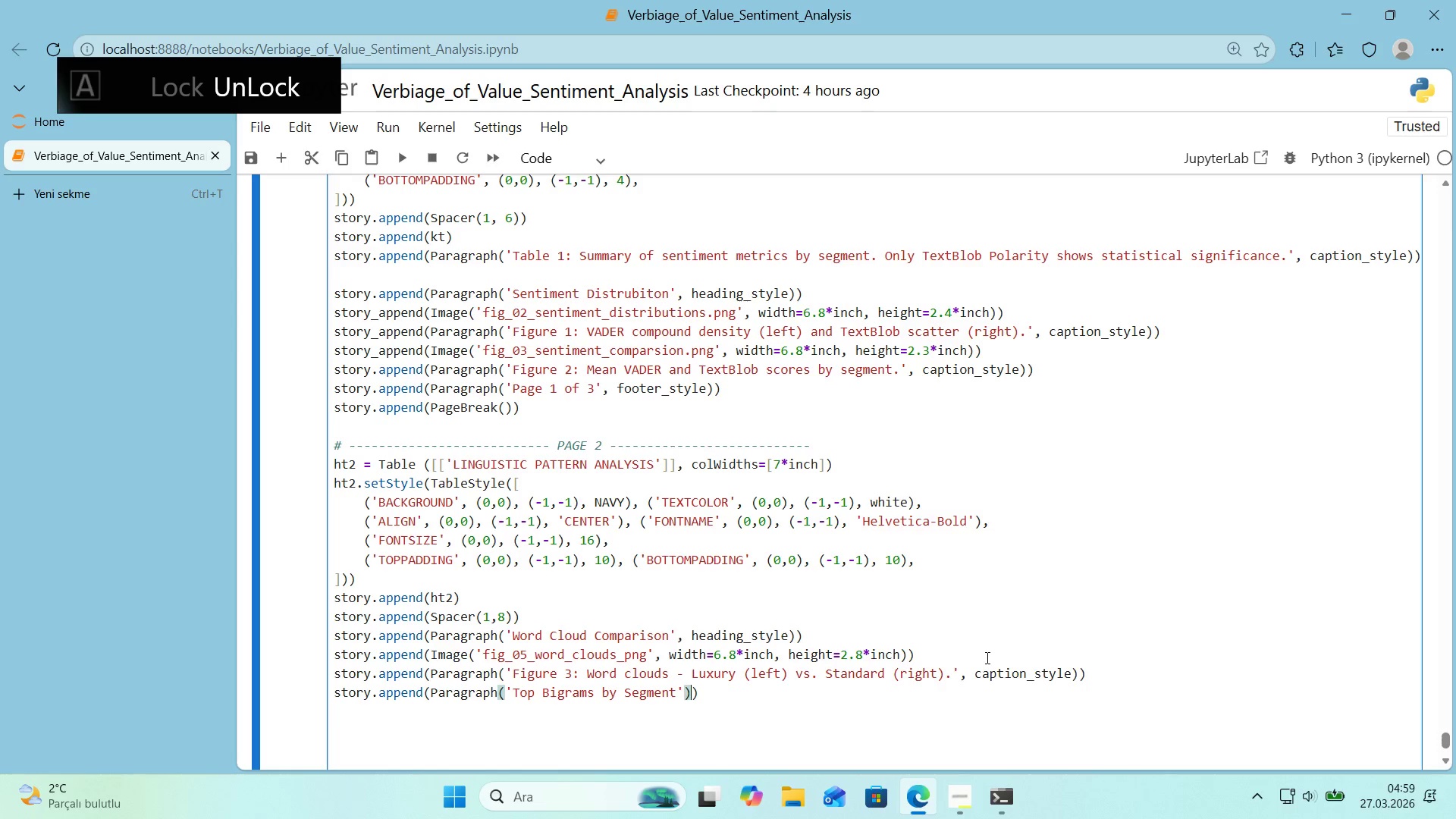 
key(ArrowRight)
 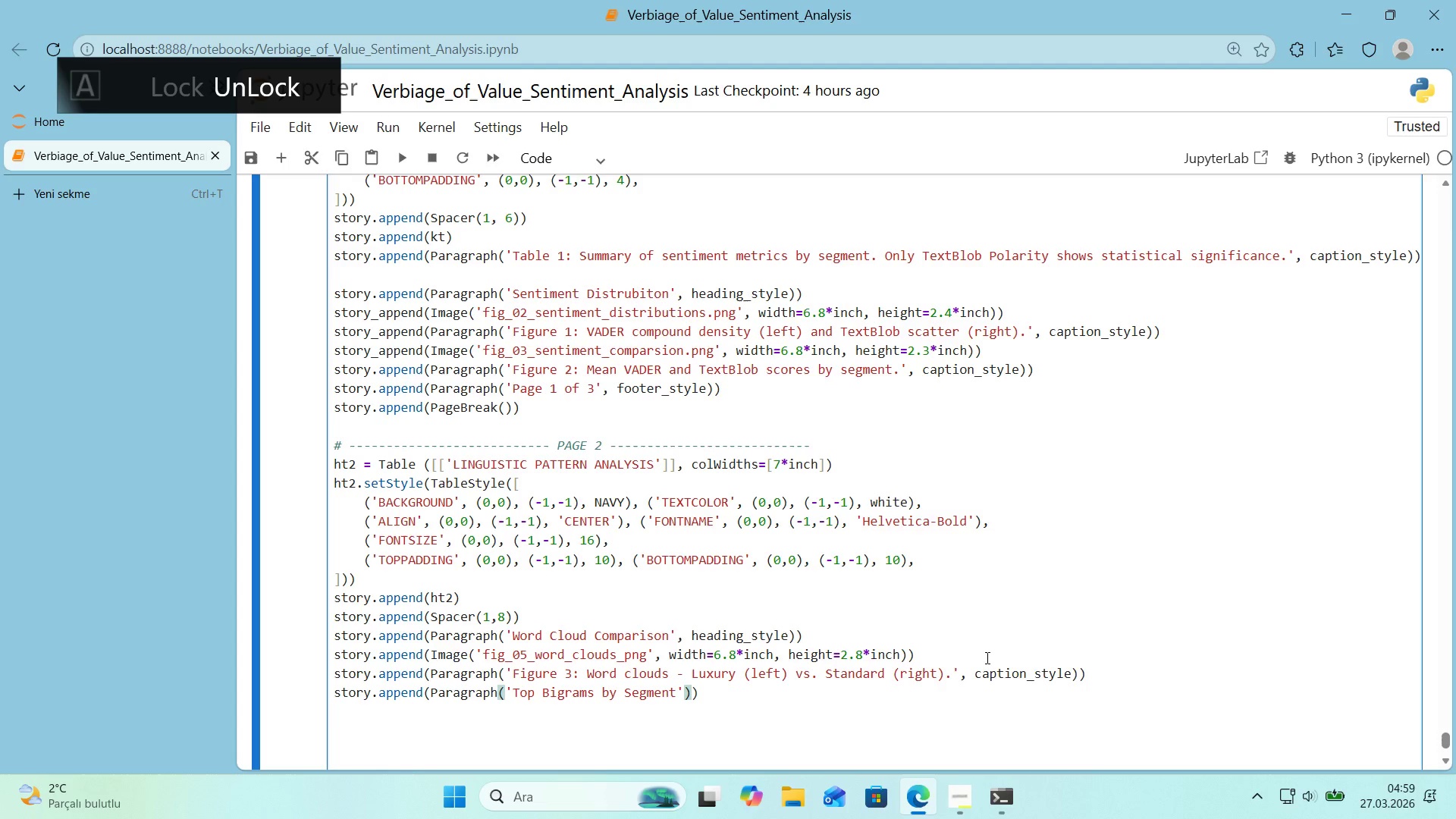 
key(ArrowRight)
 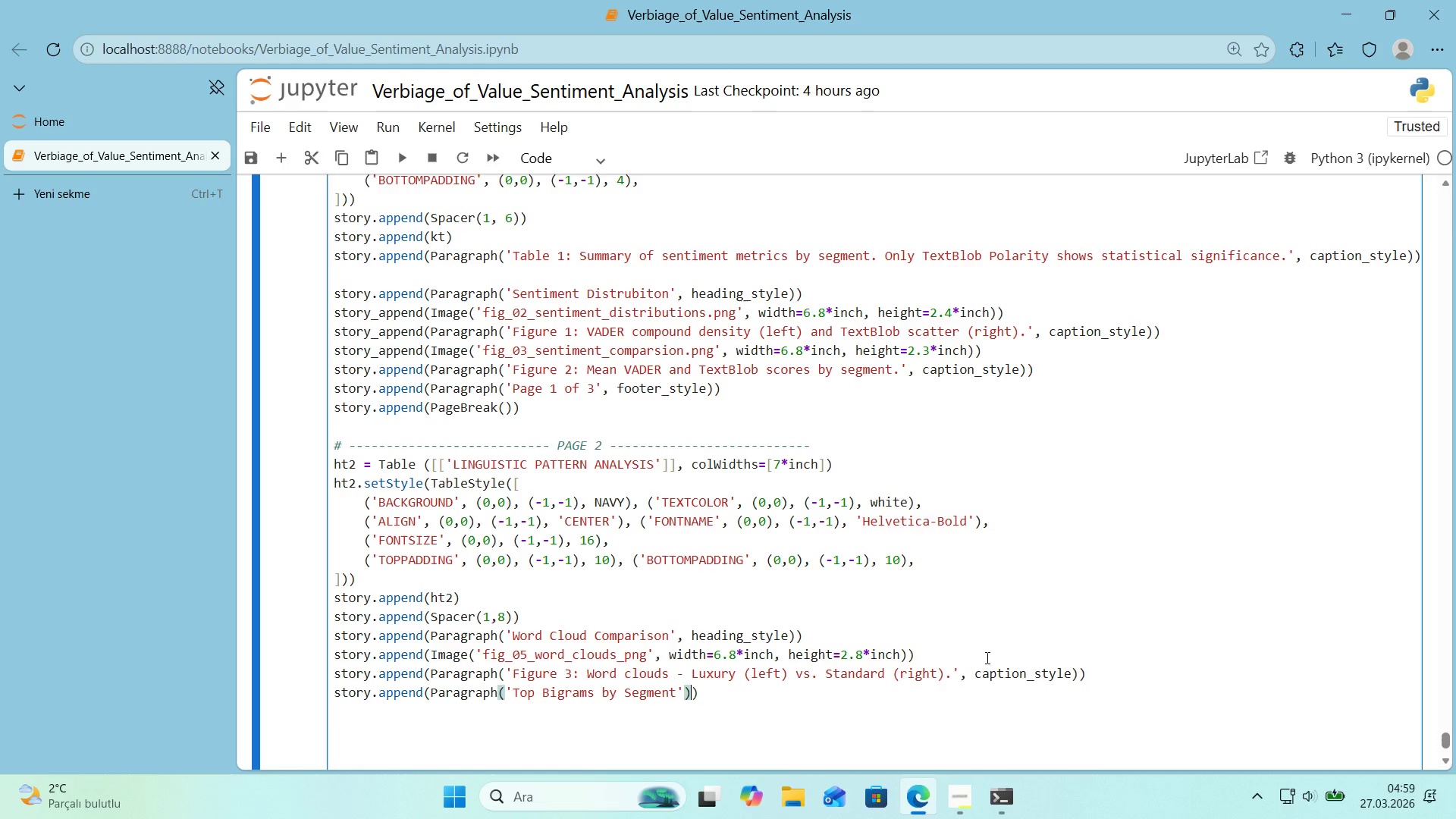 
key(ArrowLeft)
 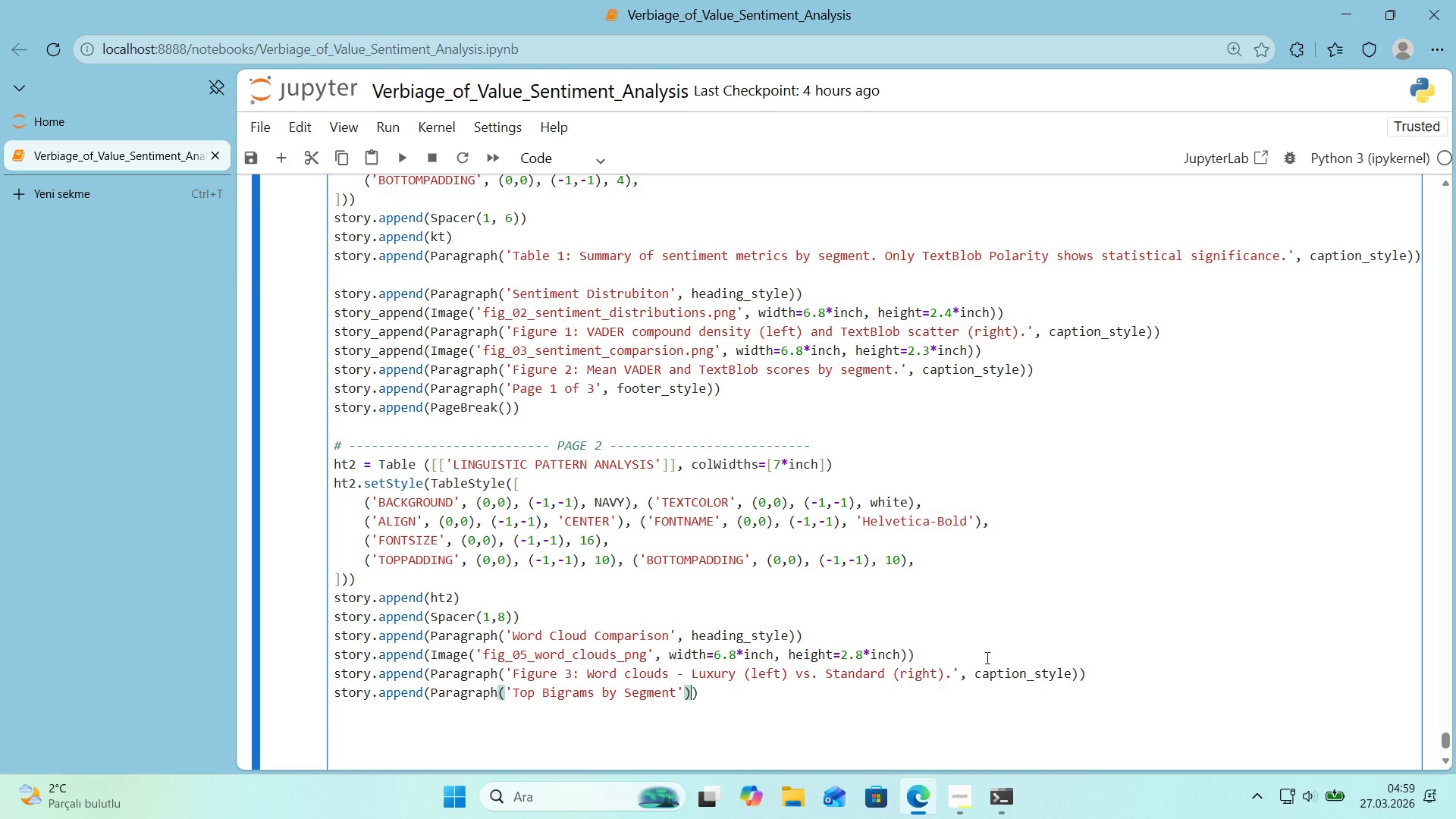 
type(, head'ng_style)
 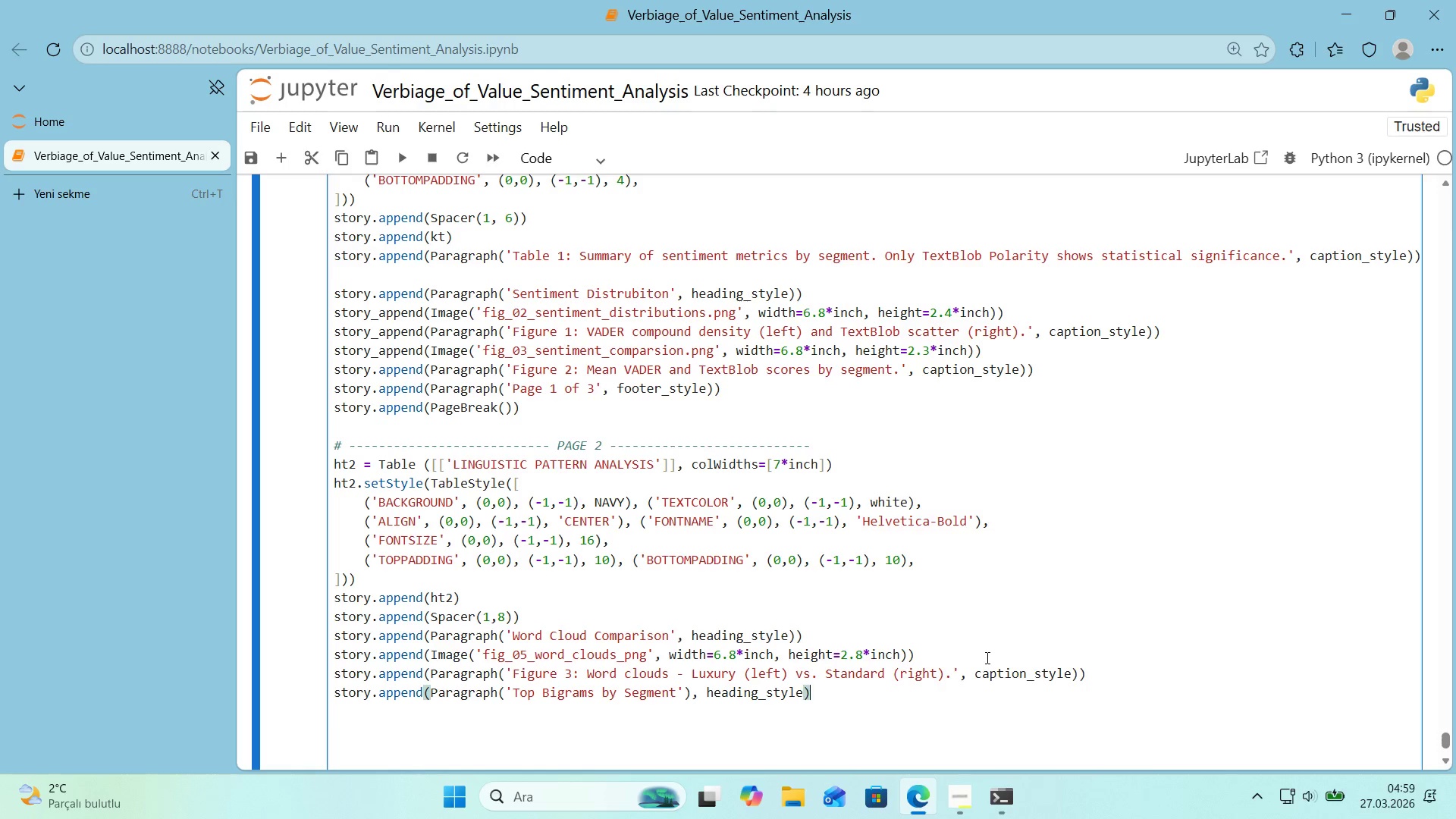 
key(ArrowRight)
 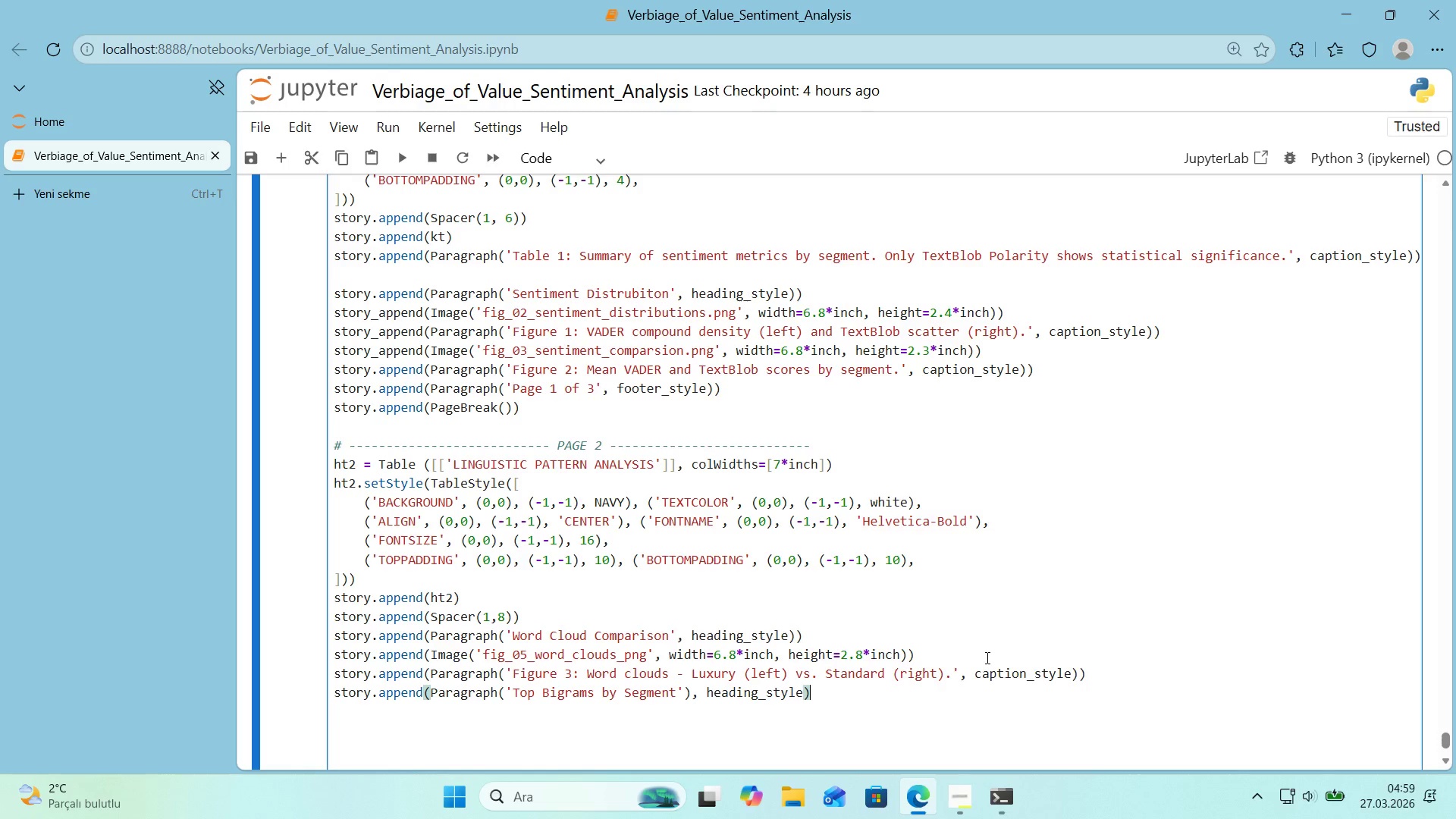 
key(Enter)
 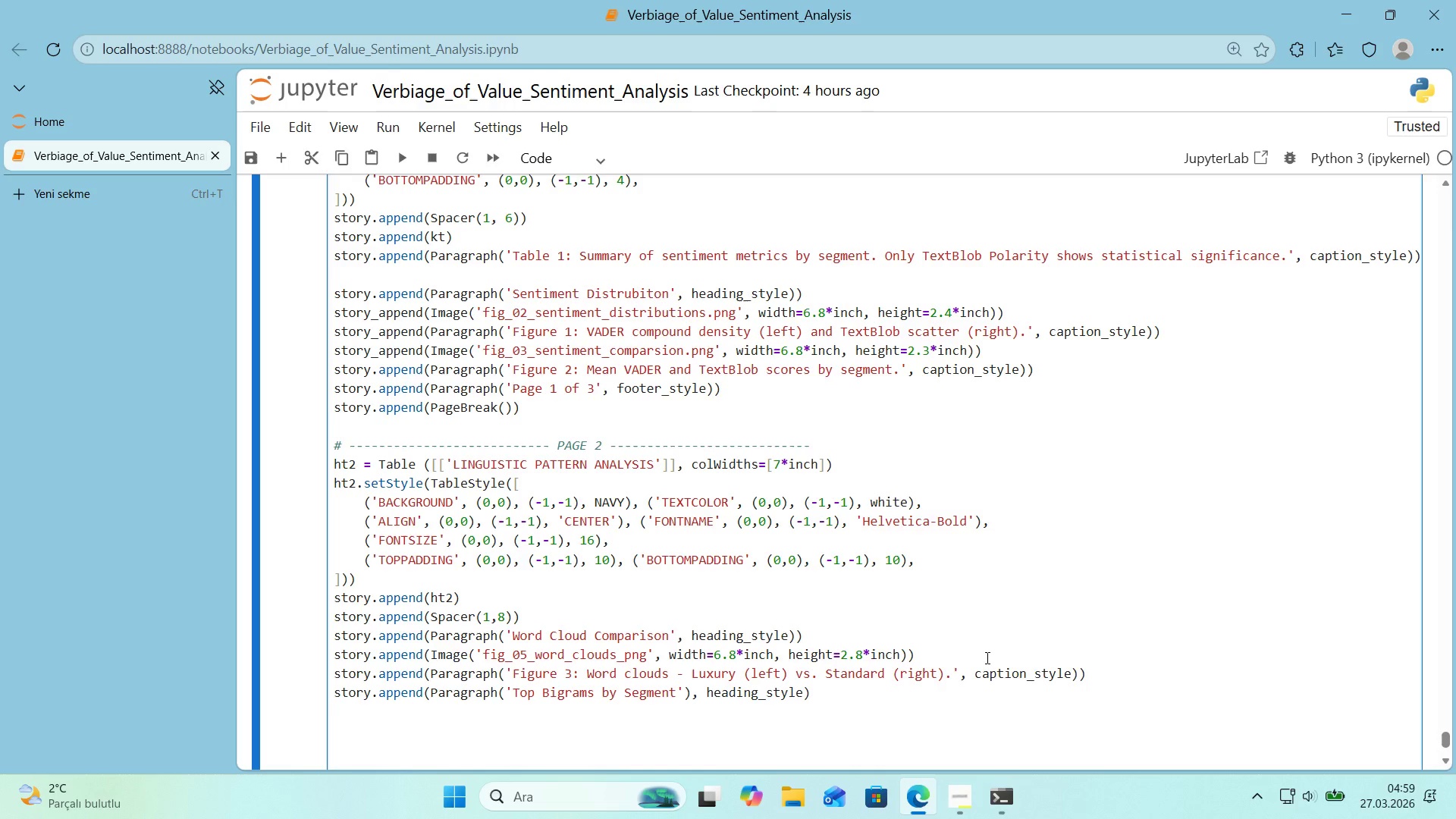 
type(story.append*()
 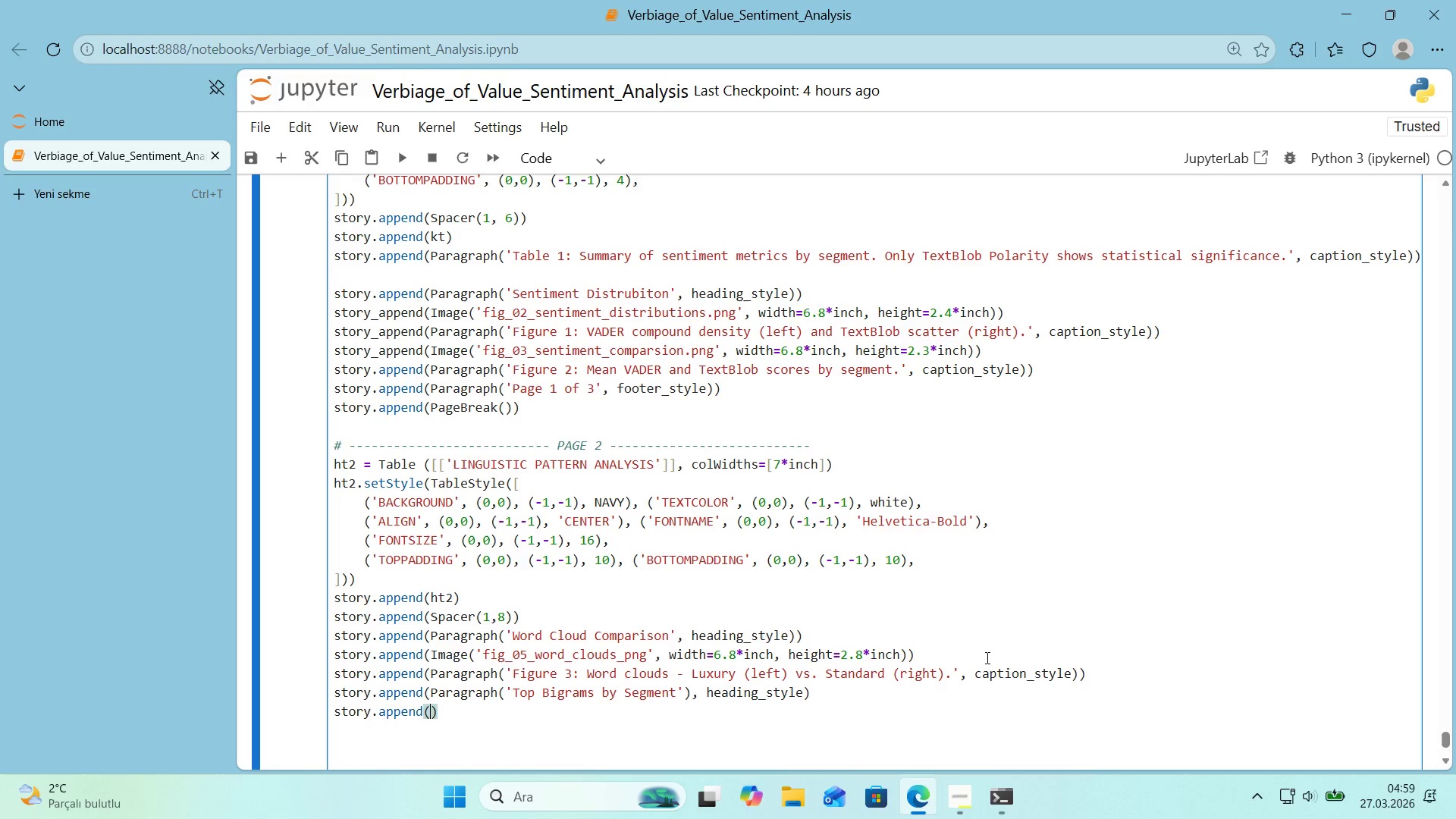 
 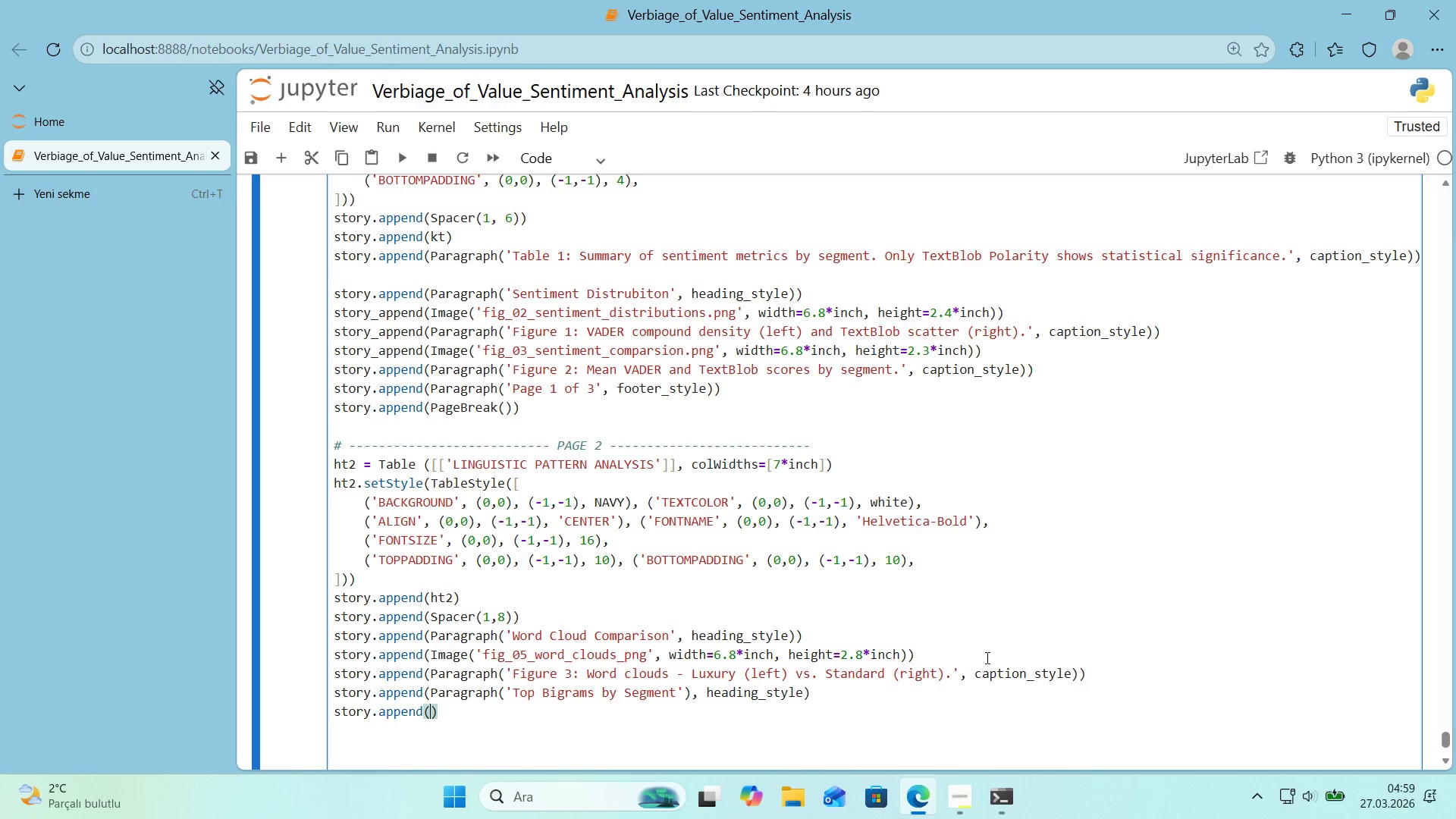 
key(ArrowLeft)
 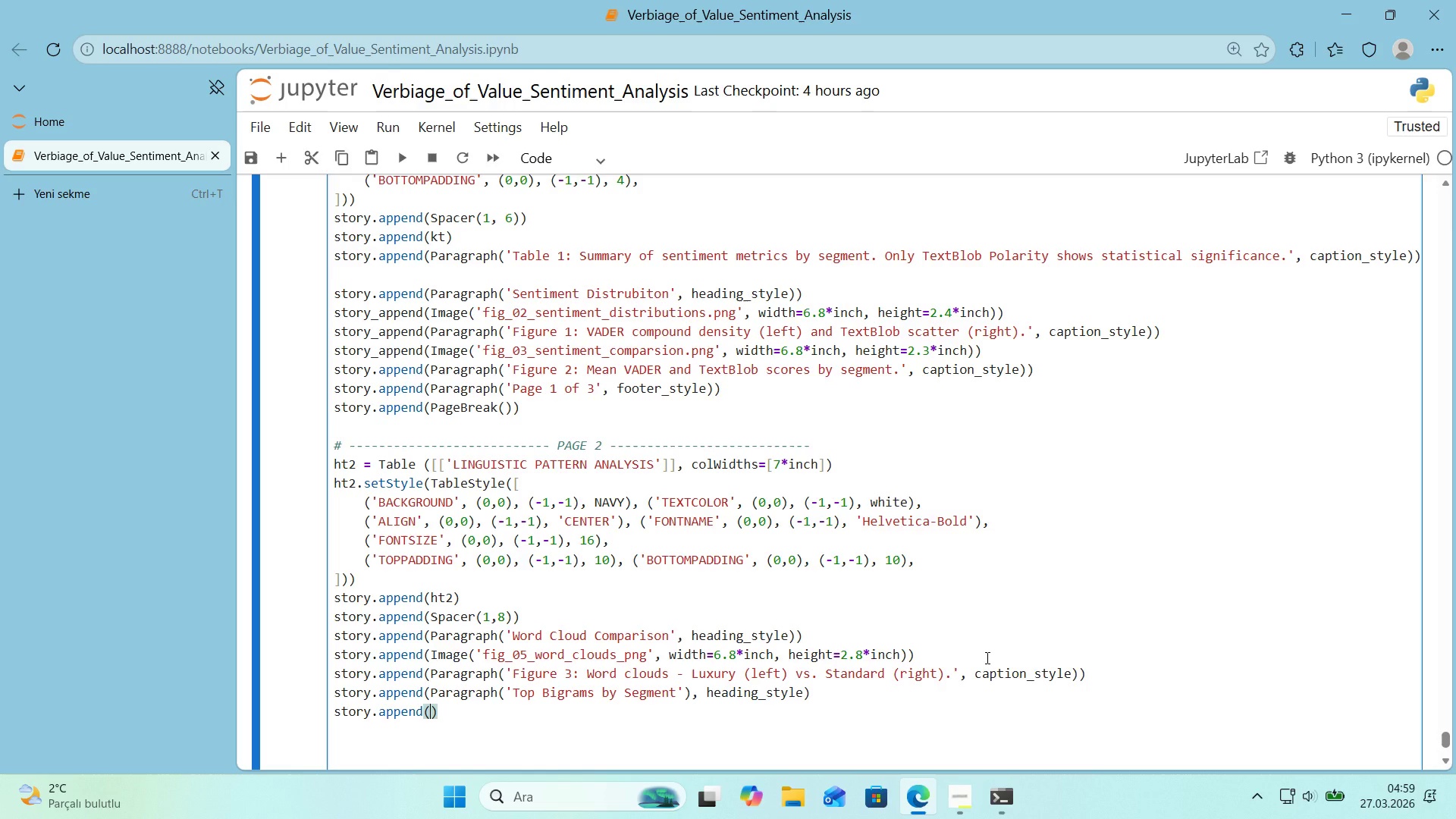 
type(Image*()
 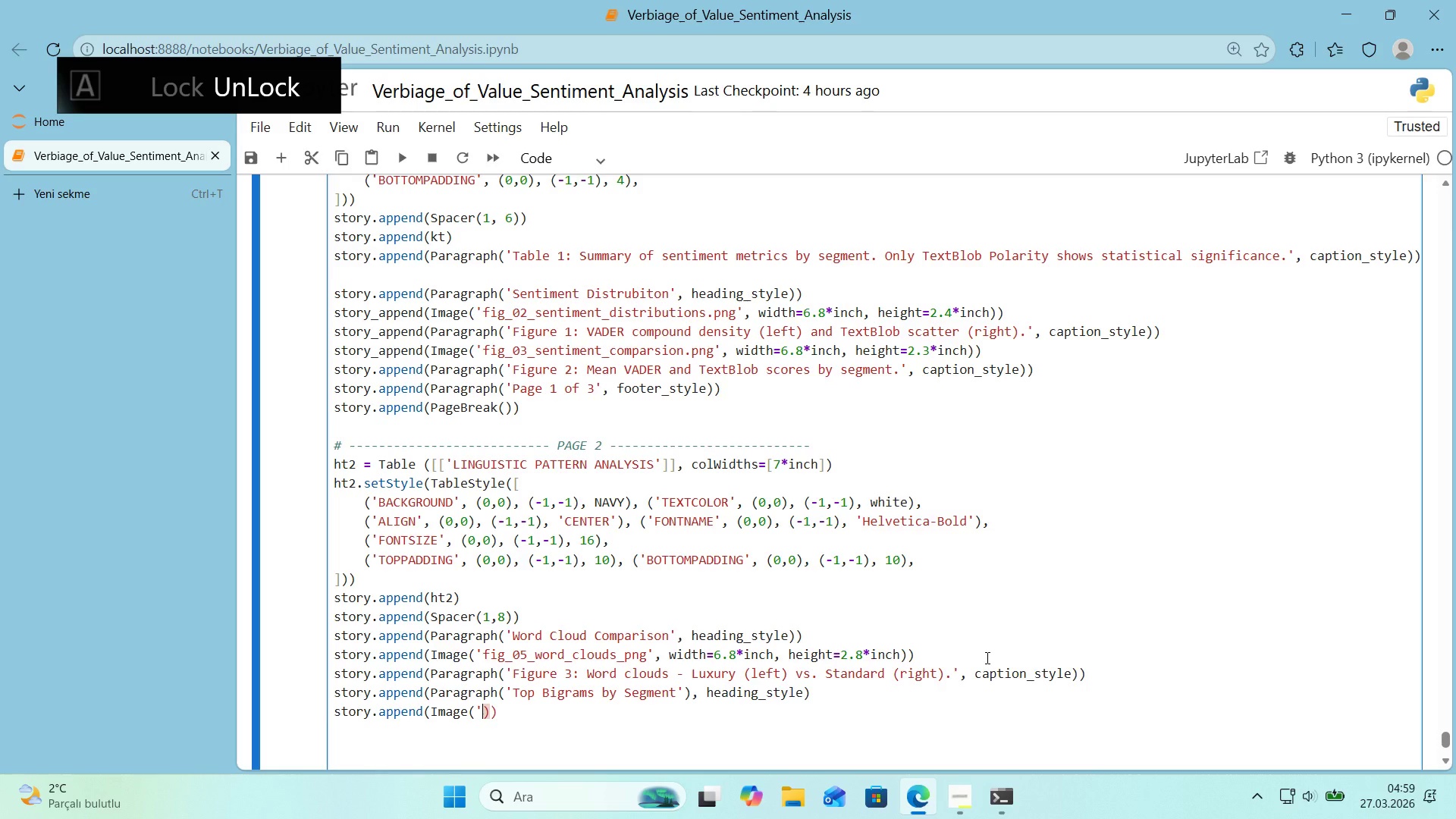 
 